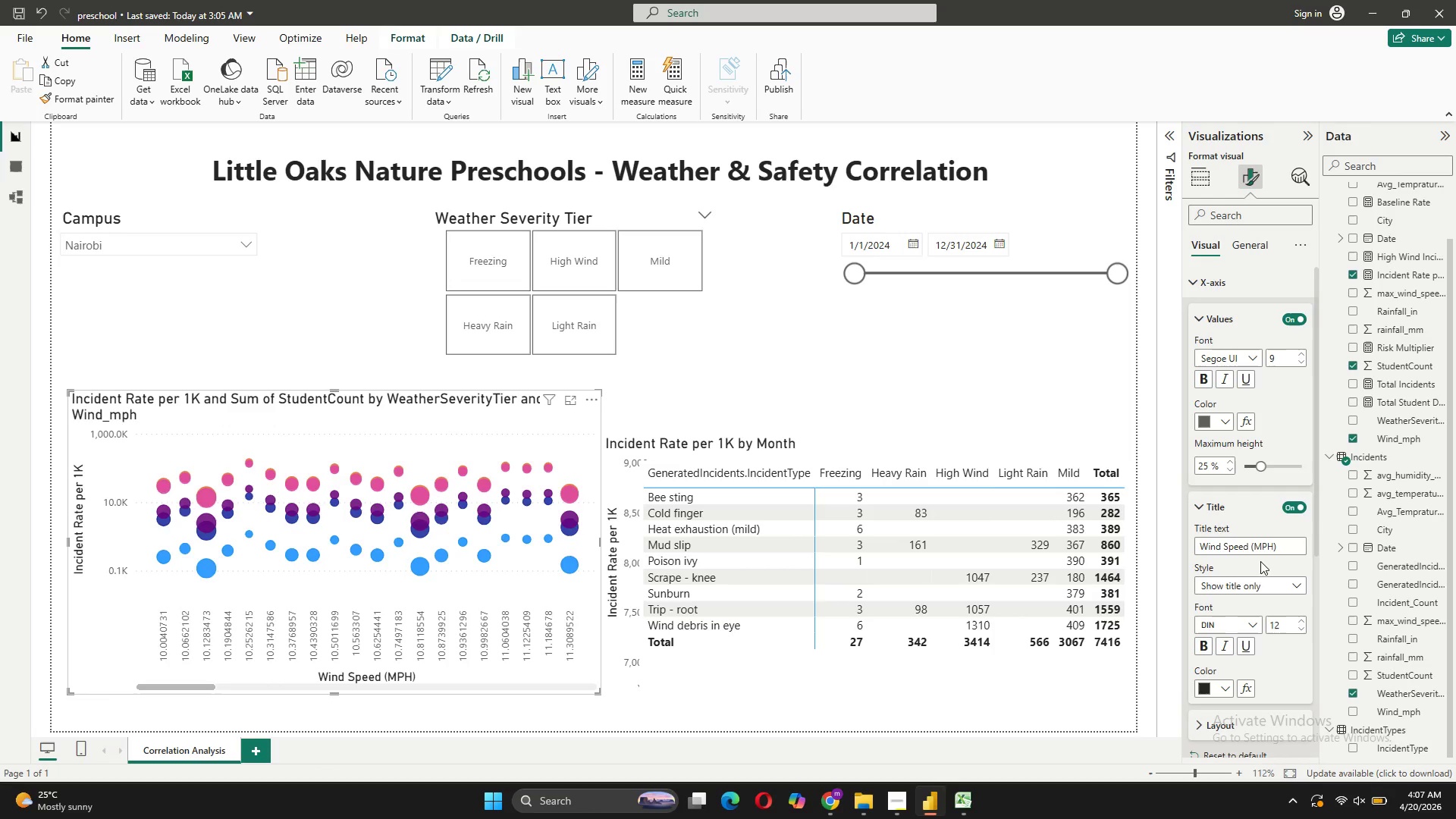 
left_click([1219, 510])
 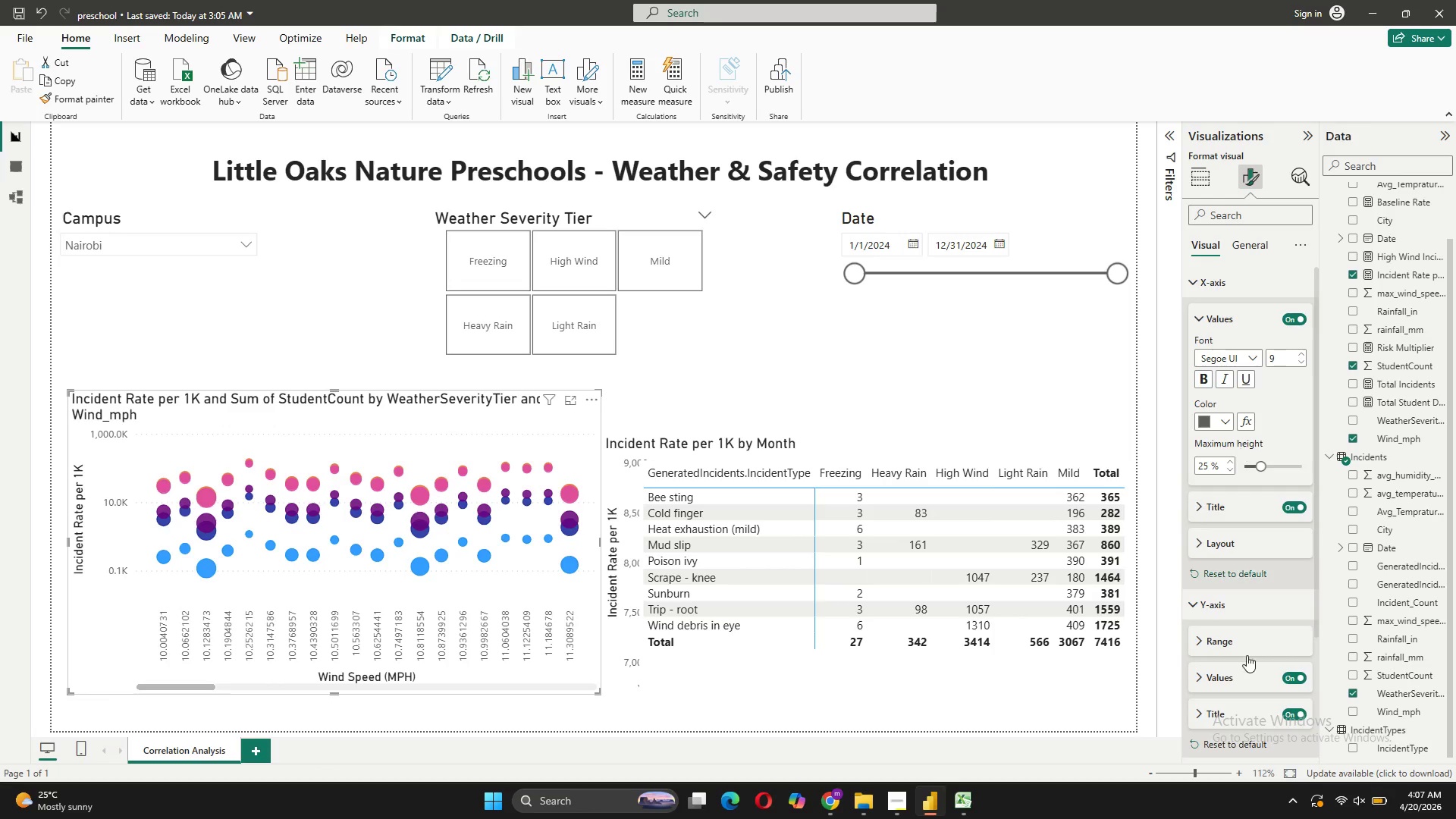 
scroll: coordinate [1263, 708], scroll_direction: down, amount: 1.0
 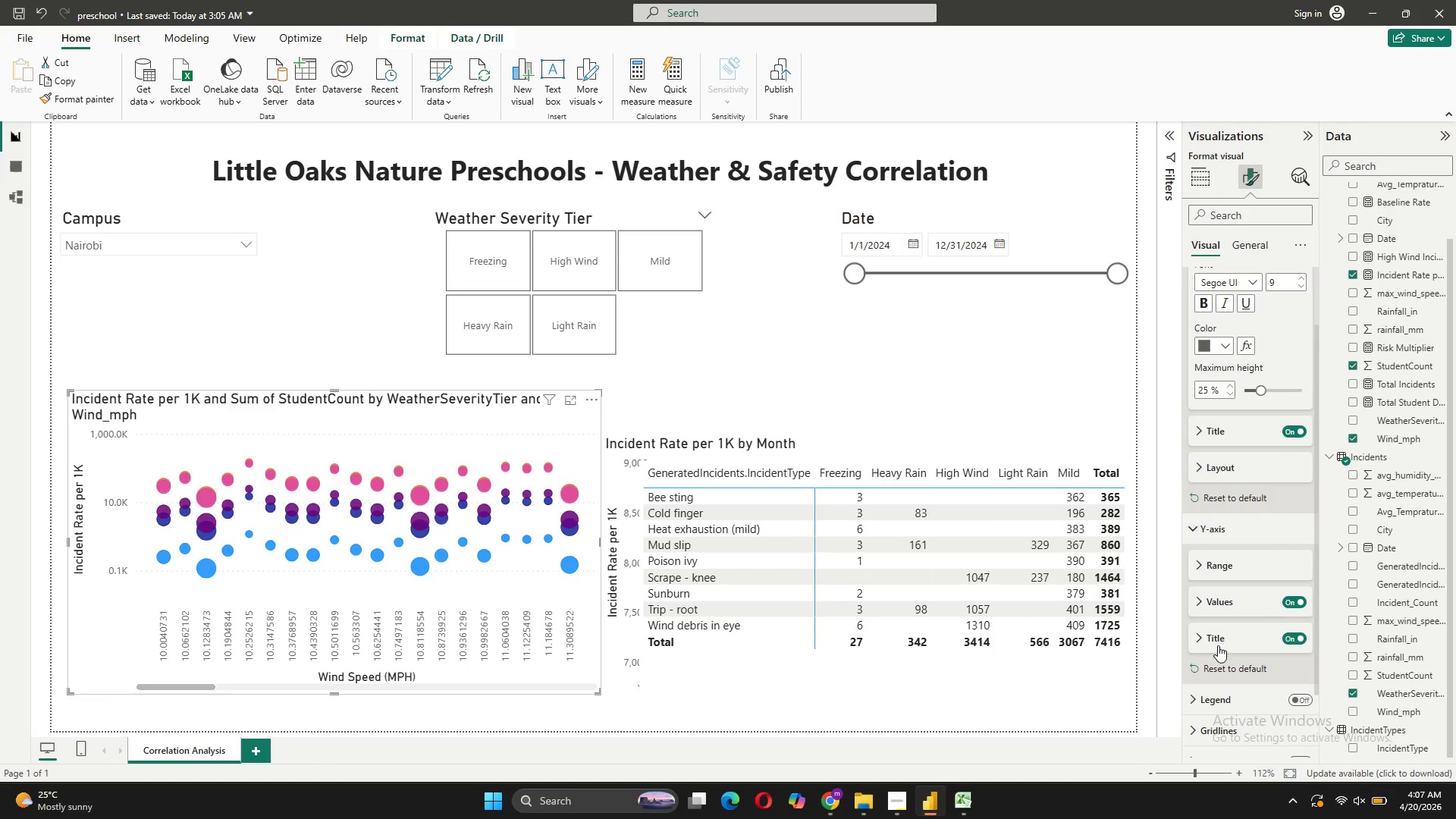 
left_click([1218, 646])
 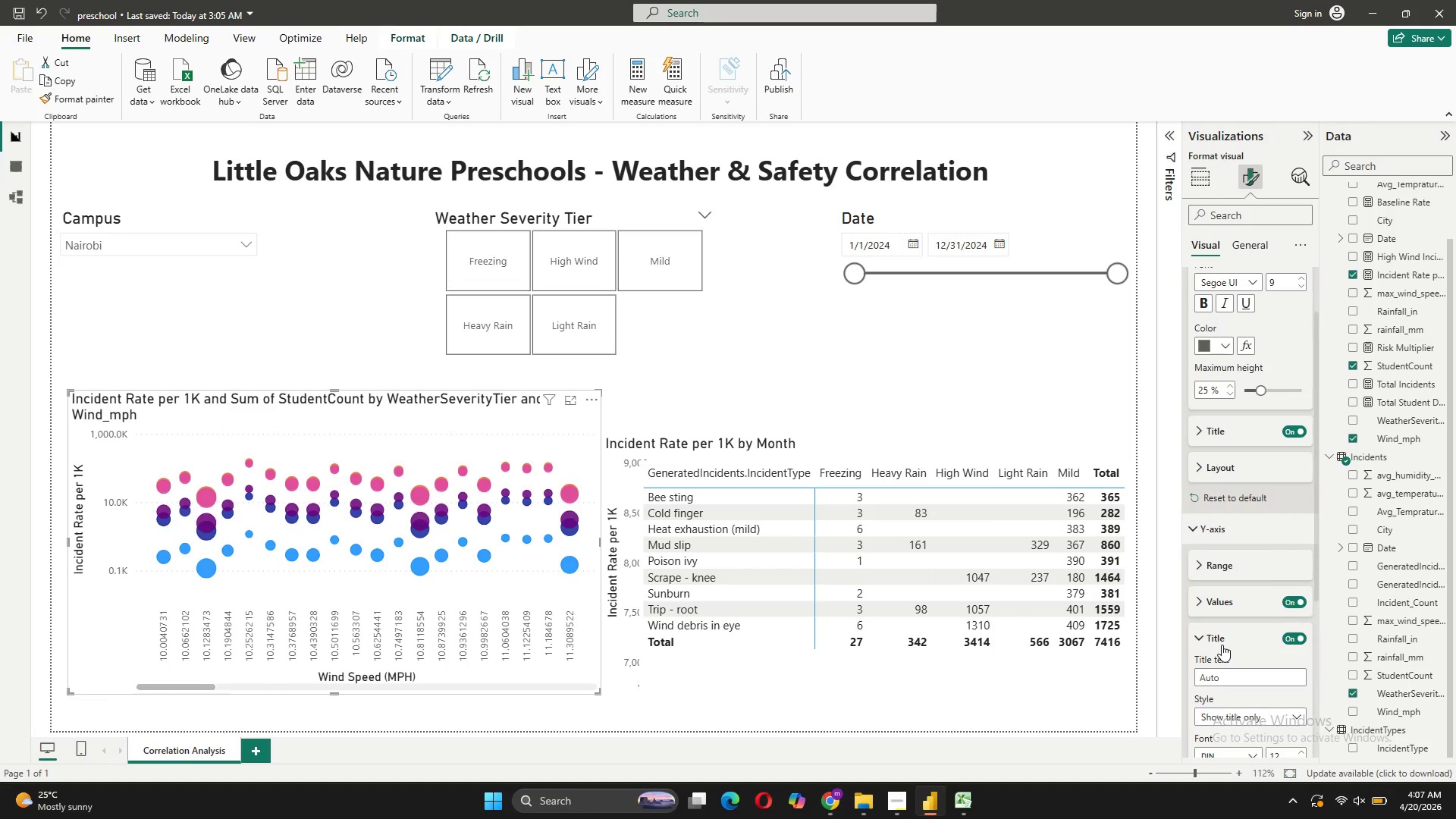 
scroll: coordinate [1222, 645], scroll_direction: down, amount: 2.0
 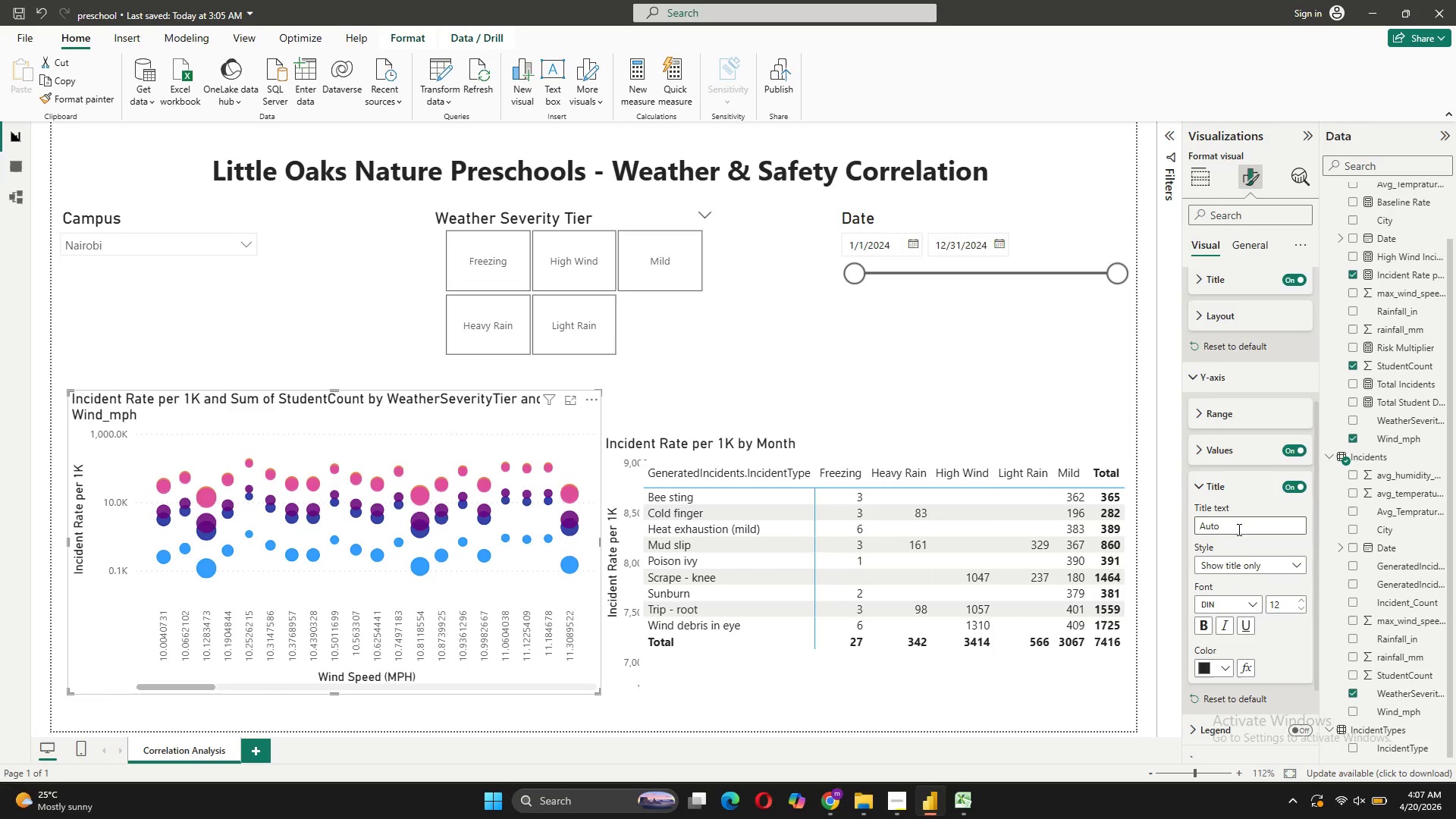 
left_click([1238, 526])
 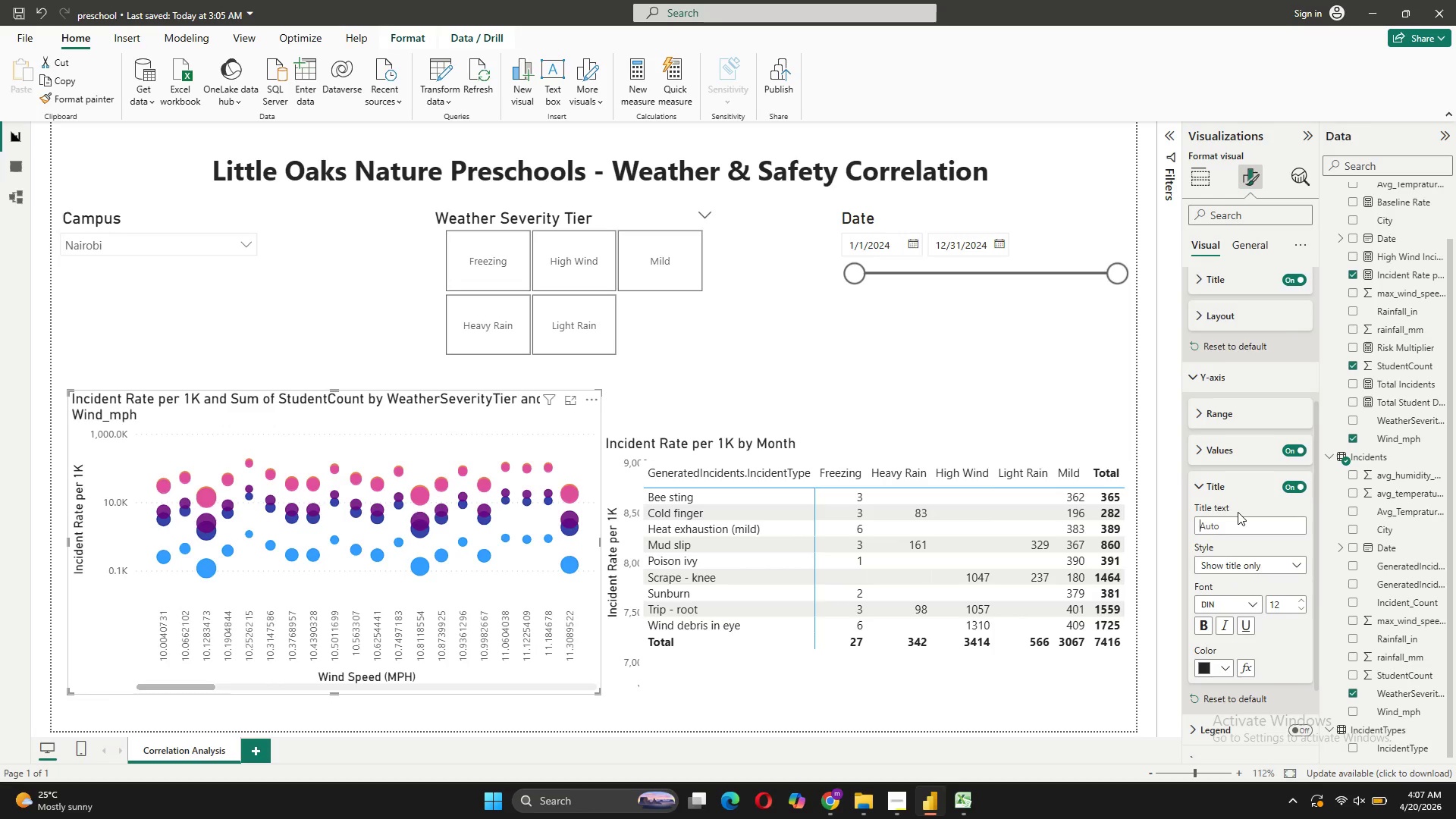 
type(i)
key(Backspace)
type(Incidents per 1,00 A)
key(Backspace)
key(Backspace)
type(0 sTUDENT )
key(Backspace)
key(Backspace)
key(Backspace)
key(Backspace)
key(Backspace)
key(Backspace)
key(Backspace)
key(Backspace)
type(Student )
 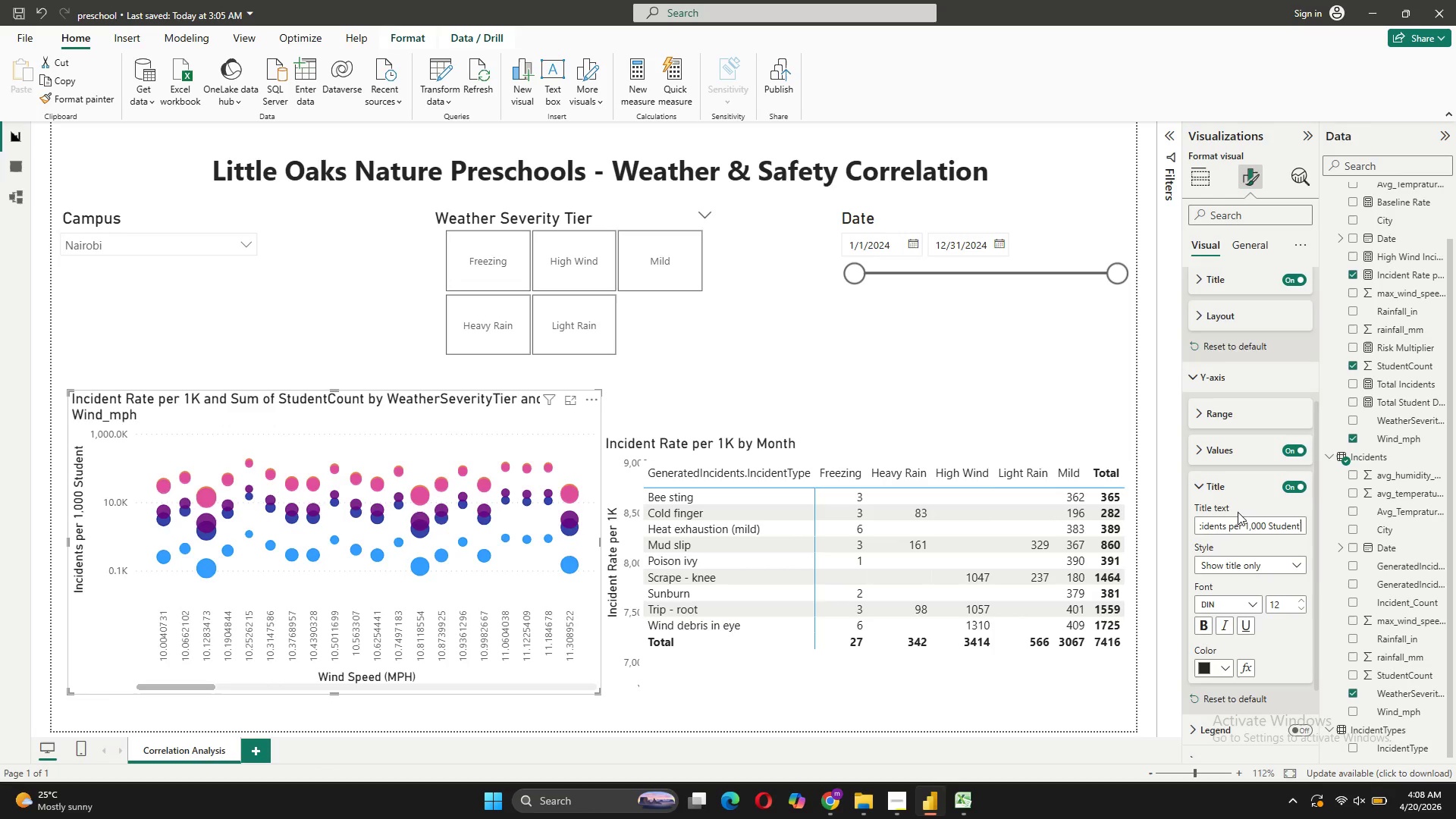 
type(Days)
 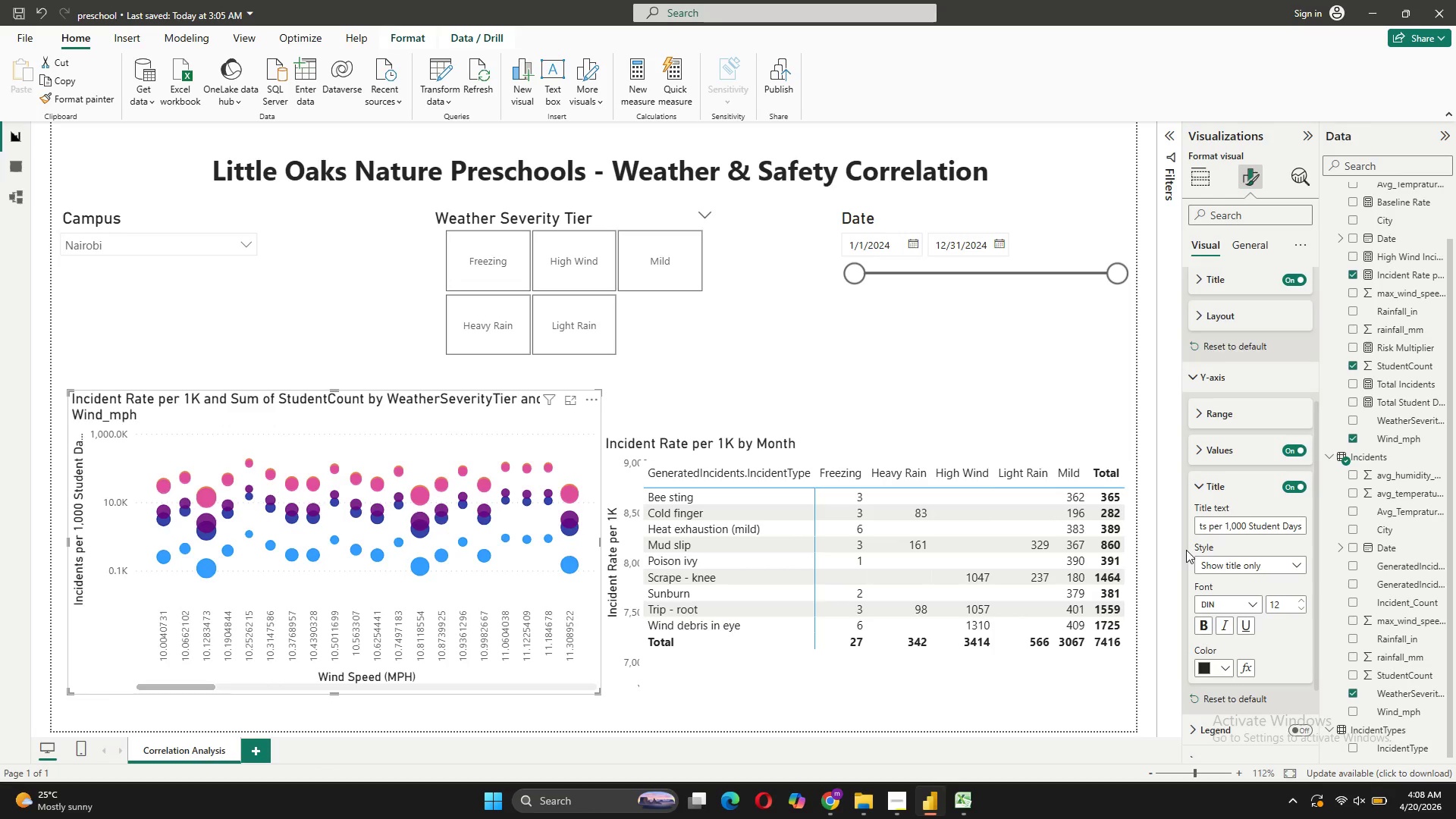 
wait(8.61)
 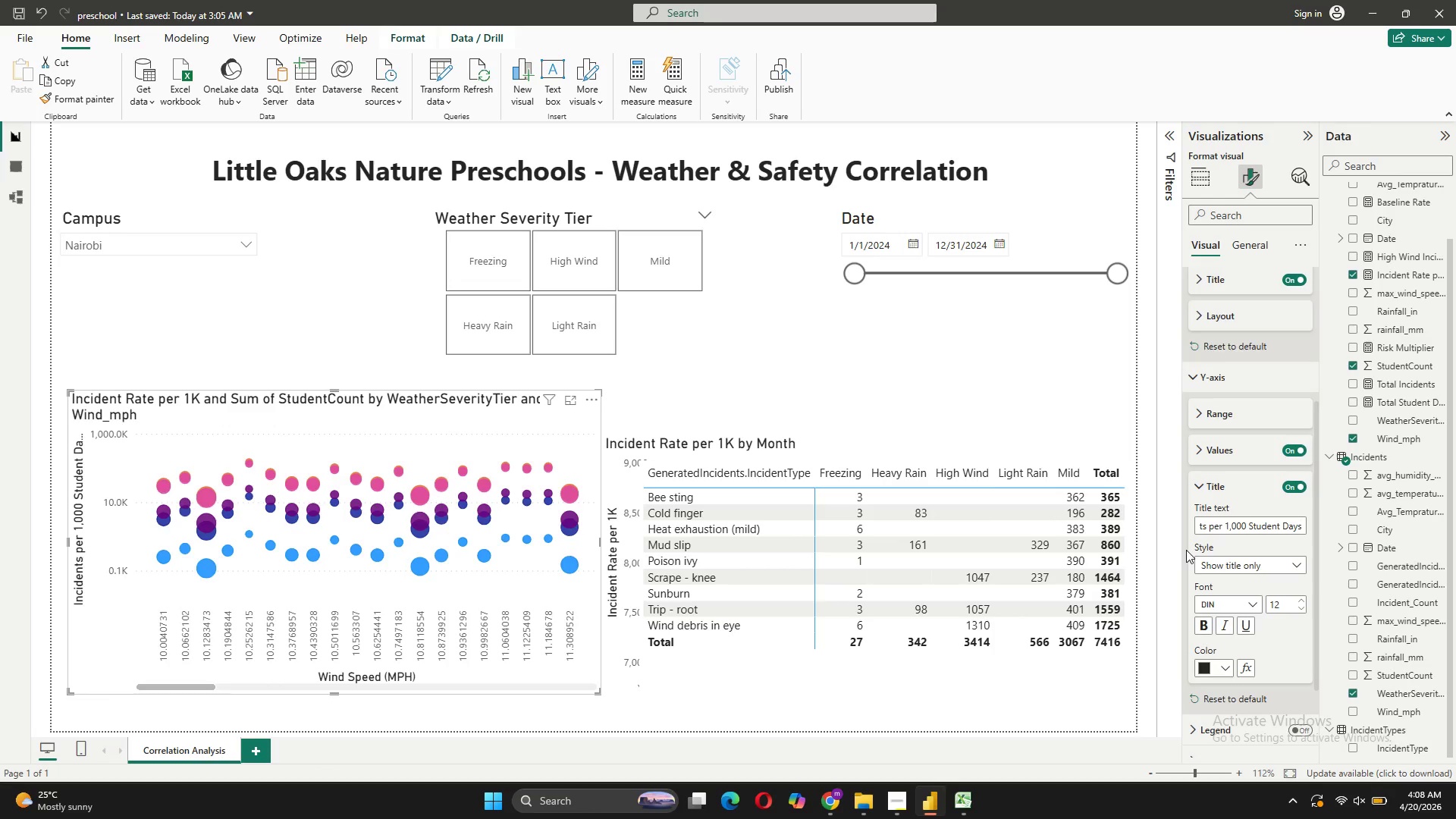 
left_click([1197, 488])
 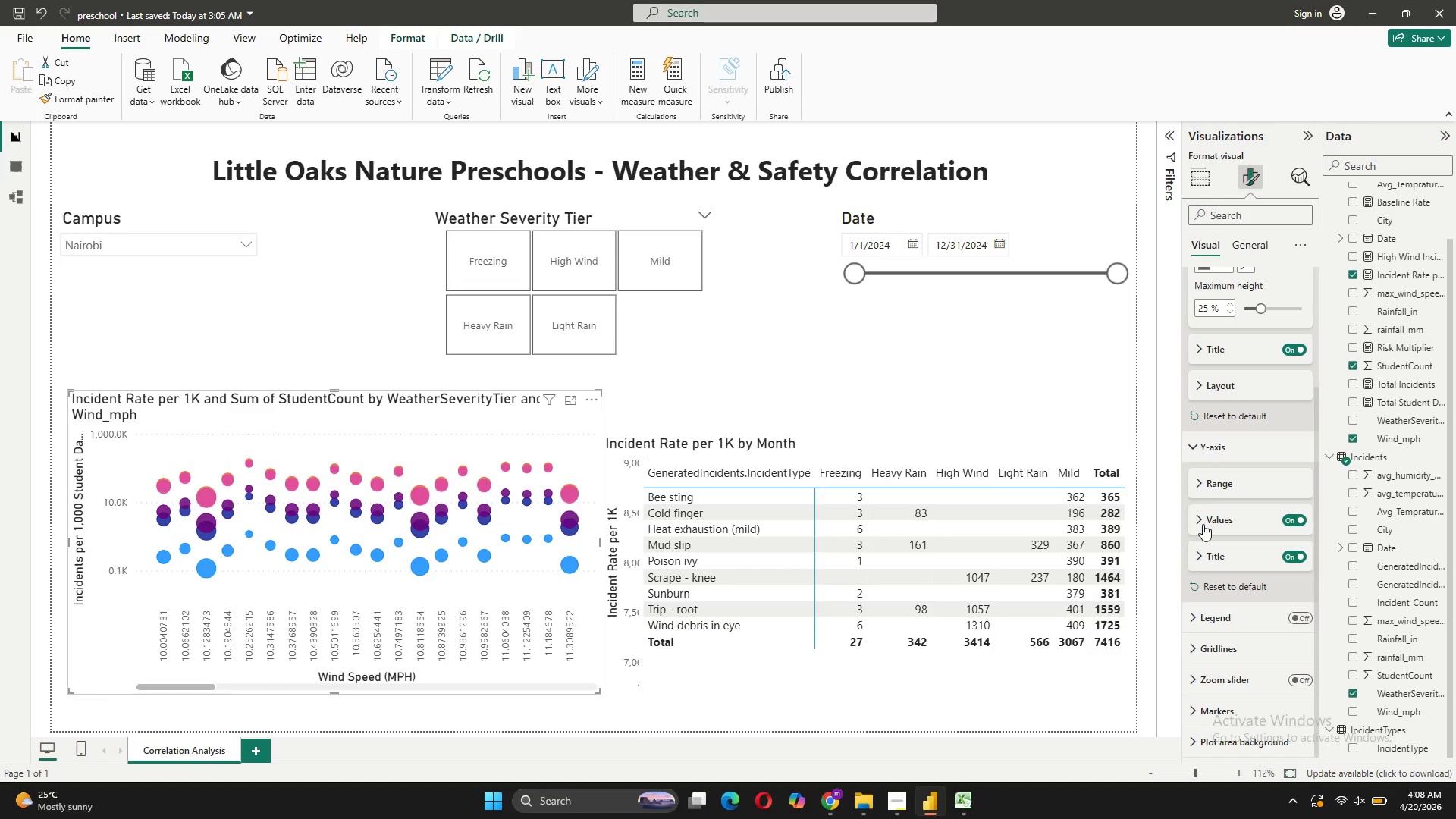 
scroll: coordinate [1279, 623], scroll_direction: down, amount: 2.0
 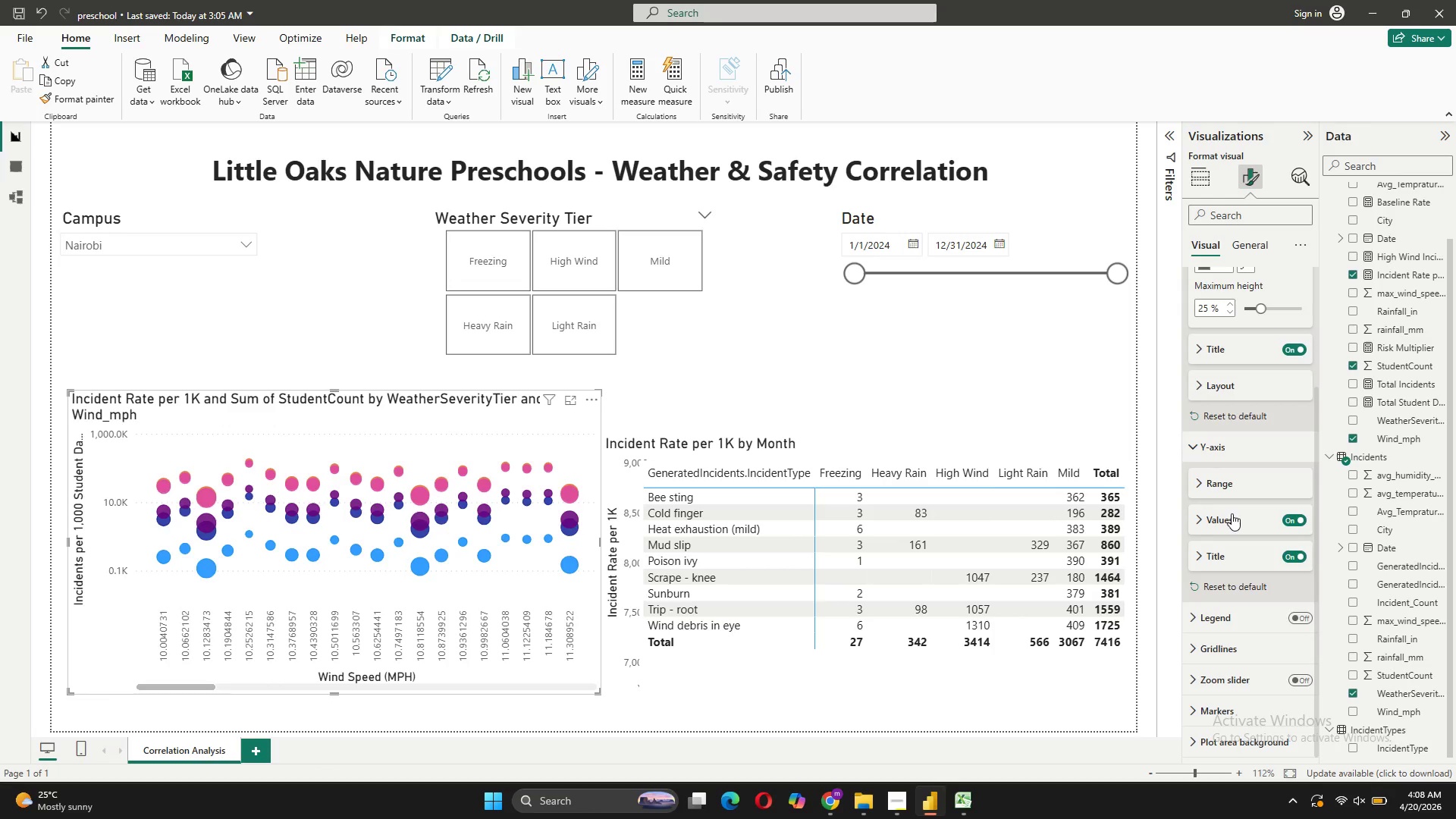 
wait(10.95)
 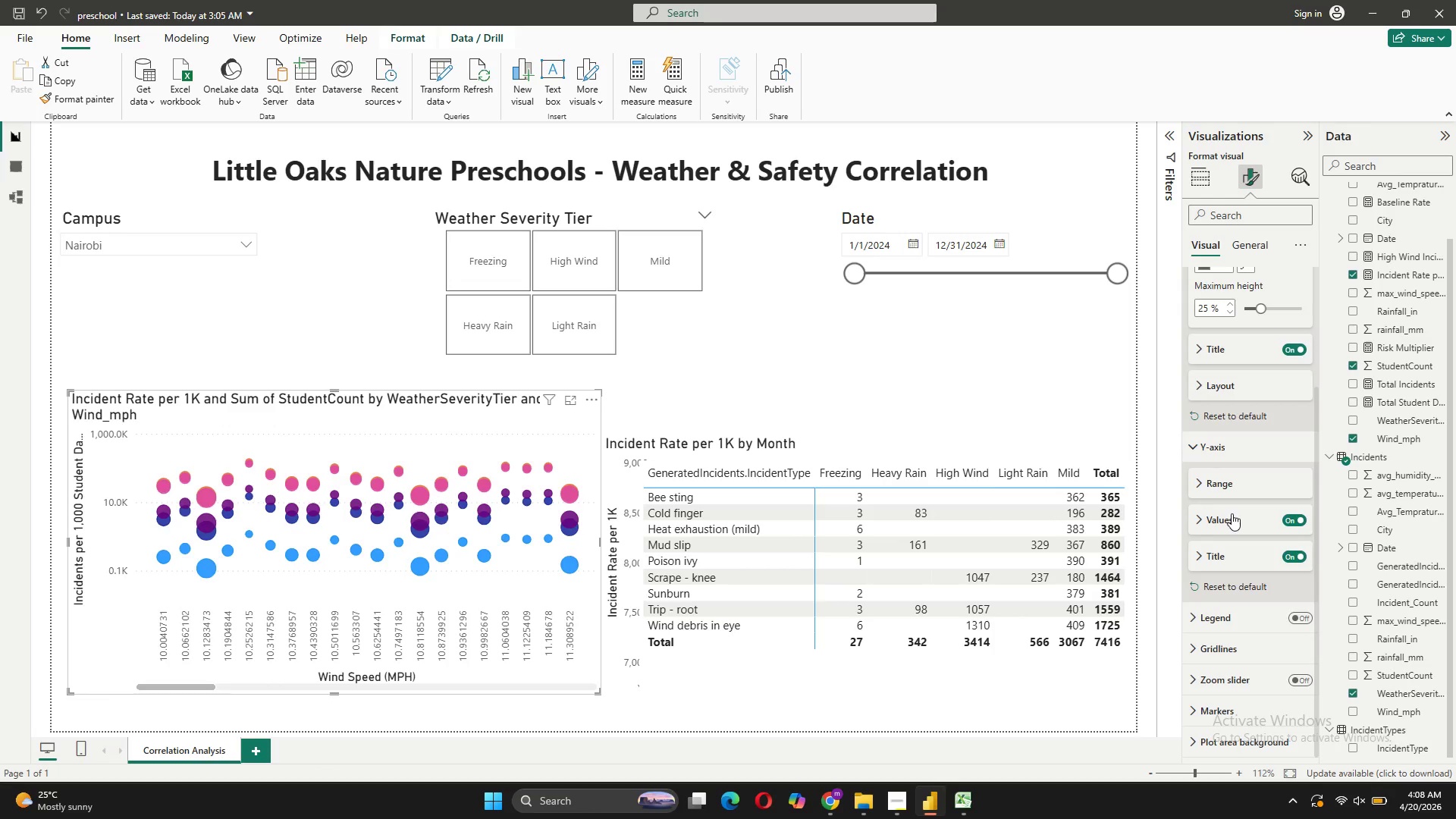 
scroll: coordinate [1244, 629], scroll_direction: down, amount: 4.0
 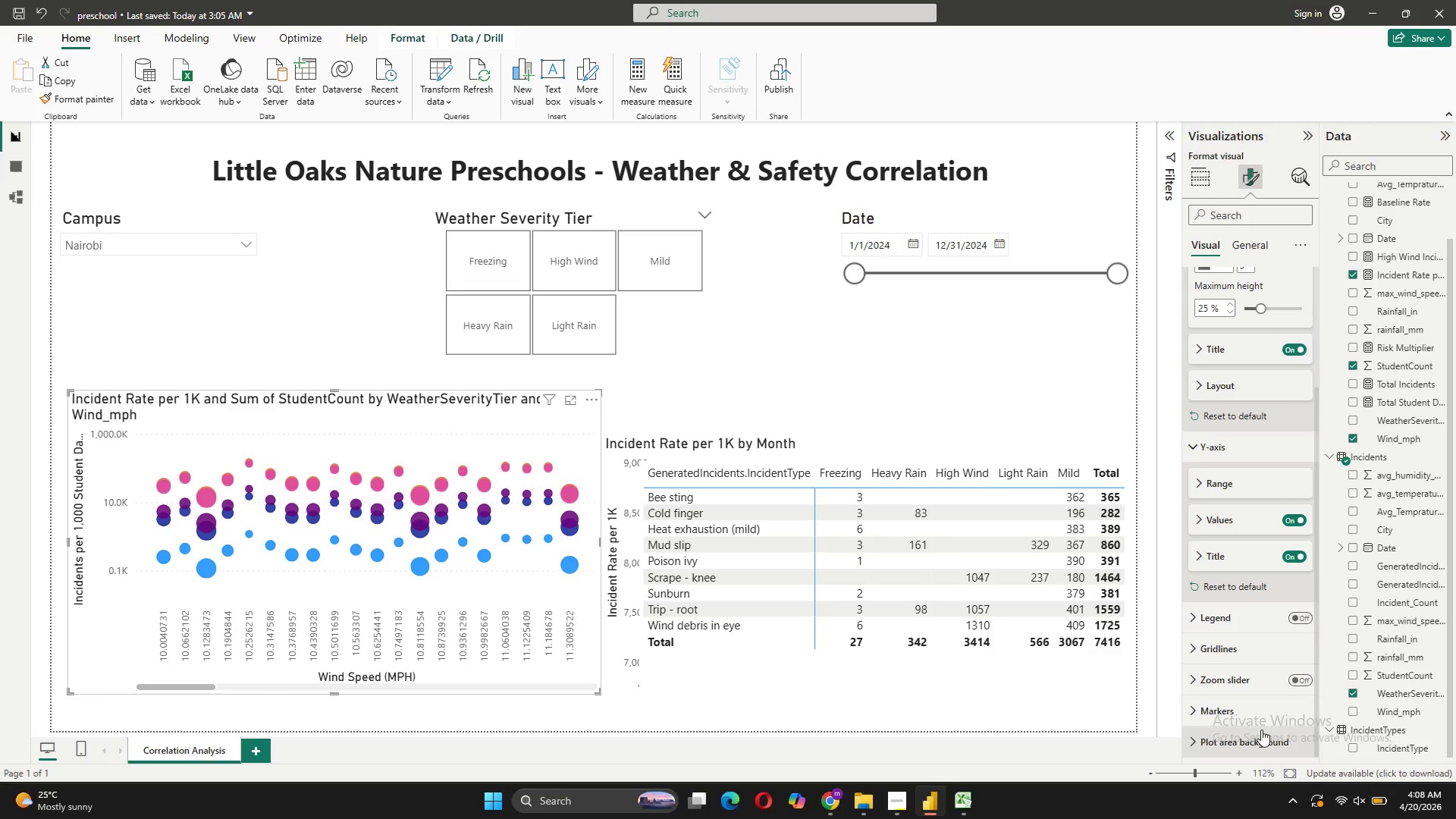 
left_click([1263, 713])
 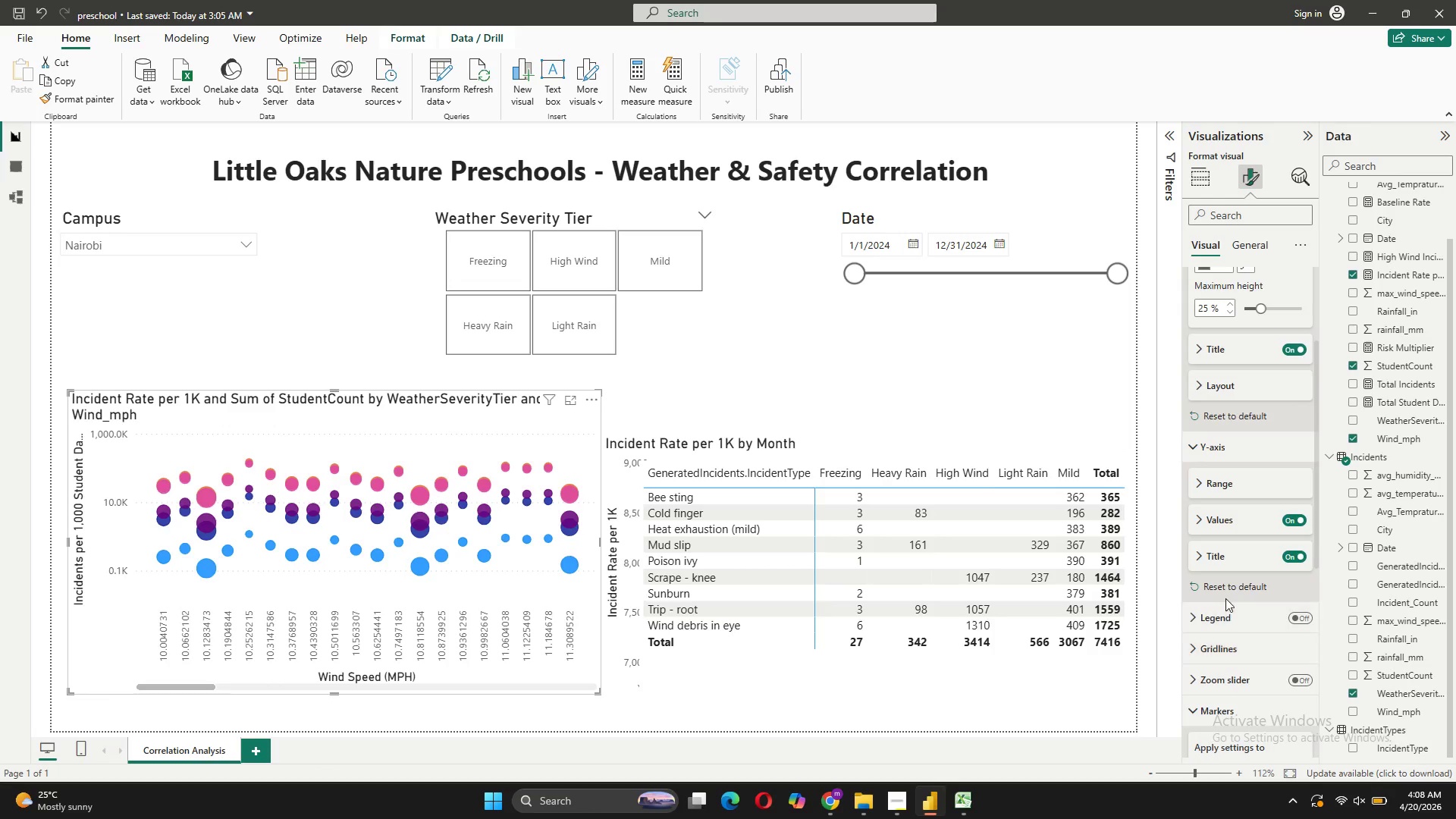 
scroll: coordinate [1225, 598], scroll_direction: down, amount: 8.0
 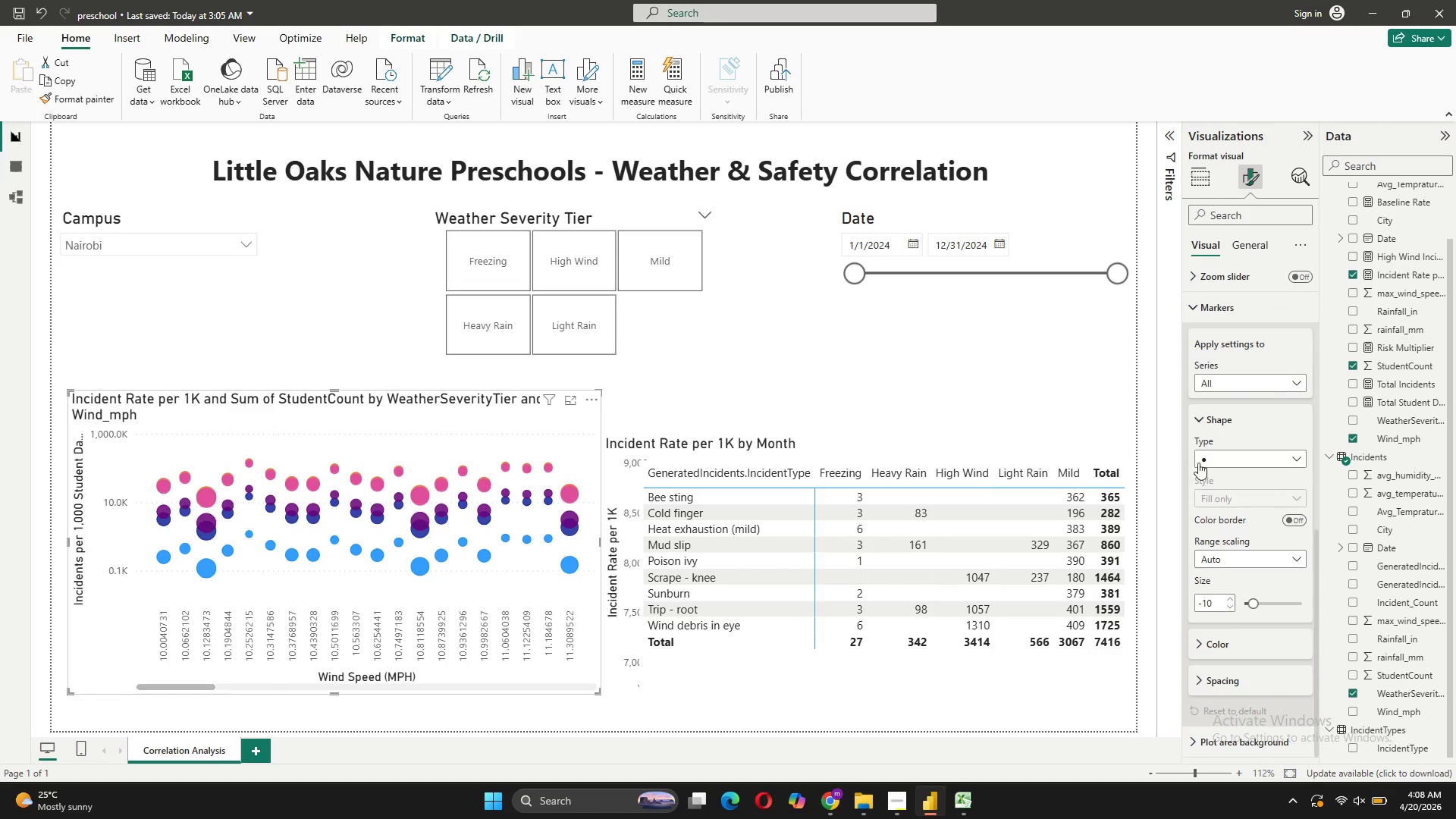 
left_click([1228, 453])
 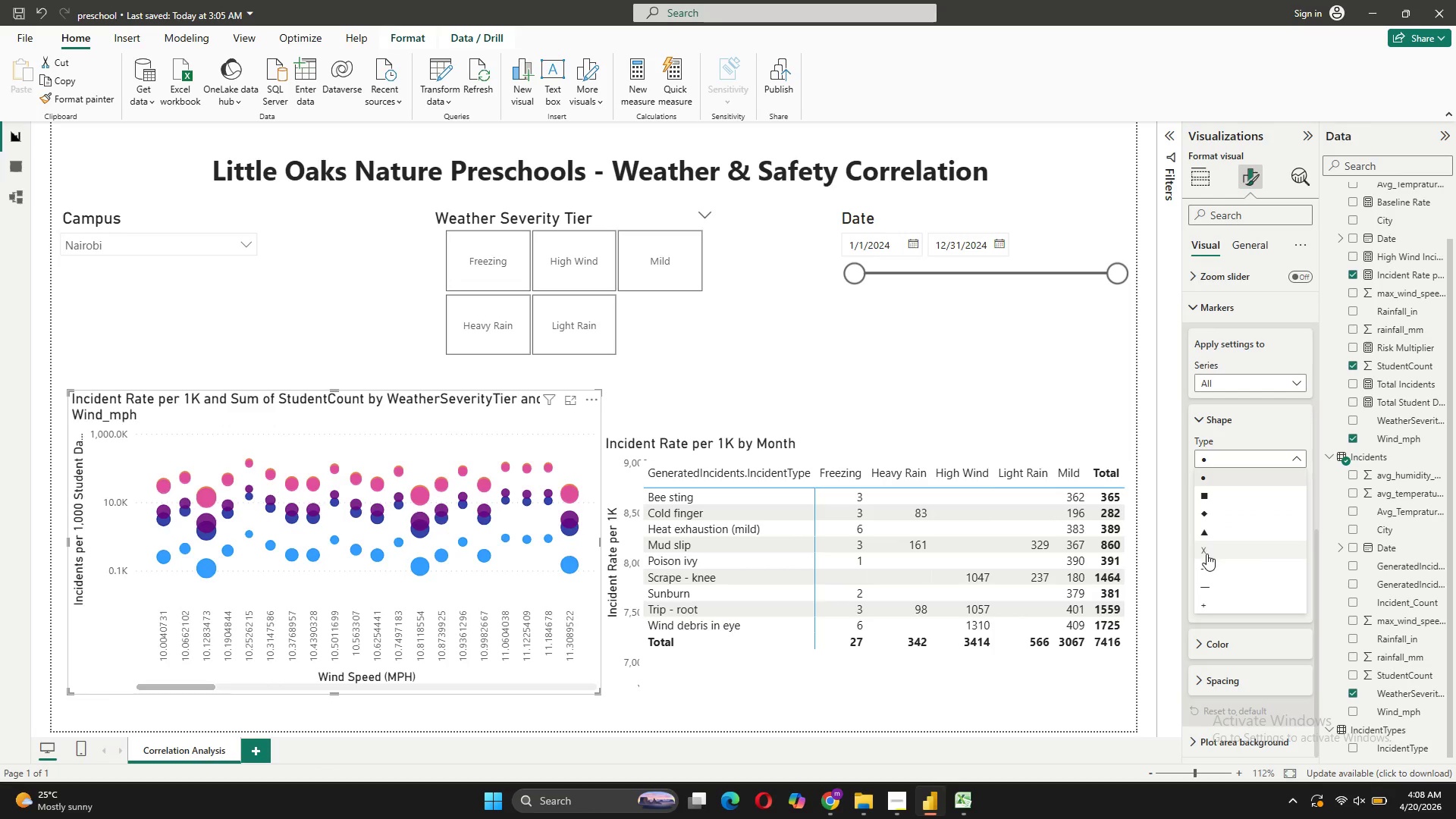 
left_click([1199, 535])
 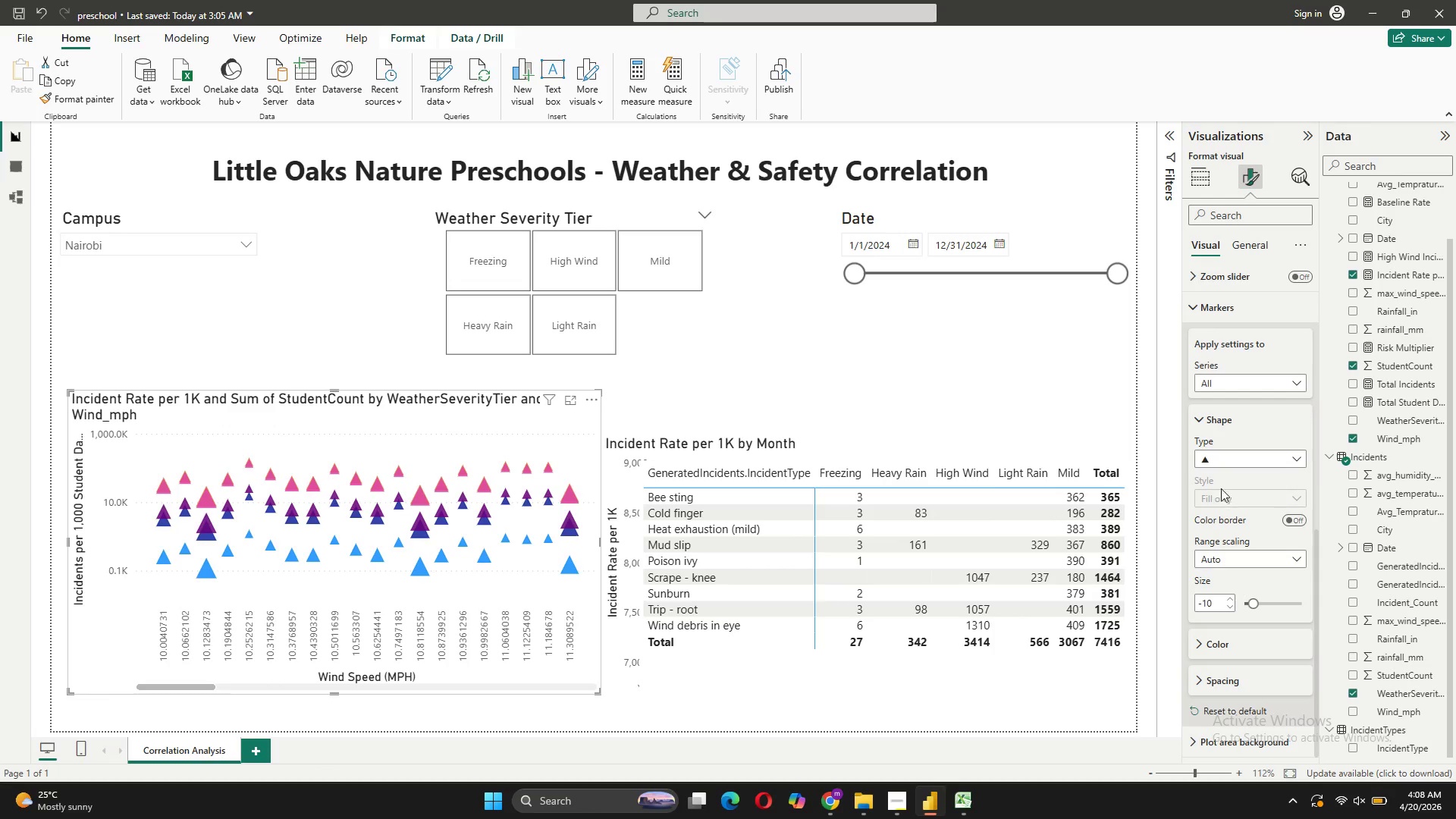 
left_click([1222, 462])
 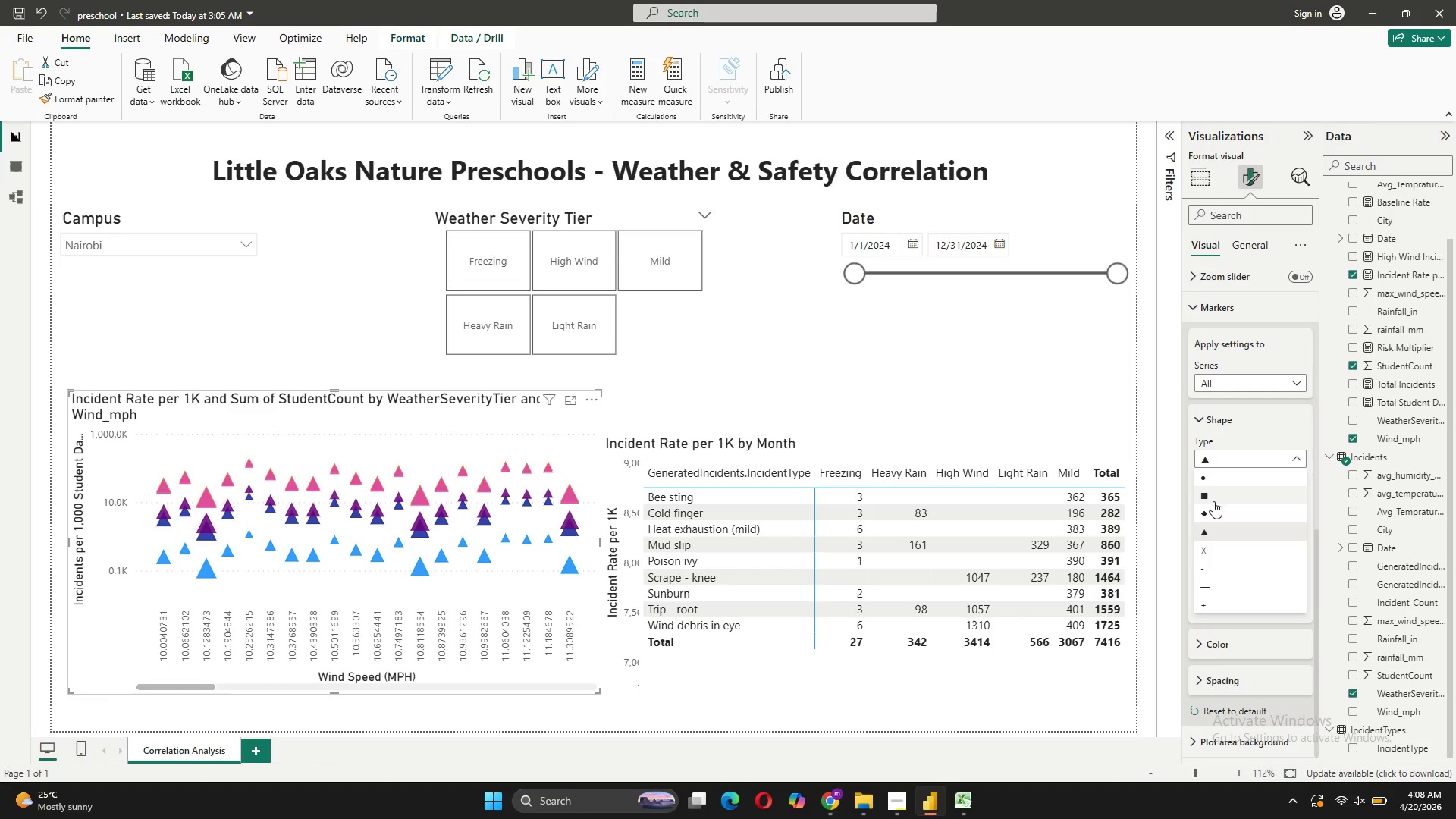 
left_click([1213, 501])
 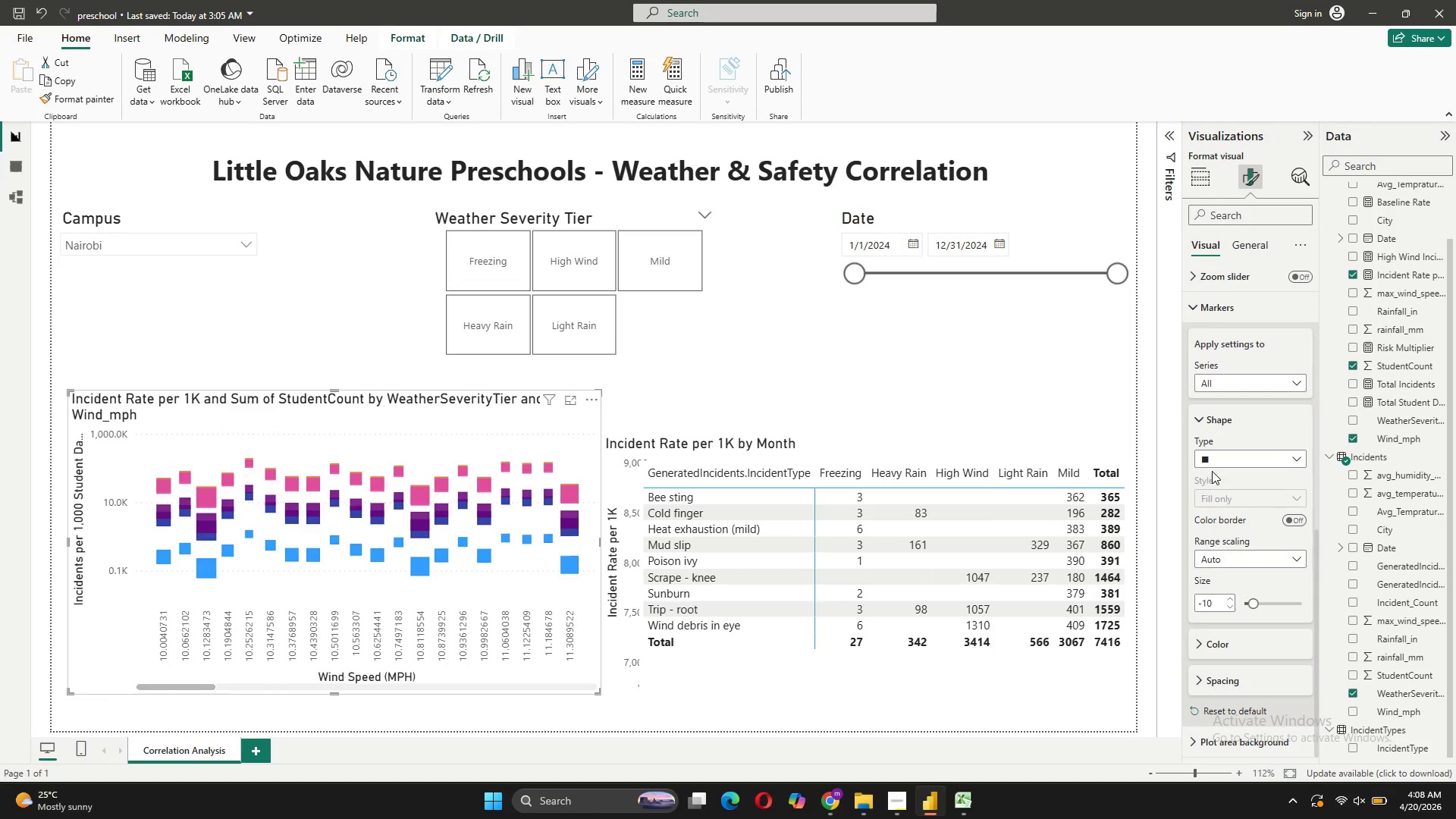 
left_click([1215, 464])
 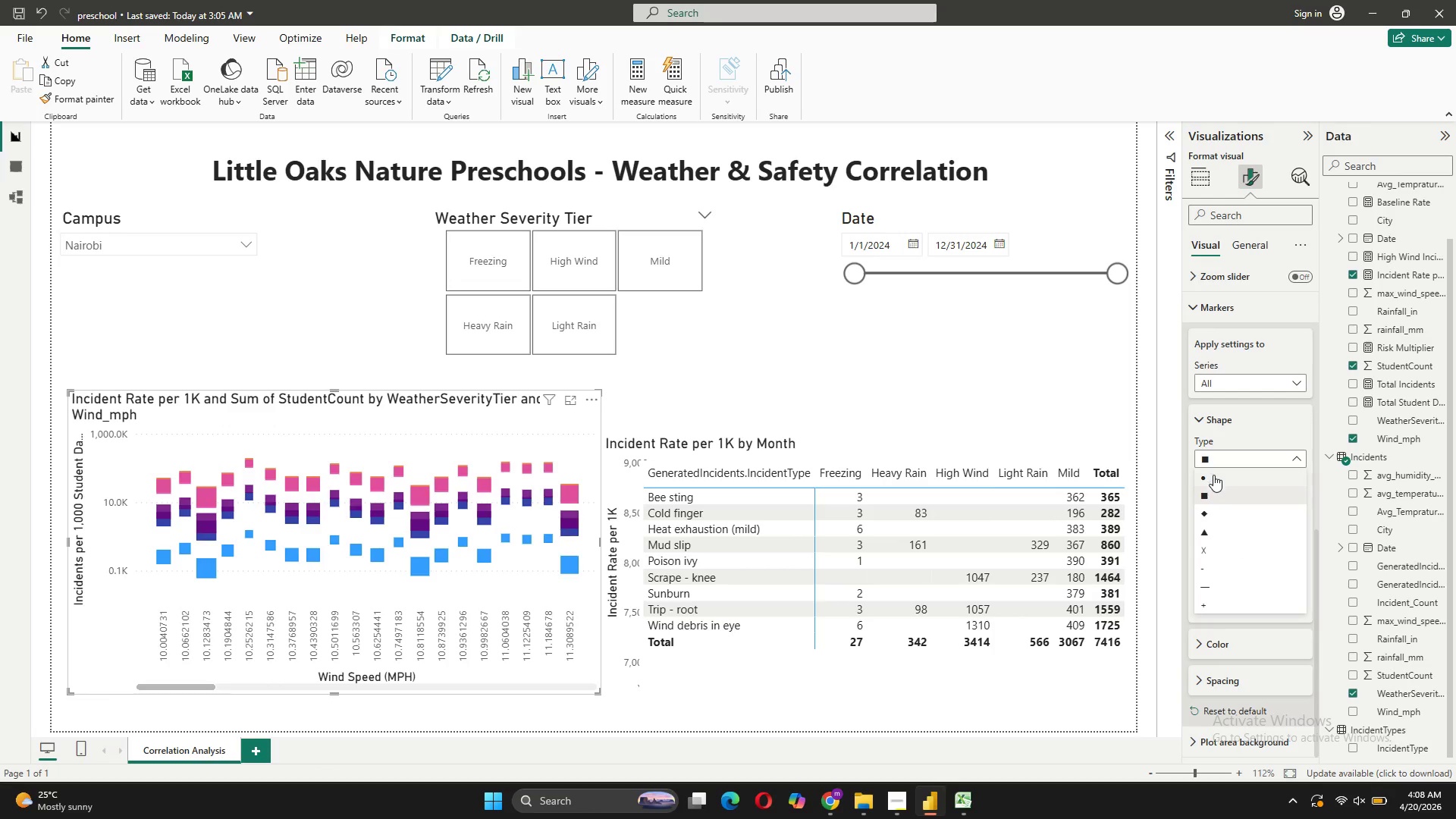 
left_click([1213, 476])
 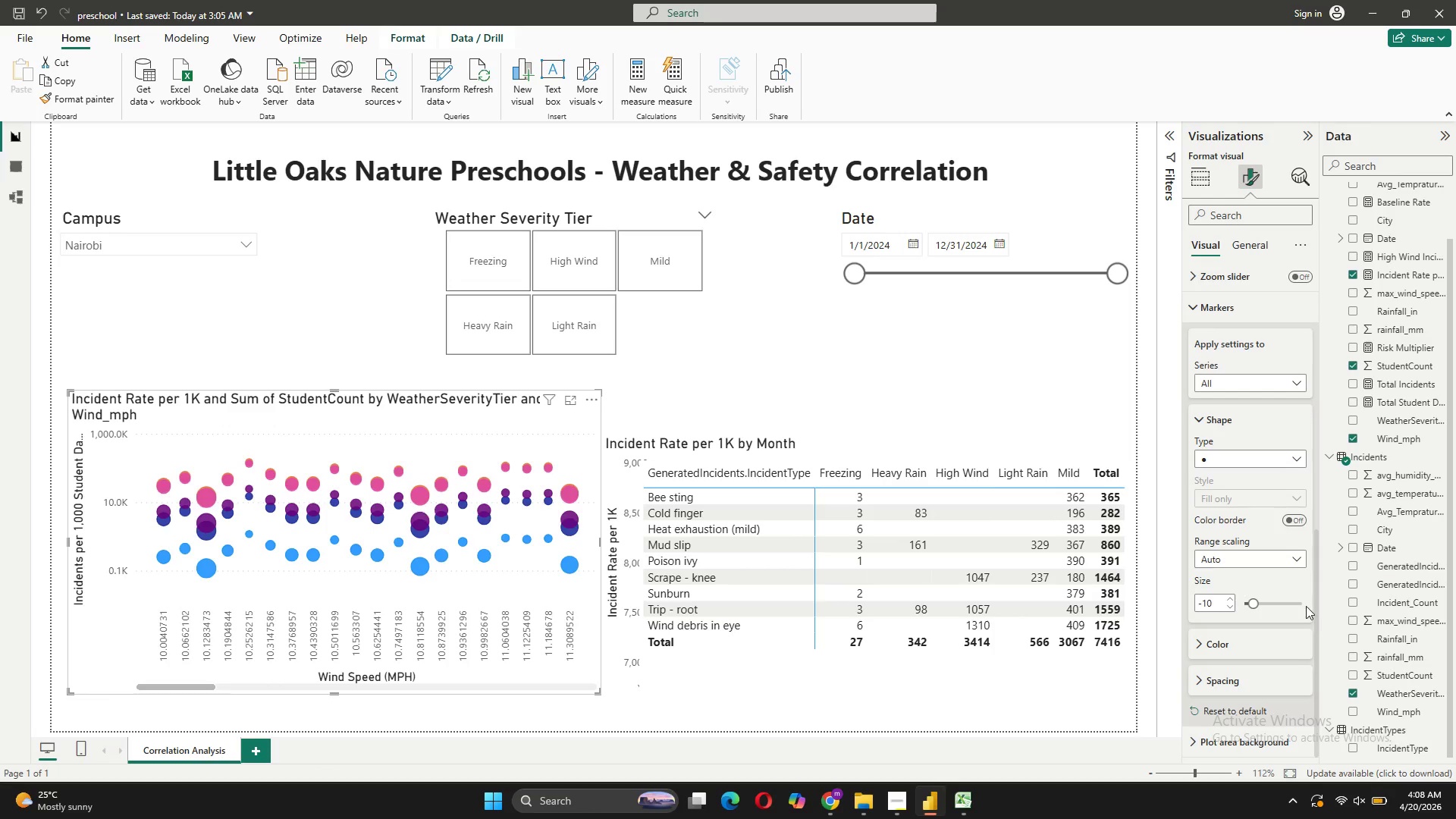 
left_click([1252, 628])
 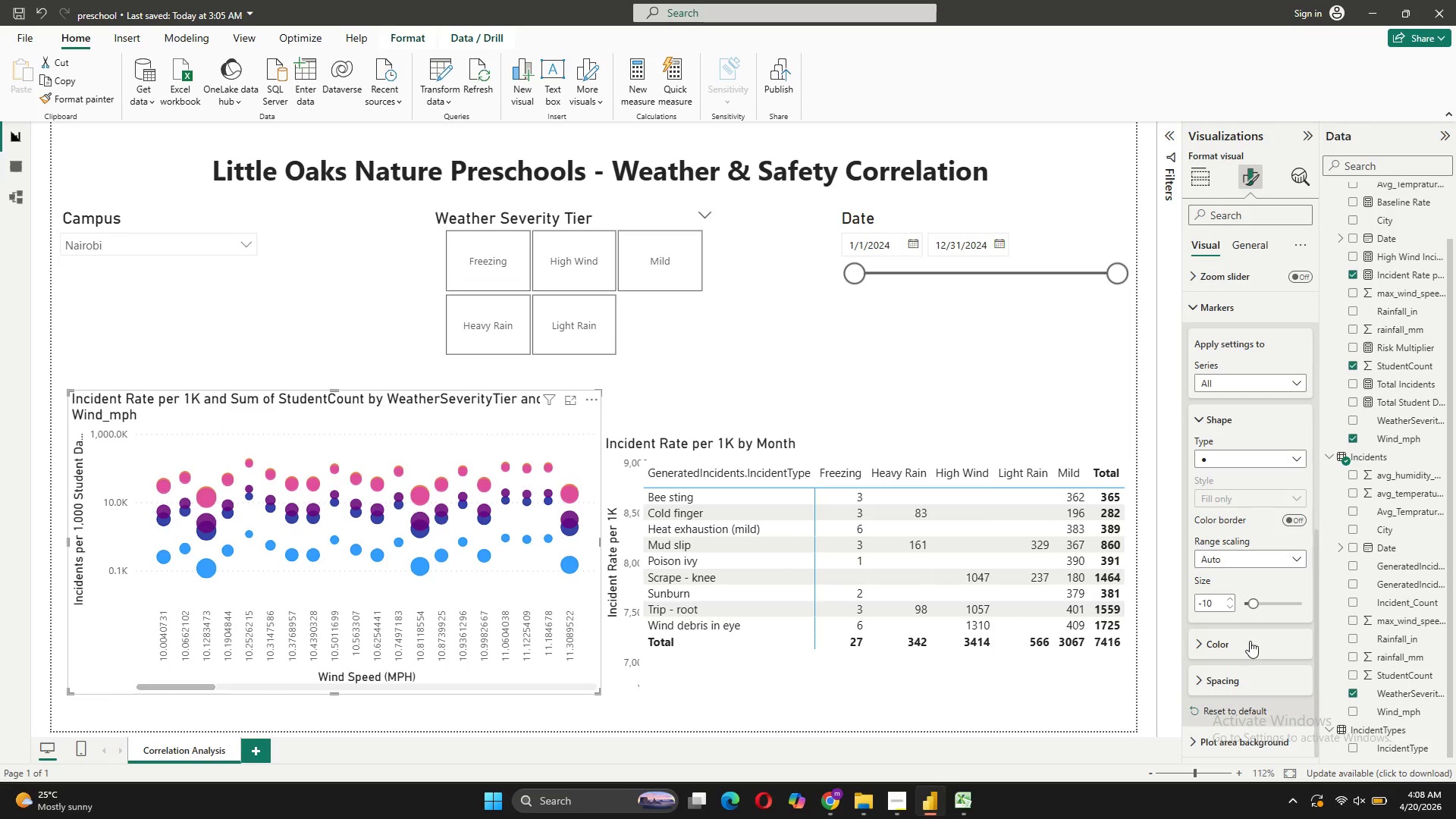 
scroll: coordinate [1269, 650], scroll_direction: down, amount: 1.0
 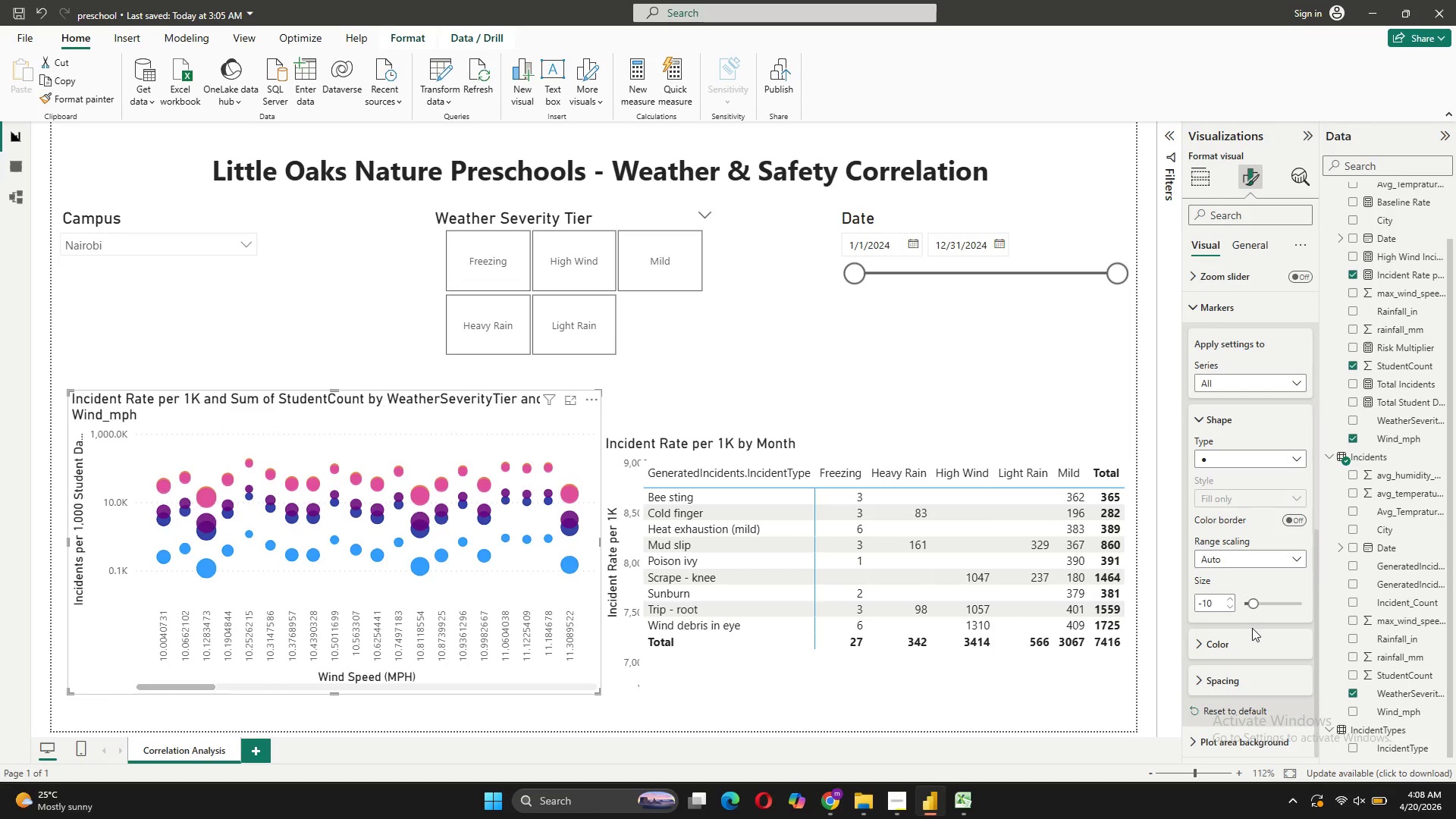 
double_click([1249, 642])
 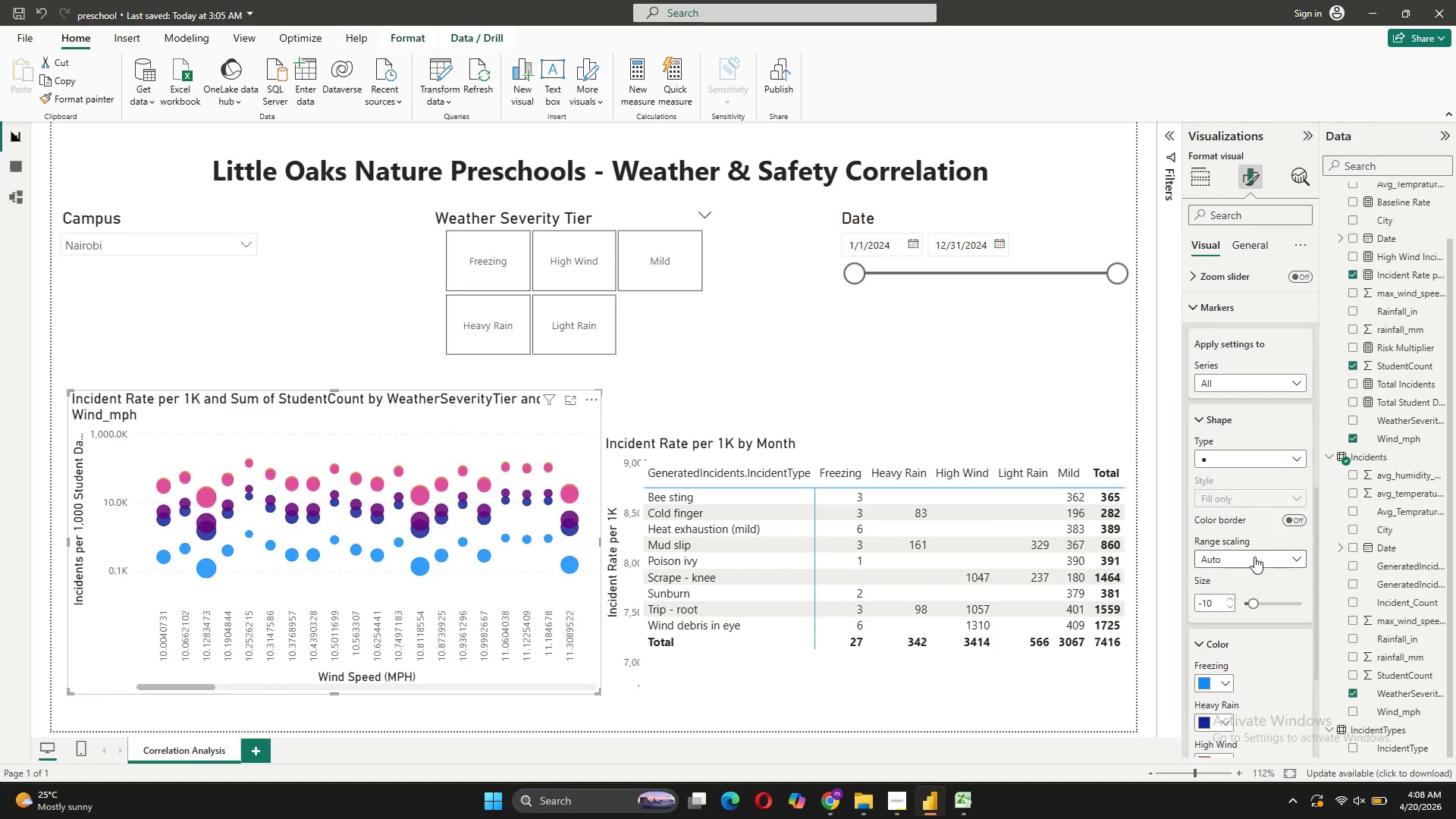 
scroll: coordinate [1254, 557], scroll_direction: down, amount: 4.0
 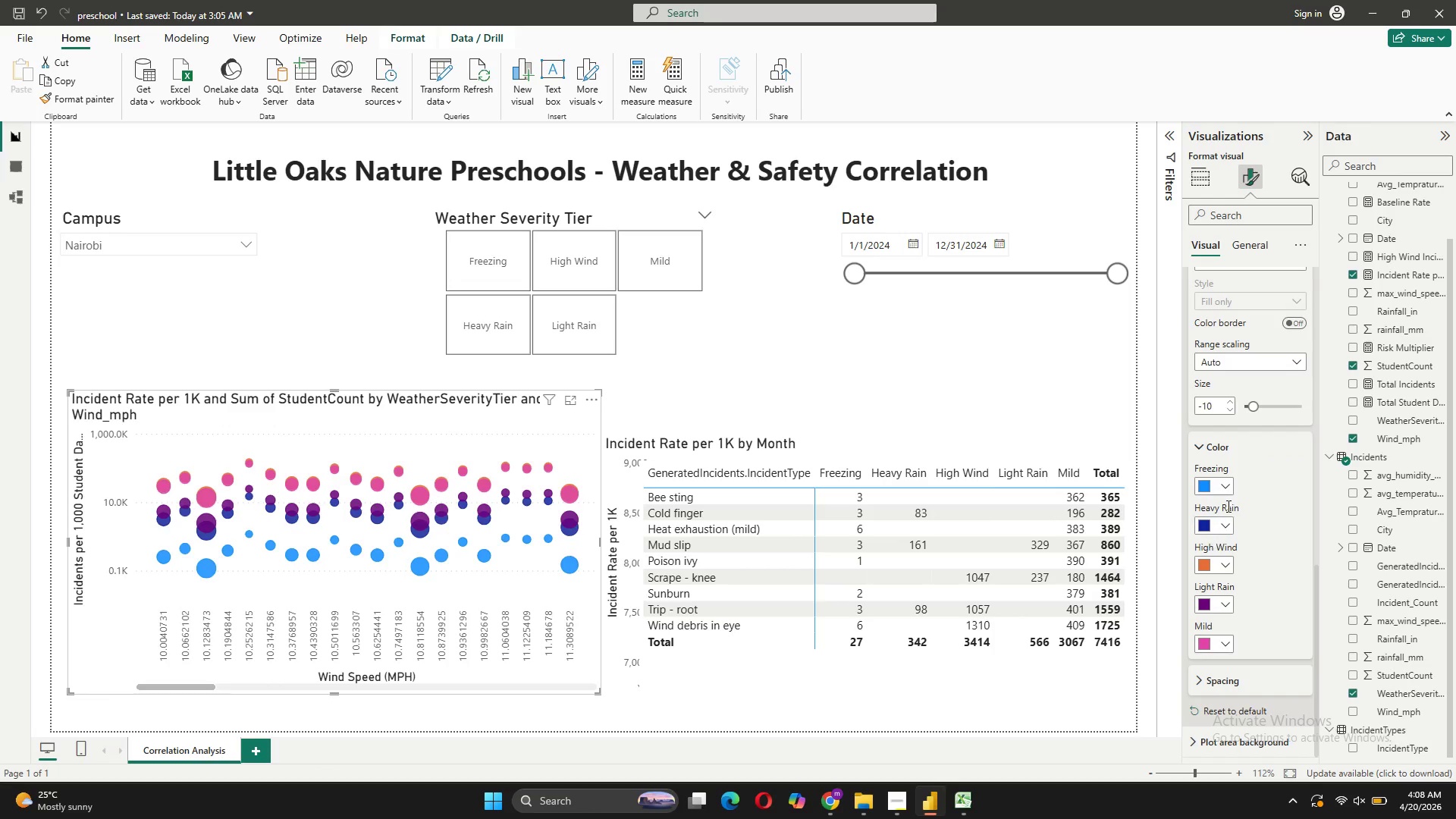 
wait(5.66)
 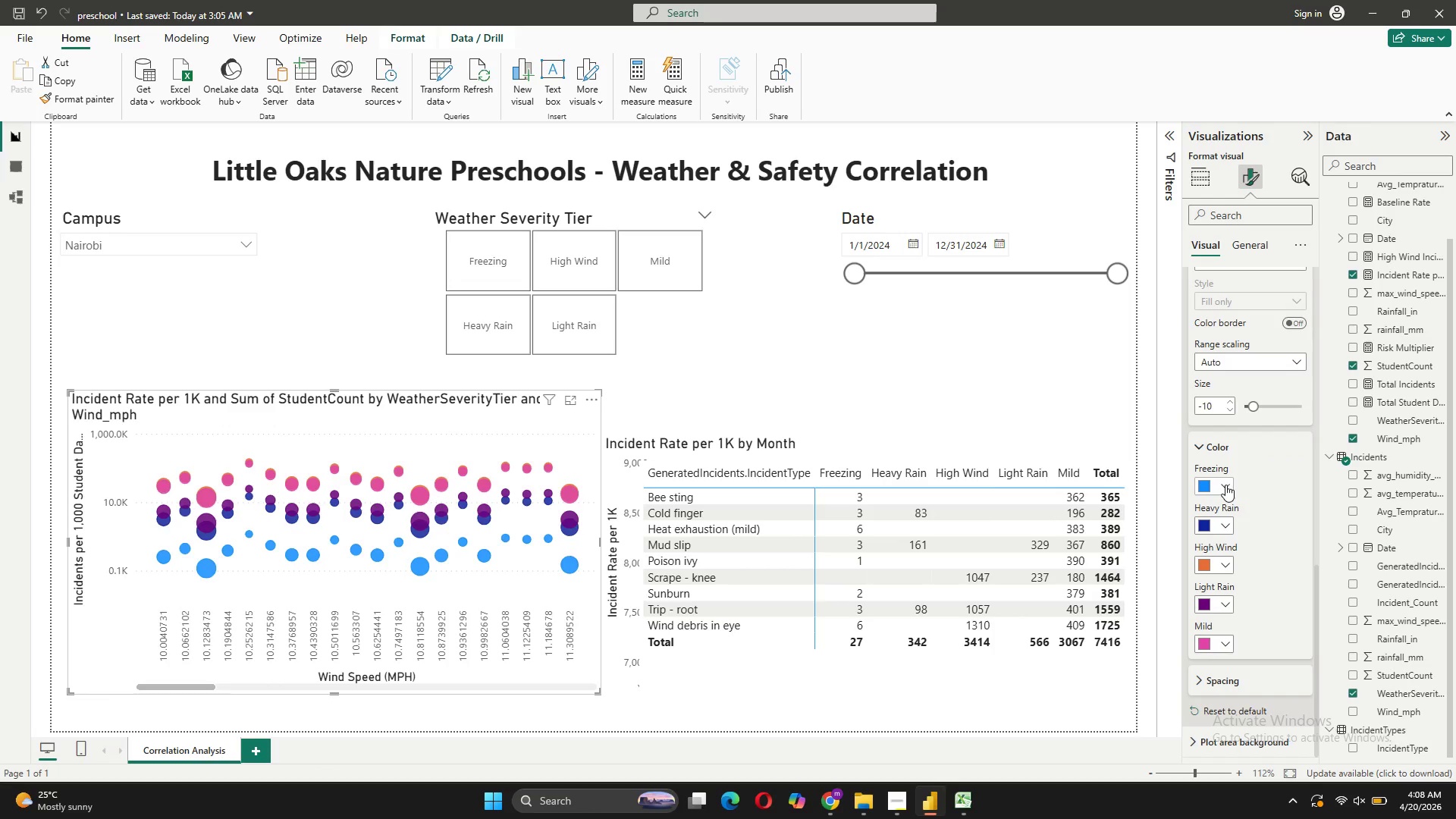 
left_click([1216, 488])
 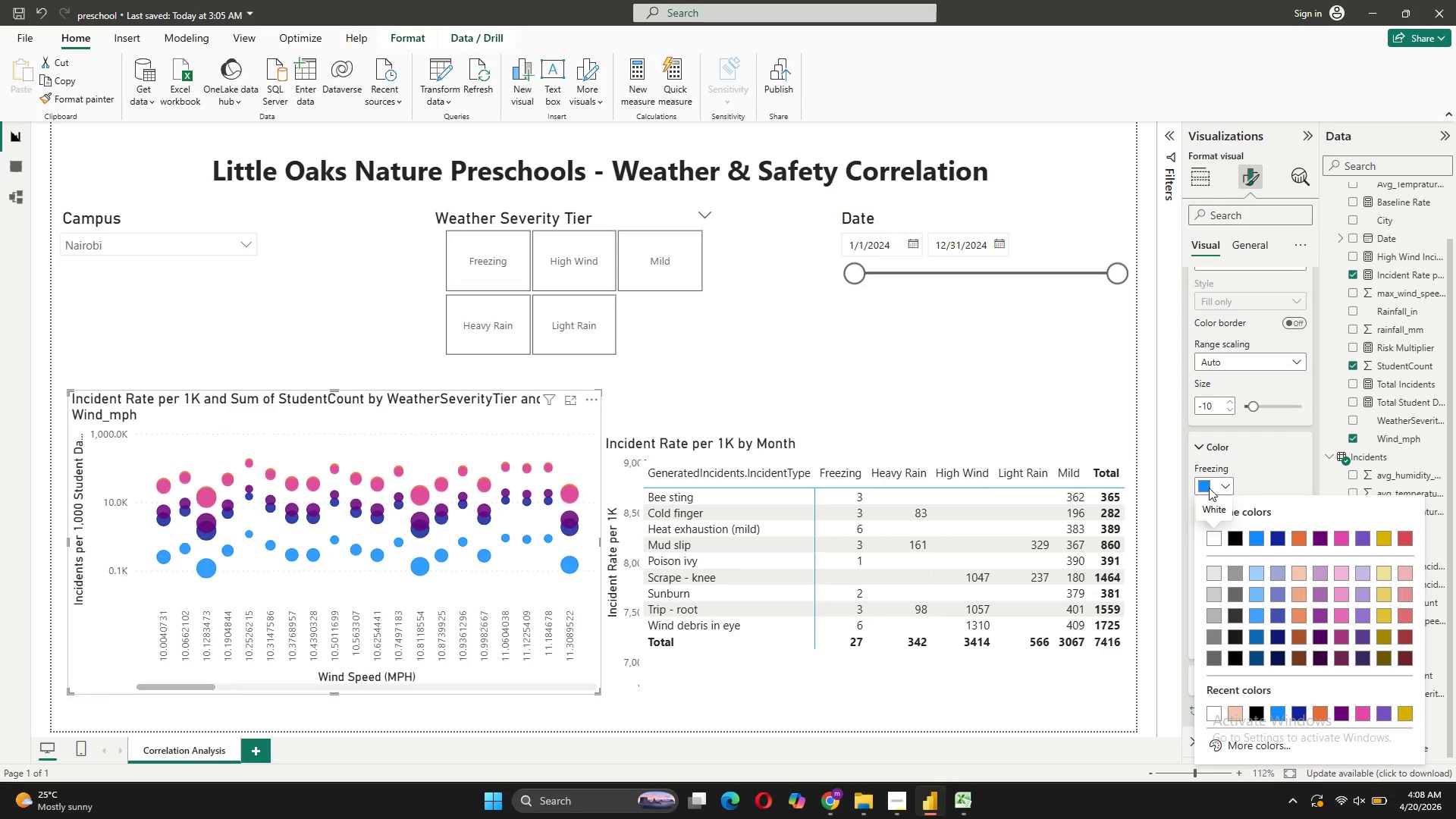 
left_click([1261, 485])
 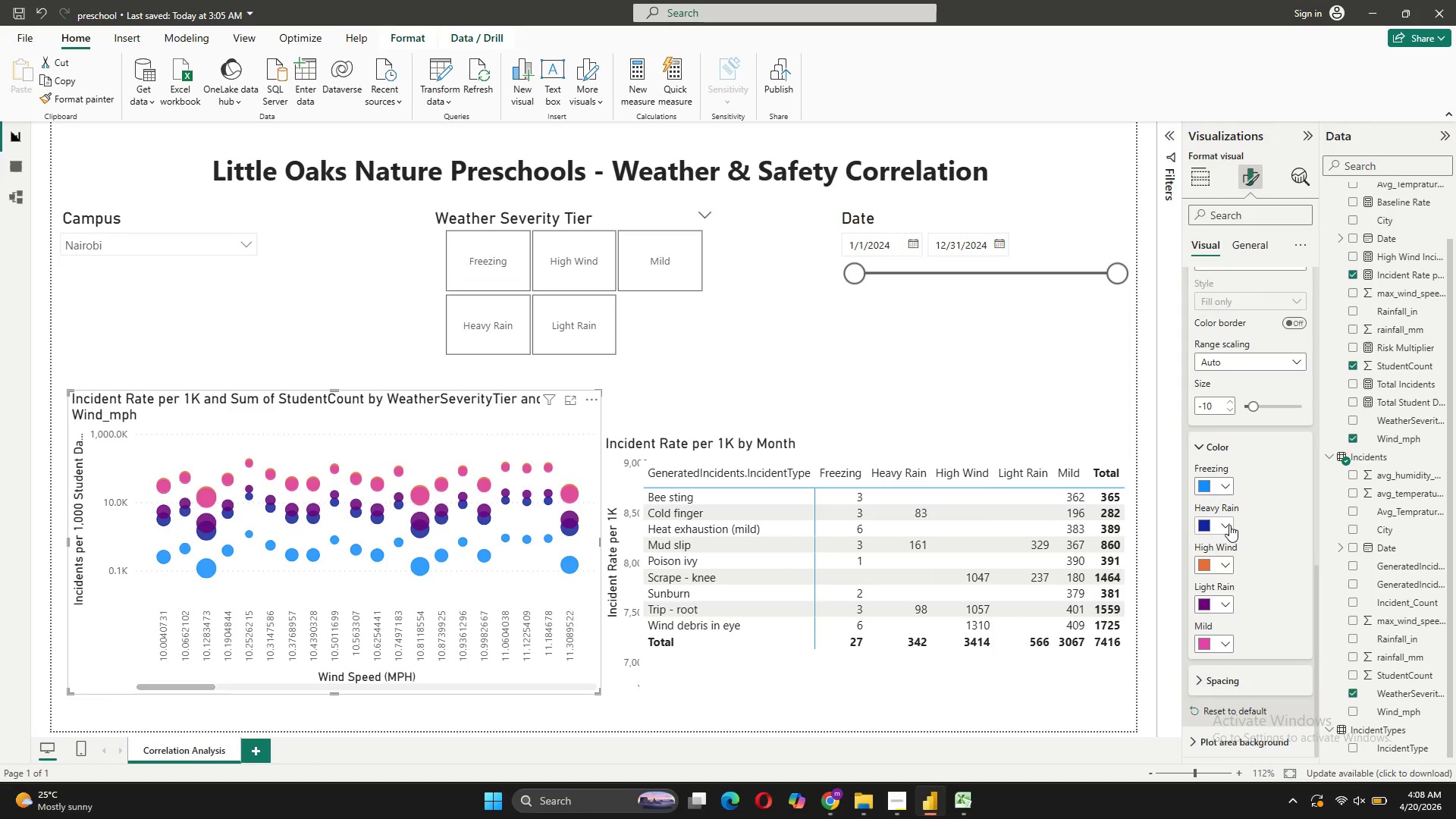 
left_click([1228, 523])
 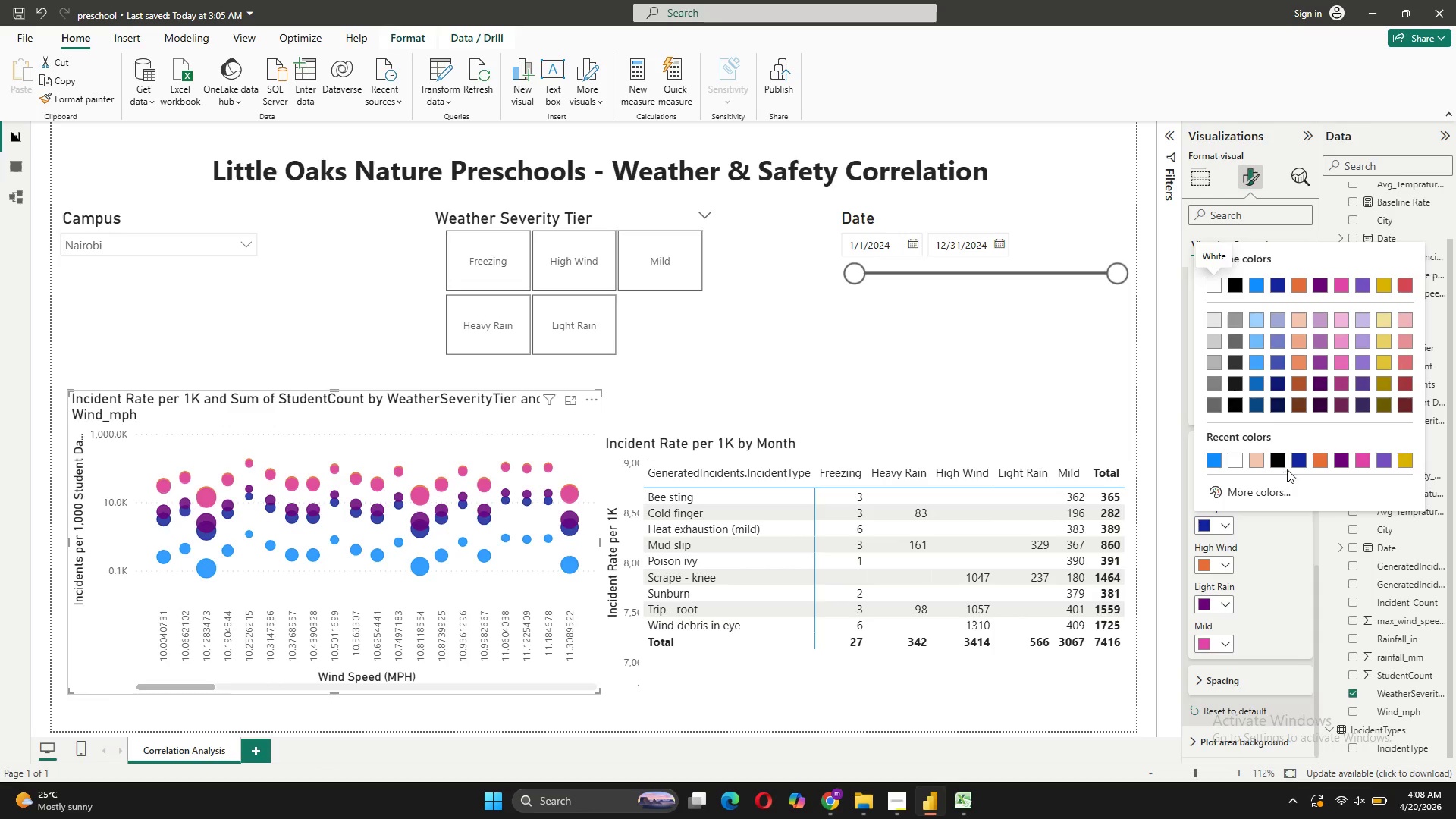 
left_click([1294, 467])
 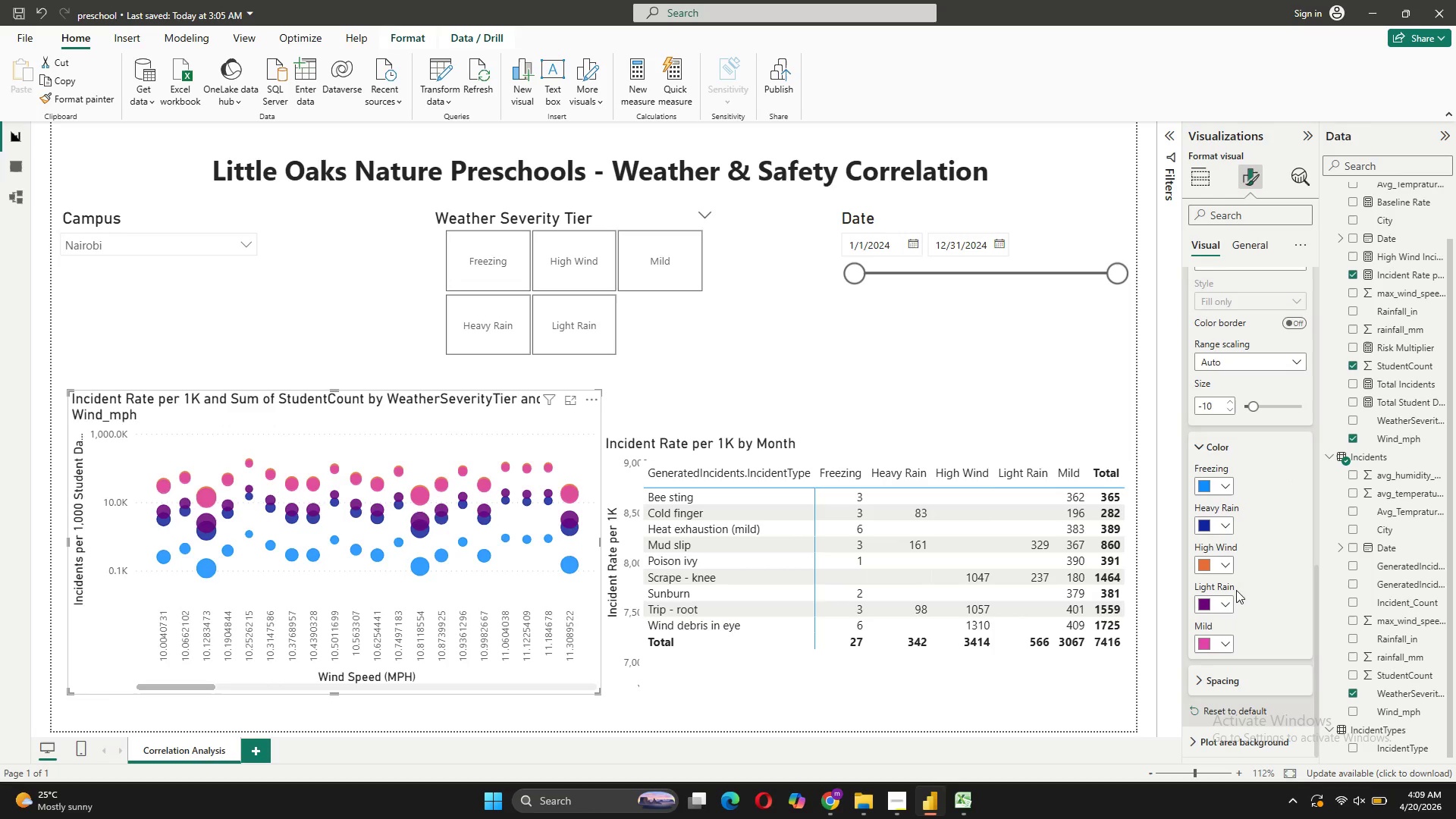 
scroll: coordinate [1269, 560], scroll_direction: up, amount: 4.0
 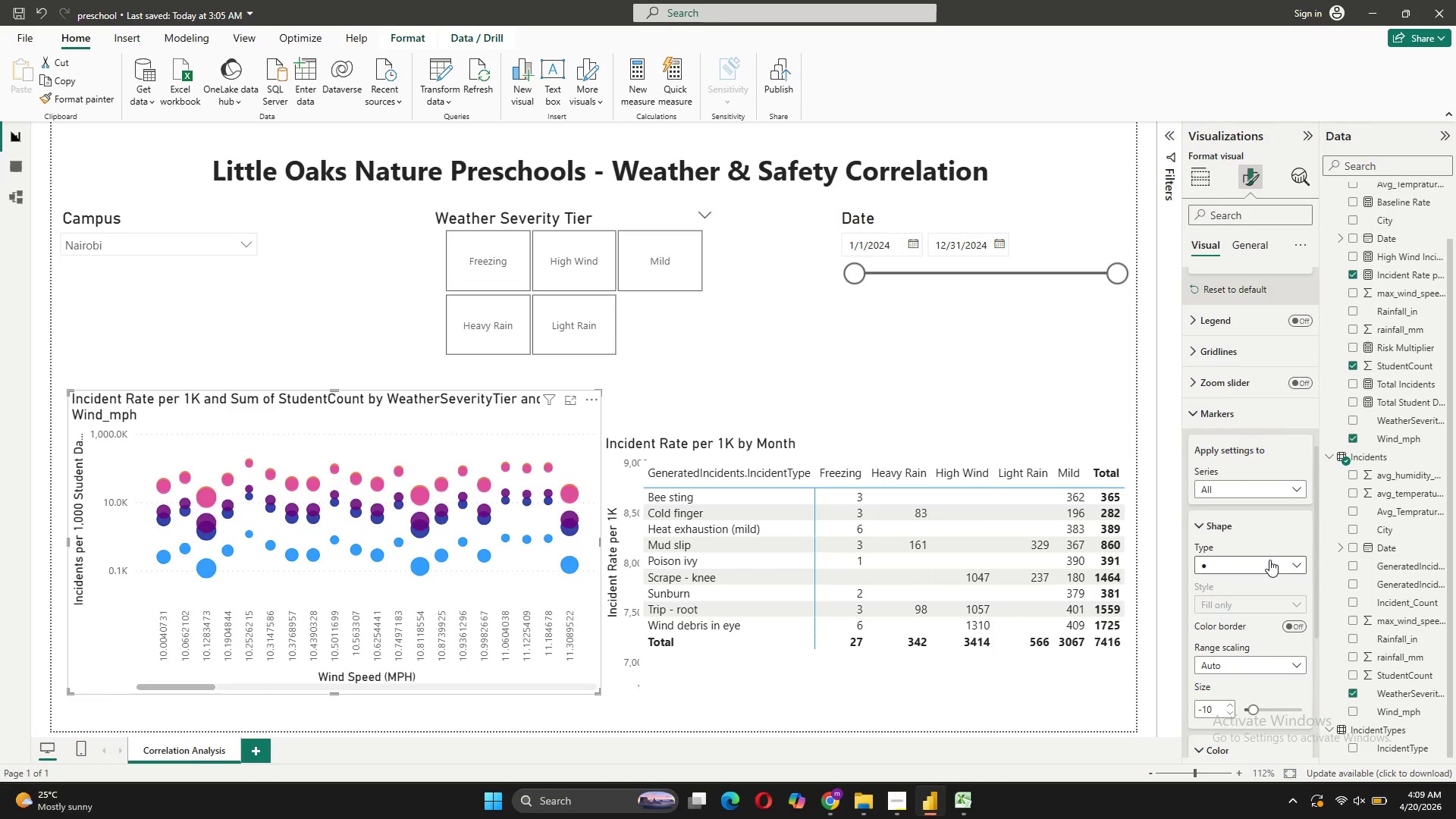 
scroll: coordinate [1269, 560], scroll_direction: down, amount: 2.0
 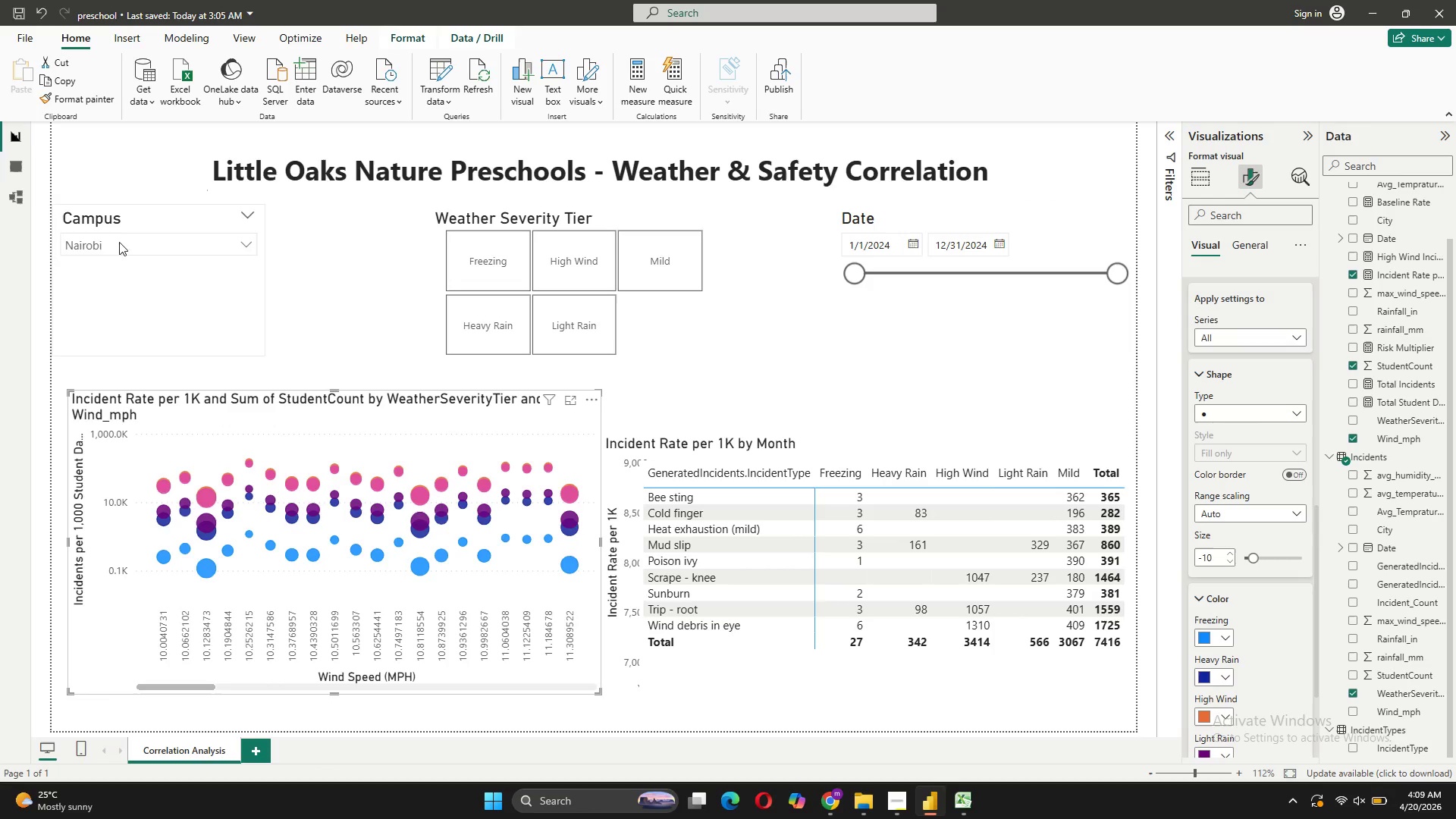 
left_click([19, 161])
 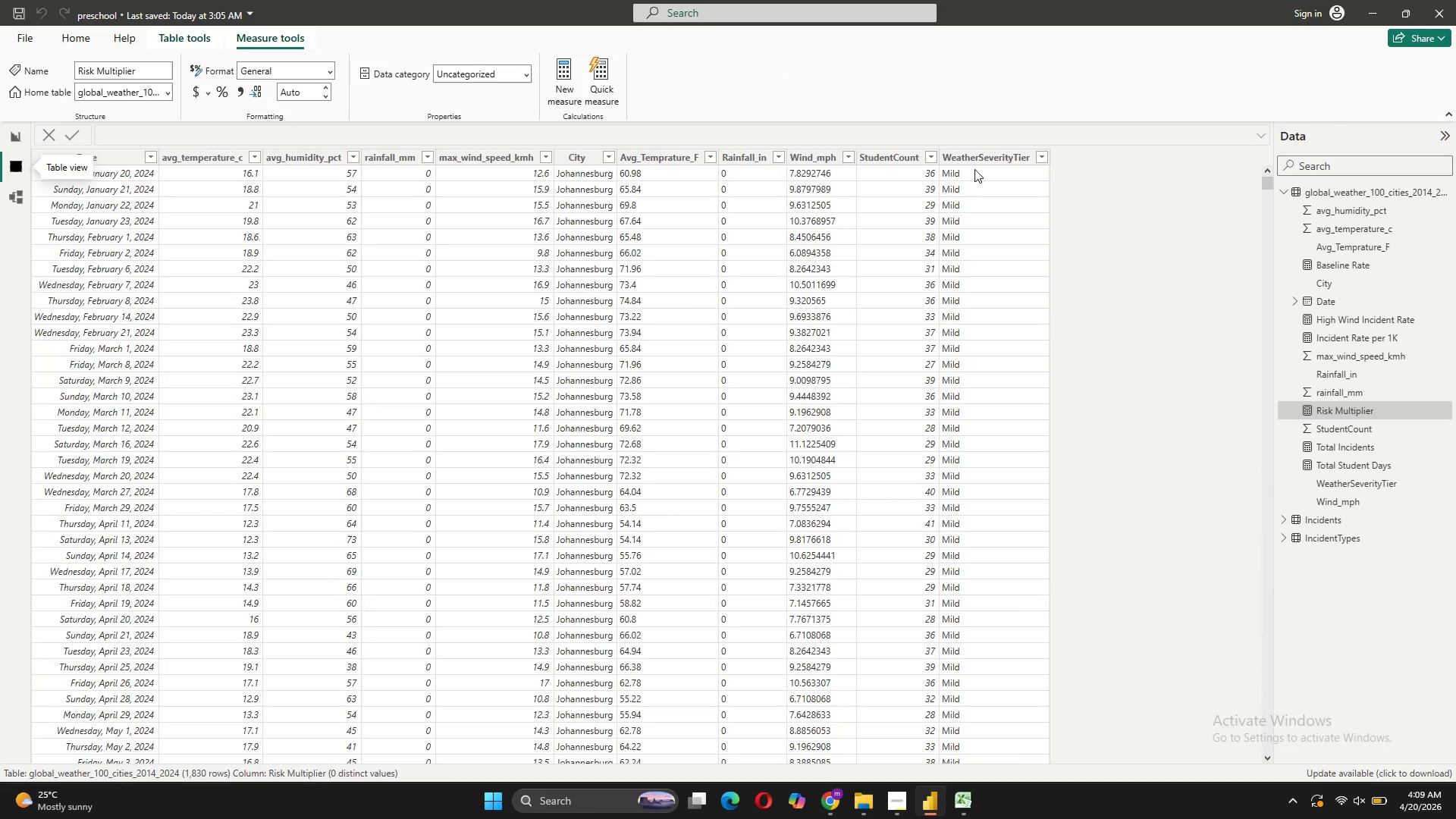 
left_click([1041, 158])
 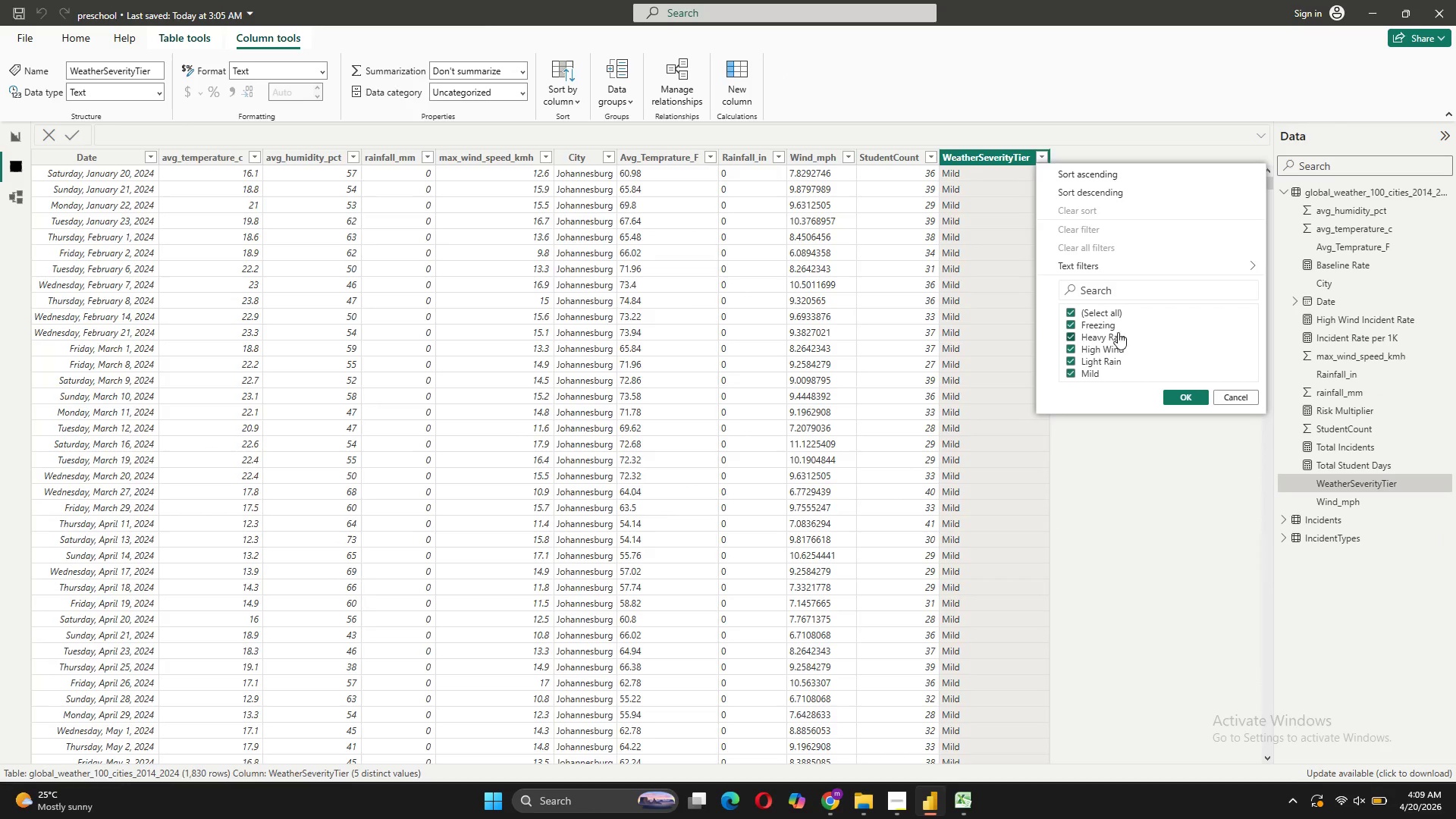 
scroll: coordinate [1129, 356], scroll_direction: none, amount: 0.0
 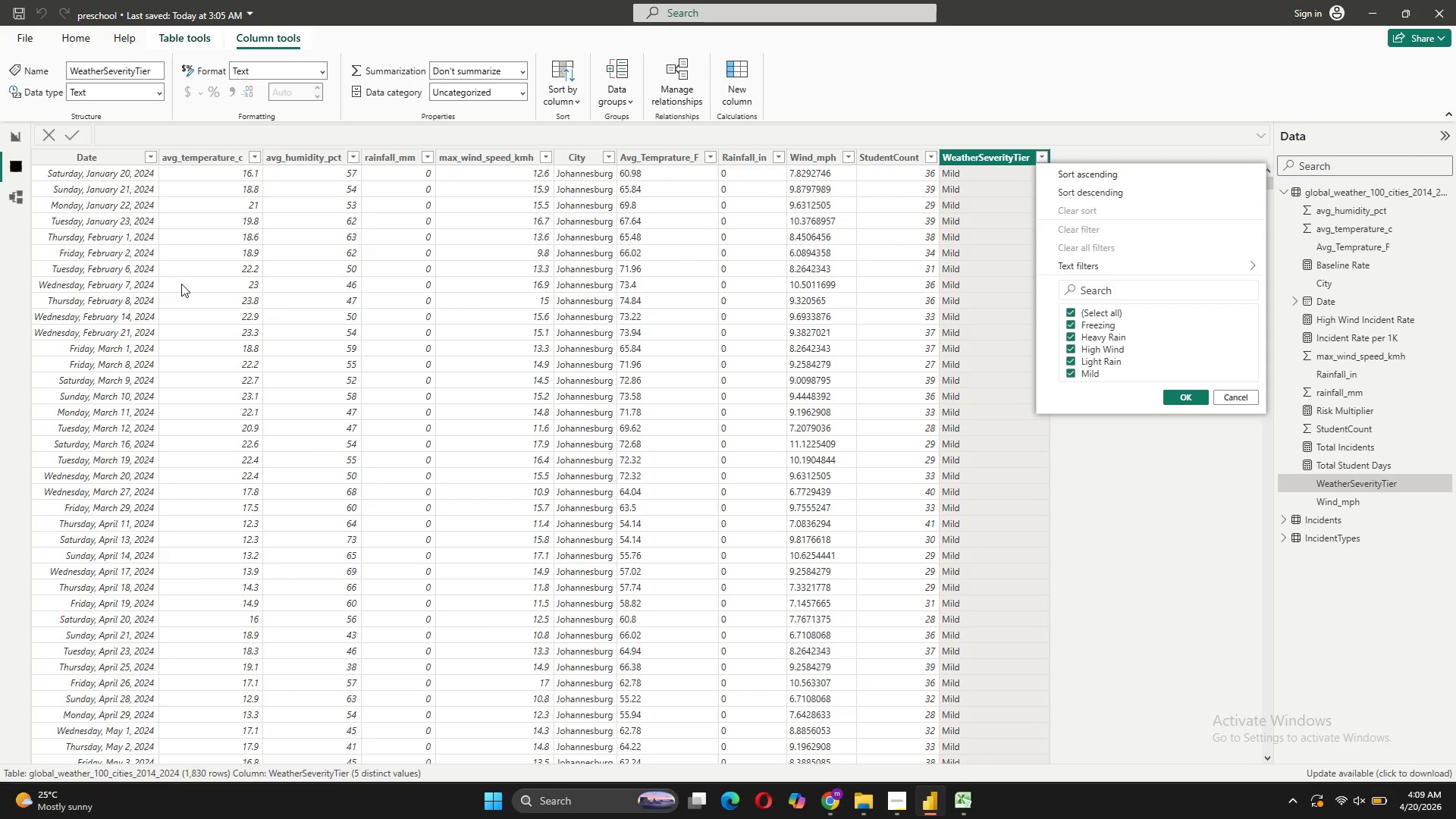 
wait(9.62)
 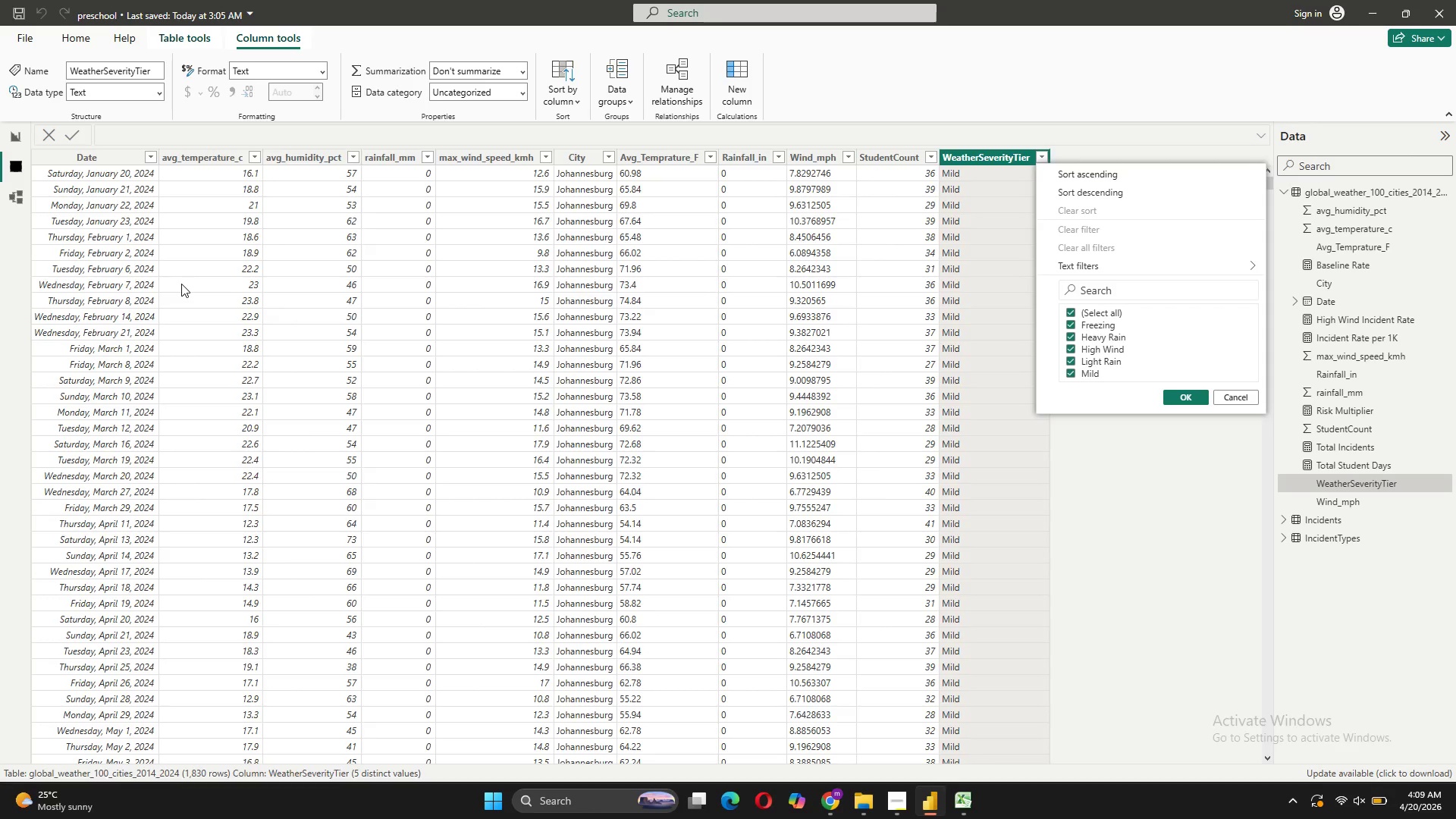 
left_click([20, 136])
 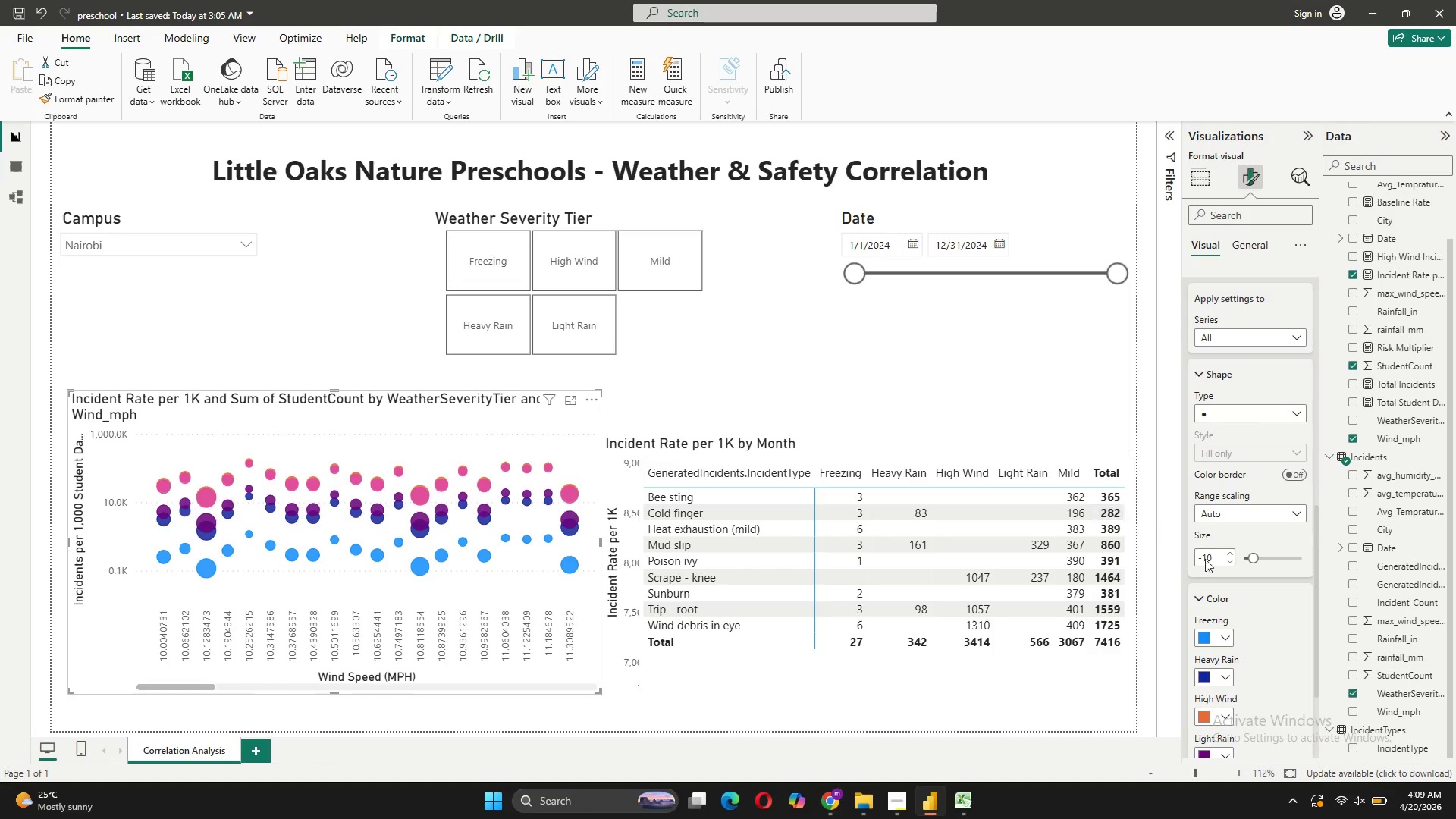 
scroll: coordinate [1244, 645], scroll_direction: down, amount: 2.0
 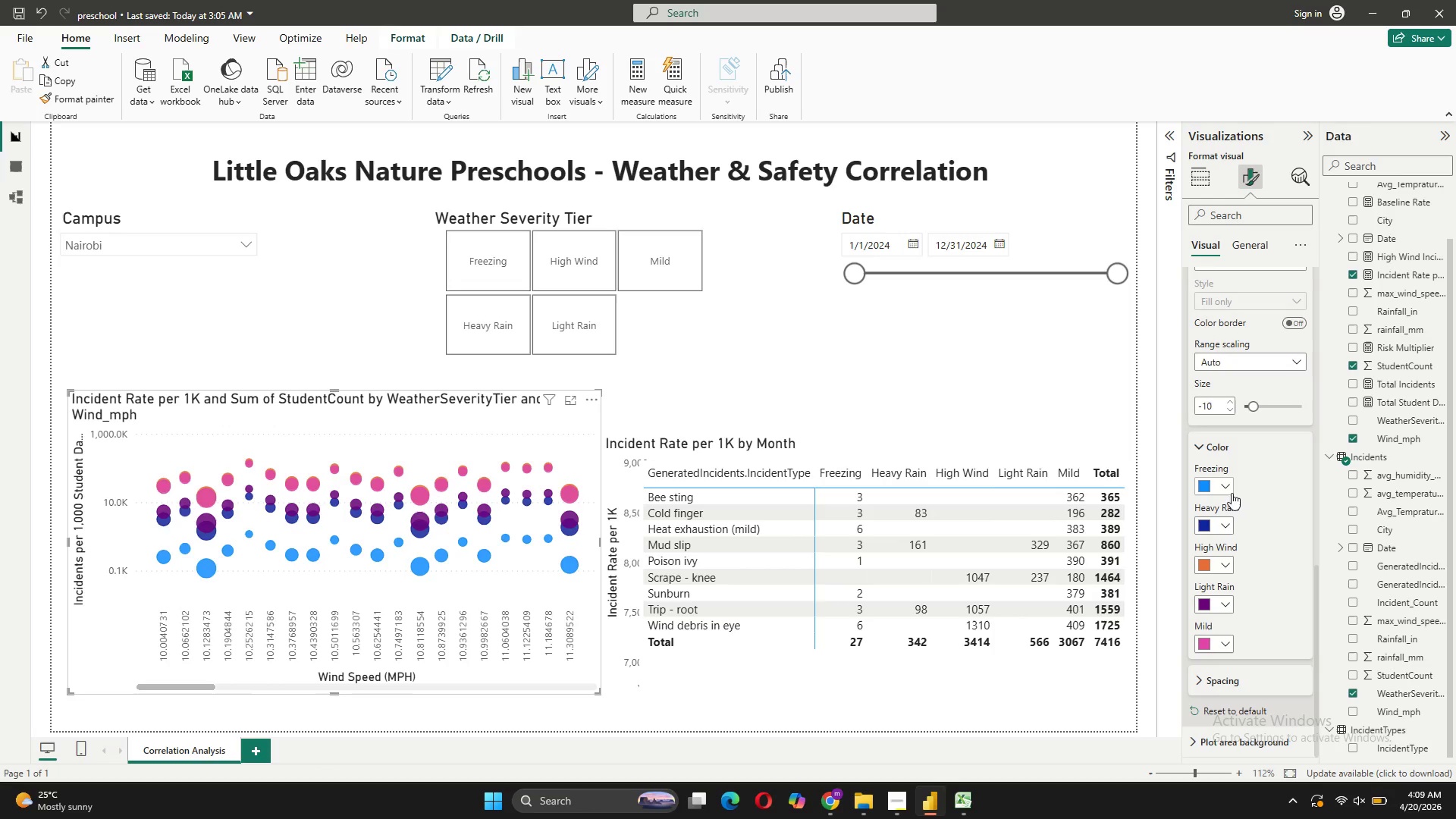 
left_click([1219, 486])
 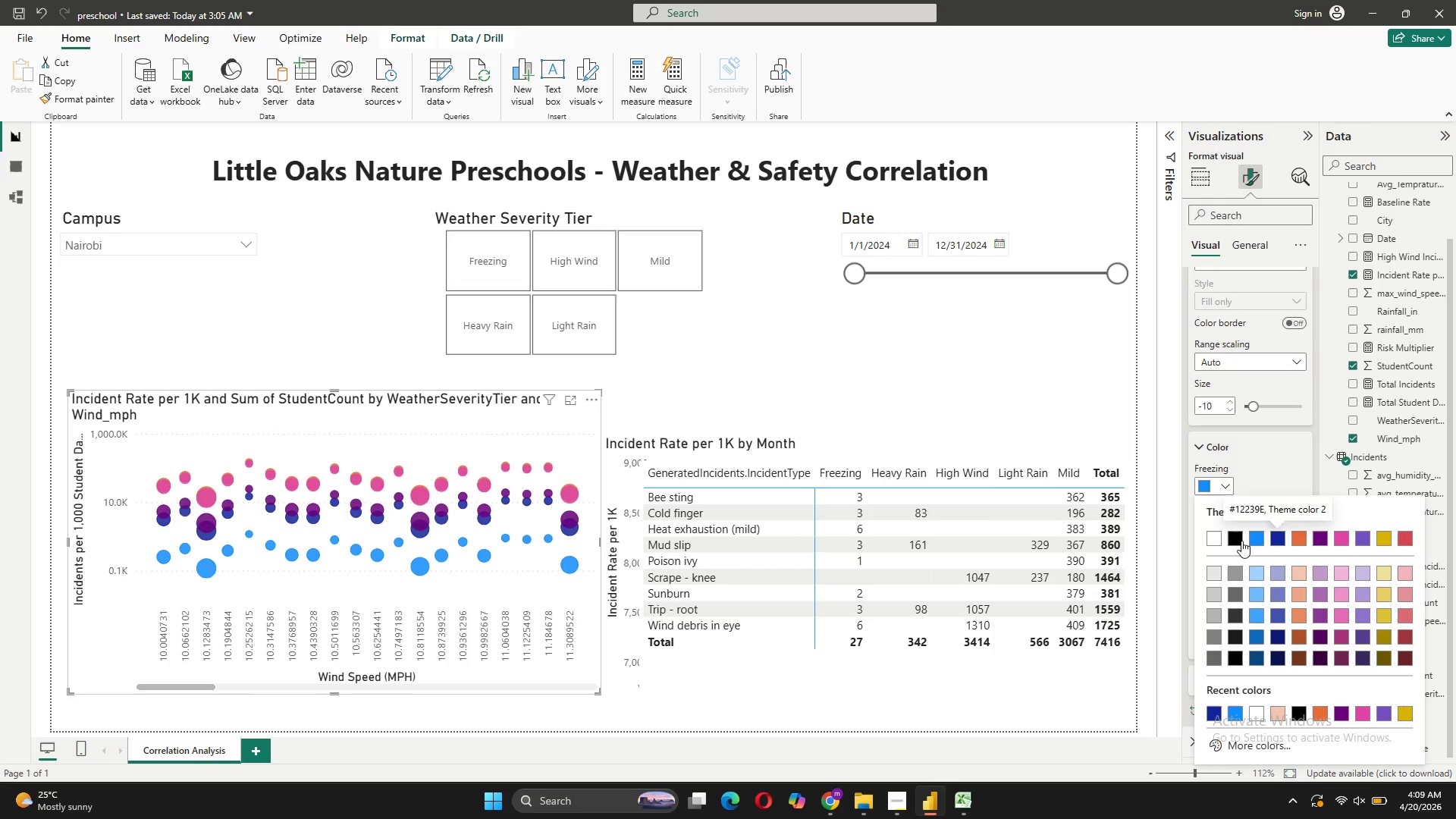 
left_click([1260, 477])
 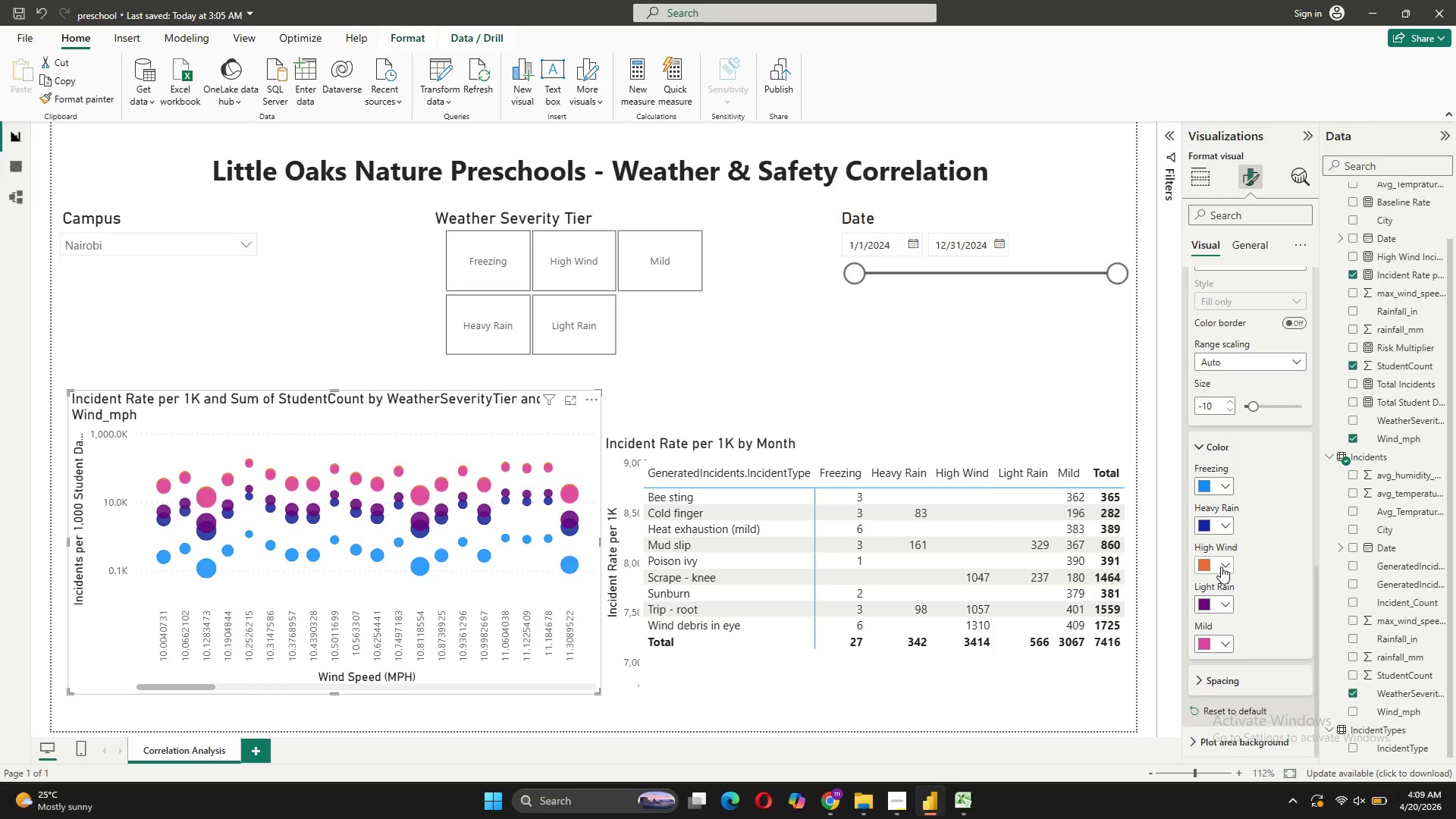 
left_click([1221, 566])
 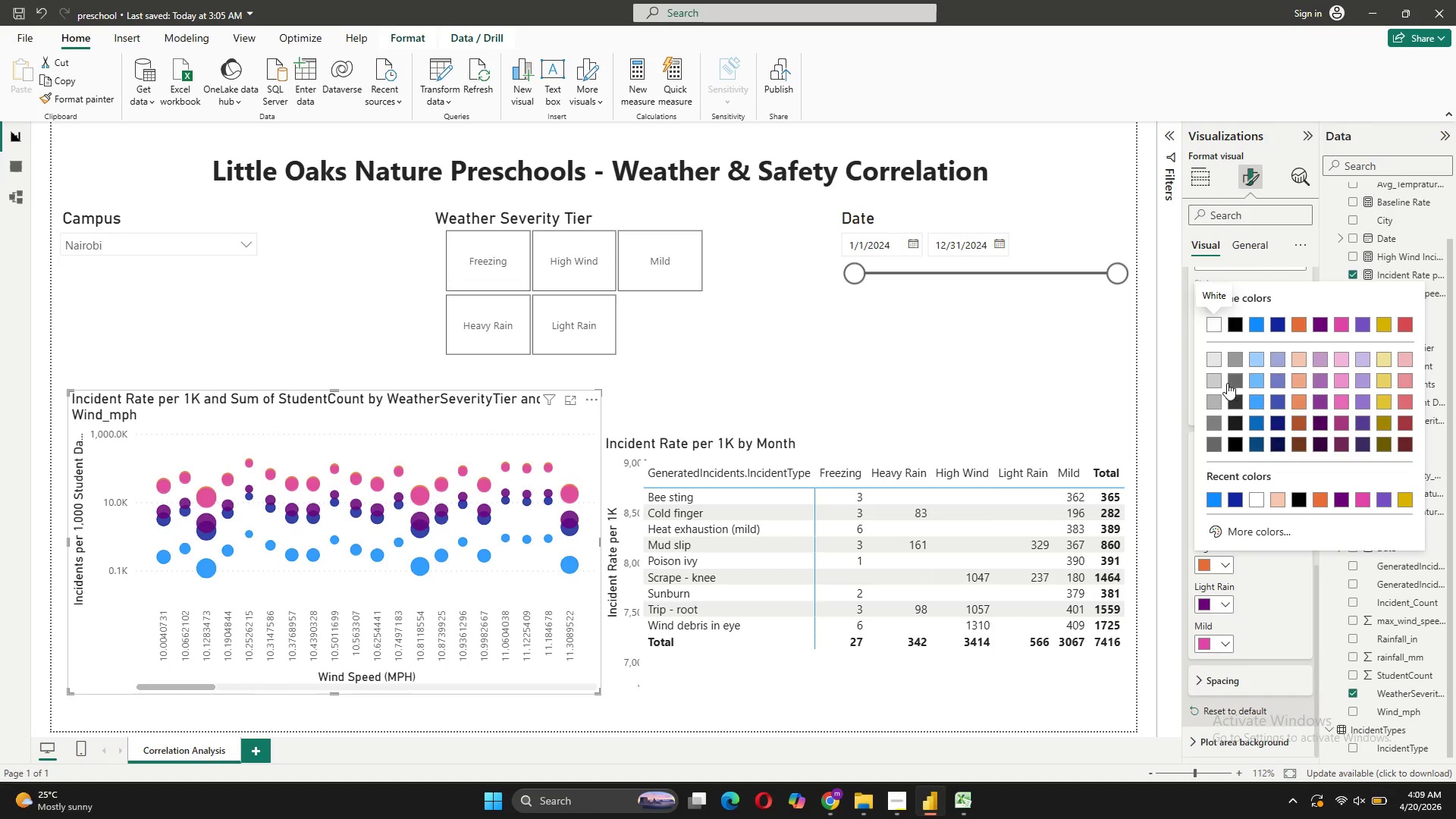 
left_click([1219, 378])
 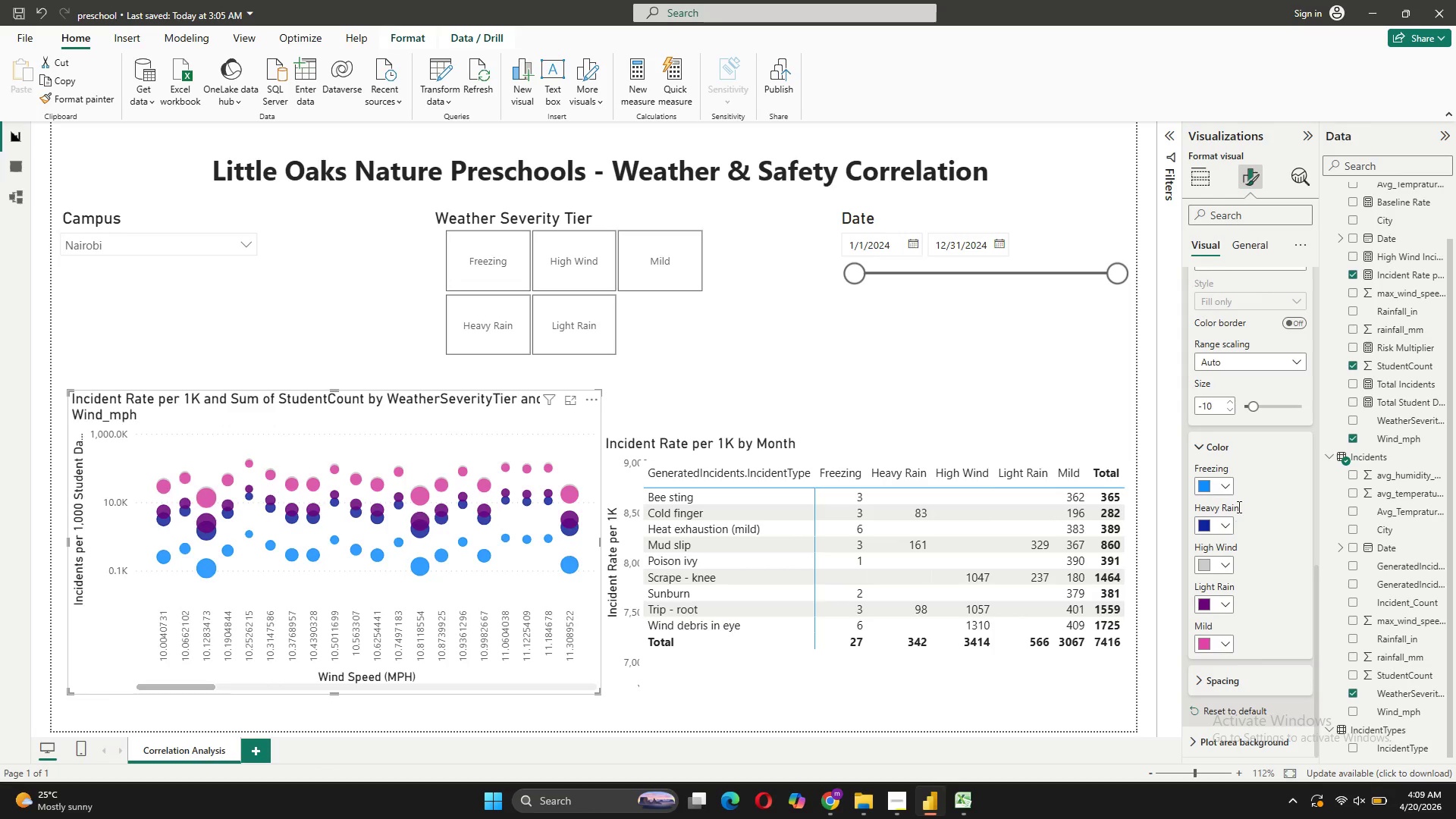 
wait(5.11)
 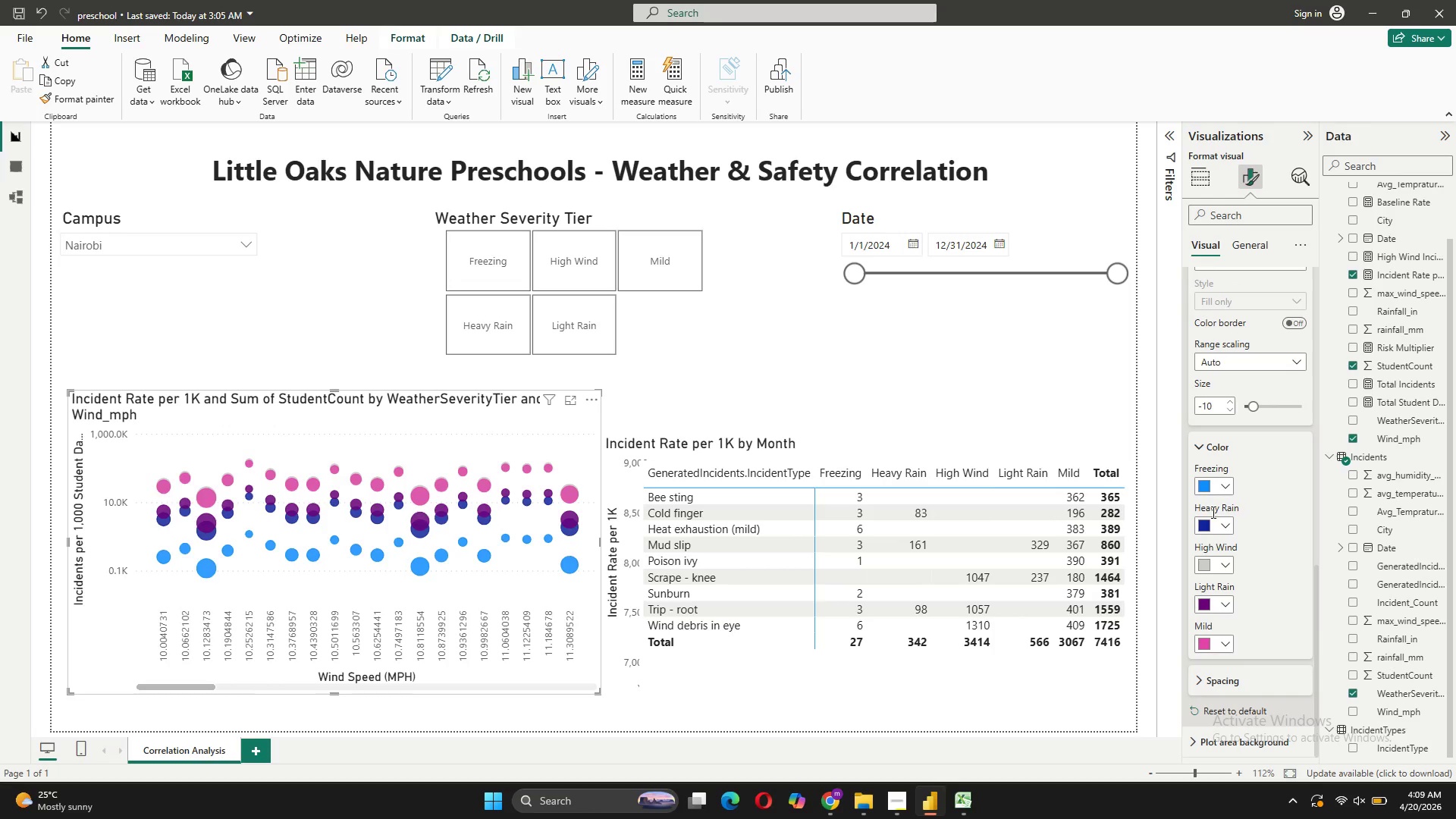 
mouse_move([1232, 576])
 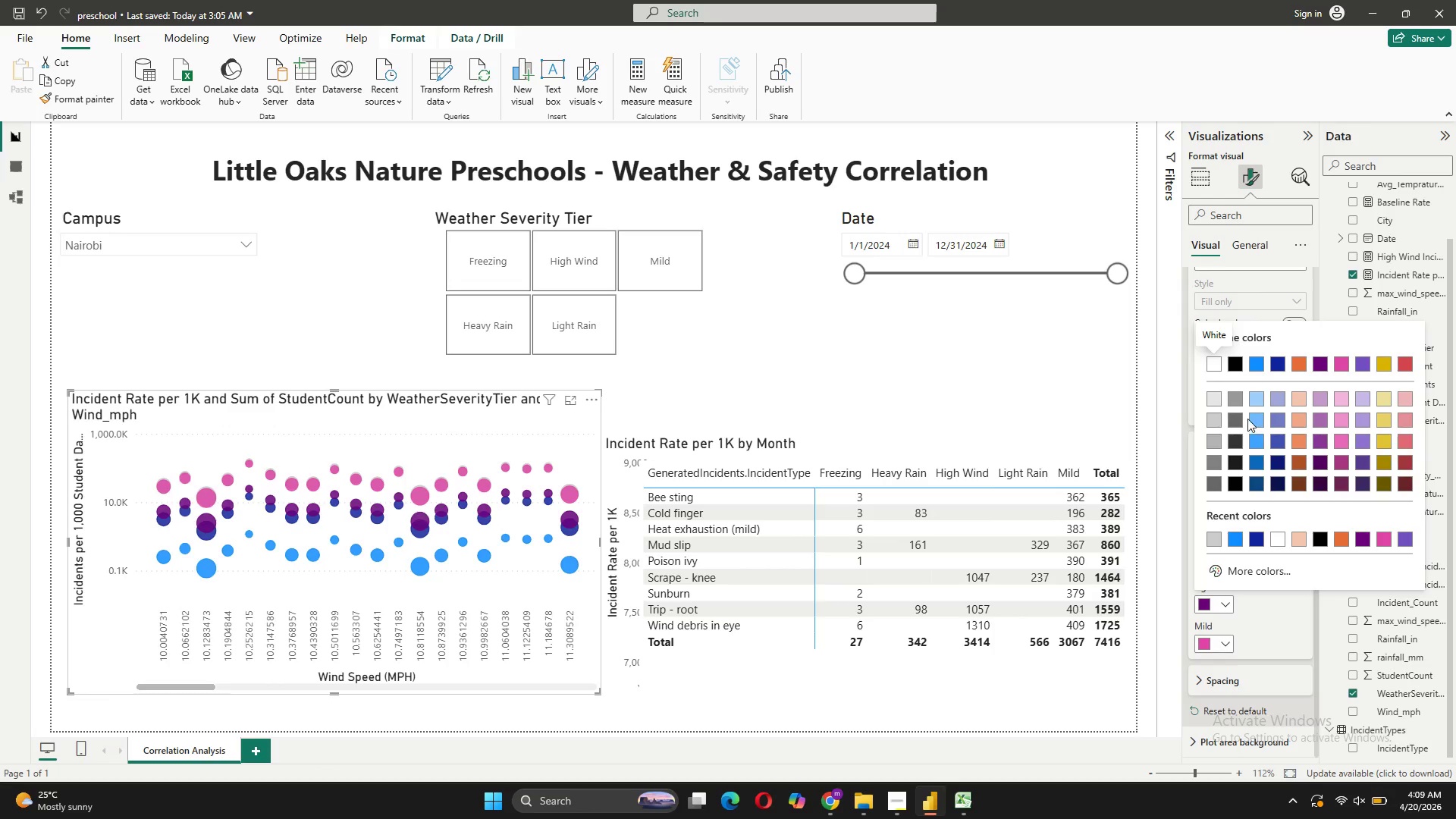 
left_click([1259, 401])
 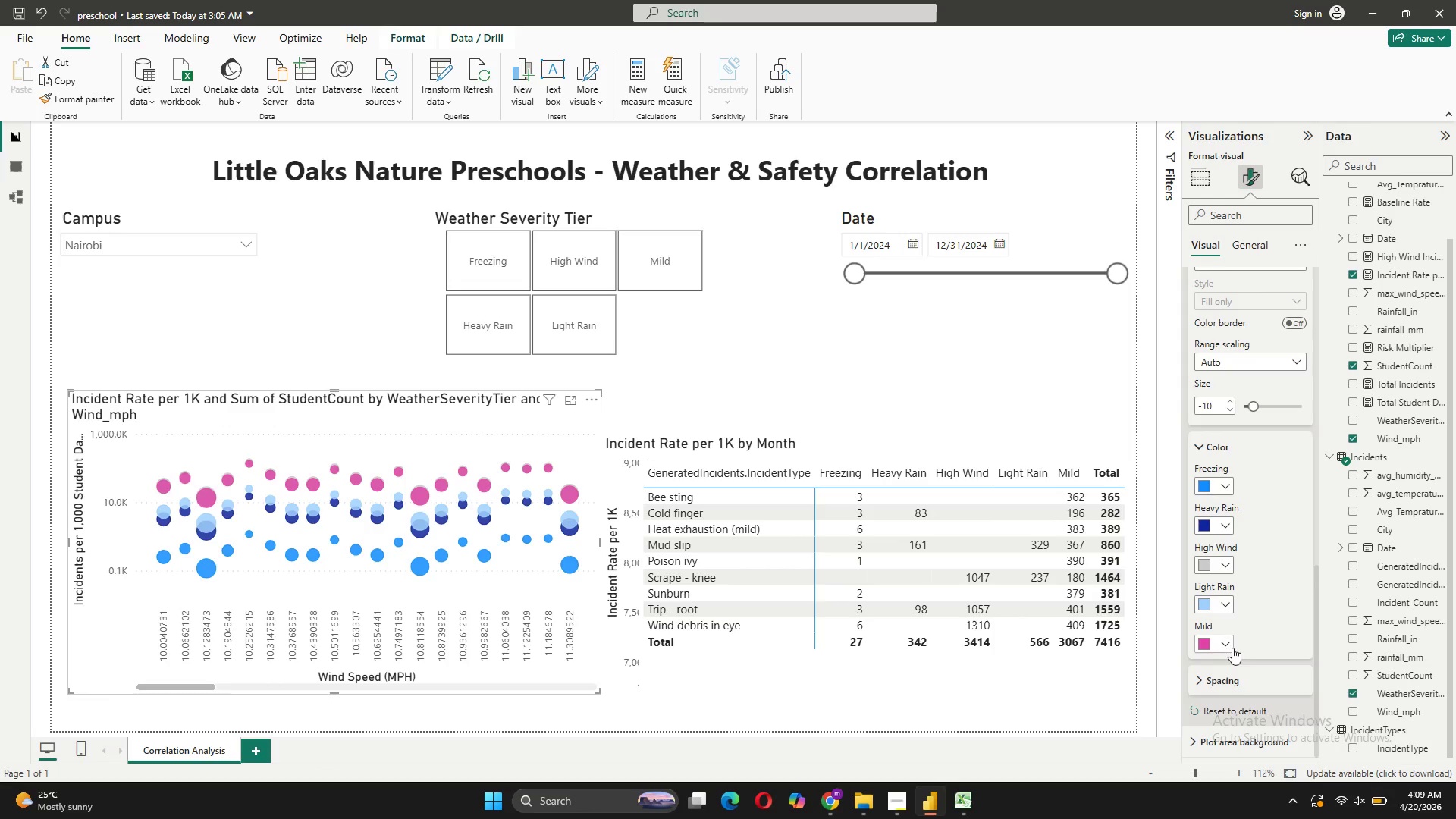 
left_click([1223, 640])
 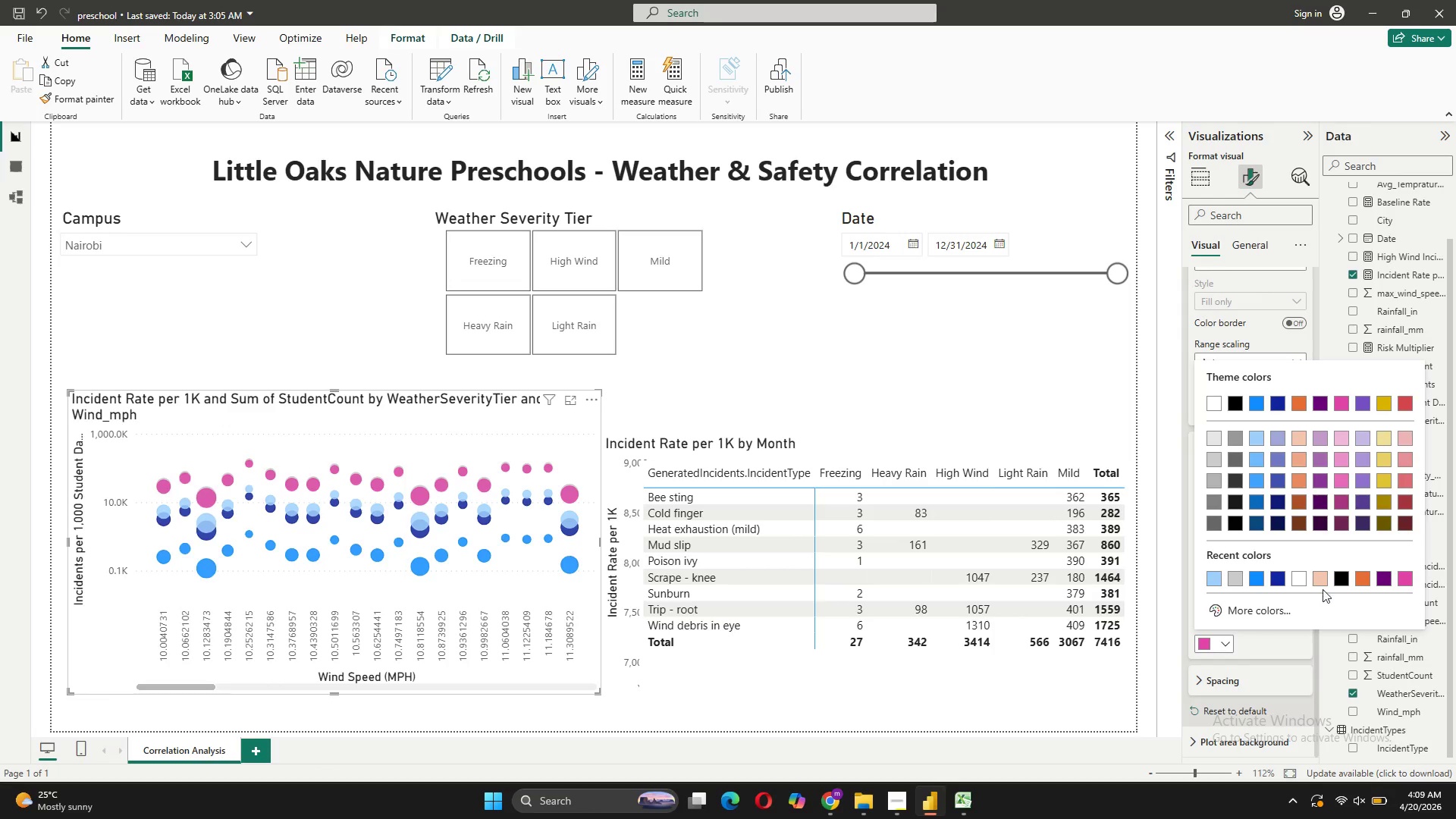 
left_click([1316, 579])
 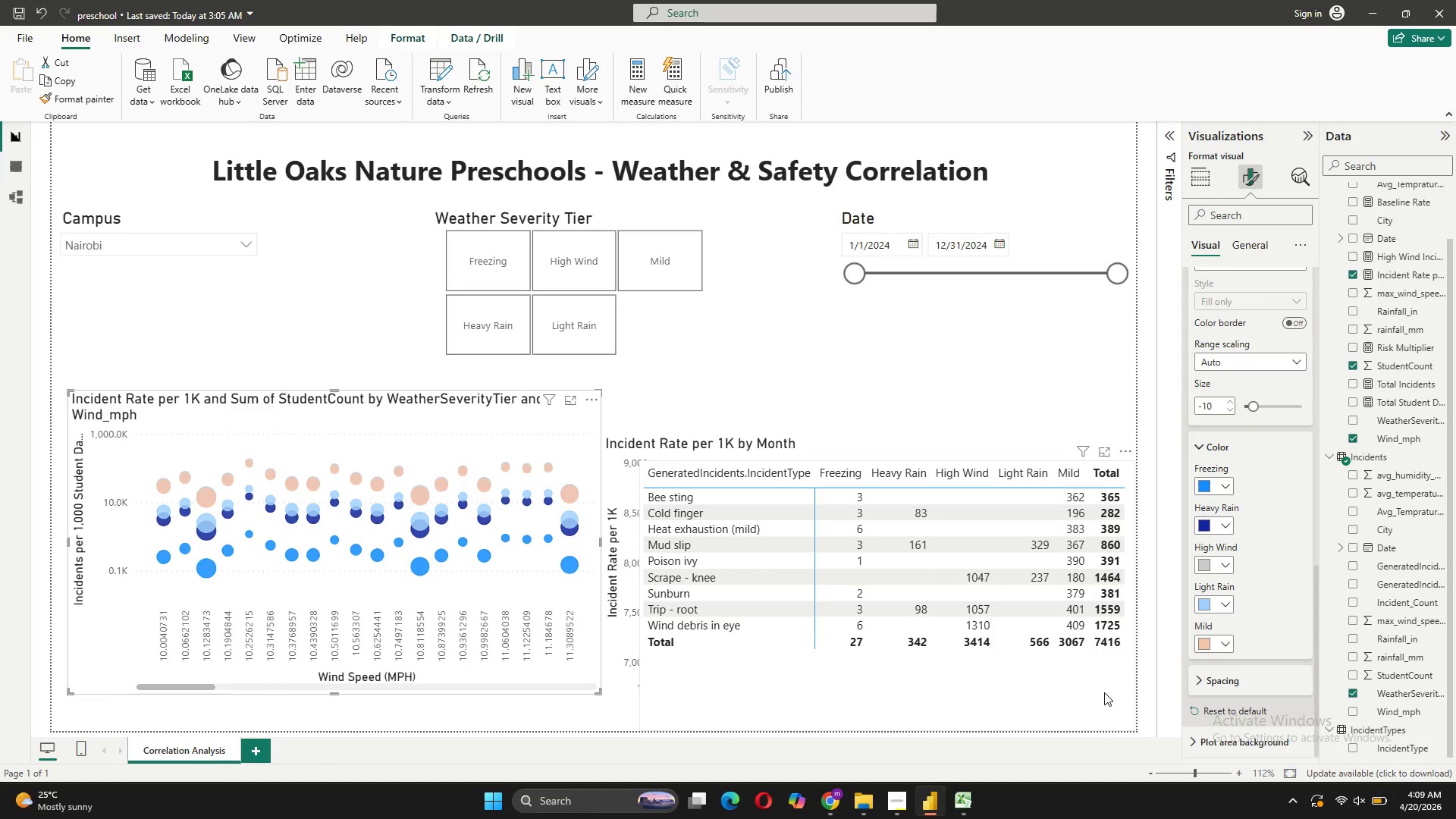 
wait(12.86)
 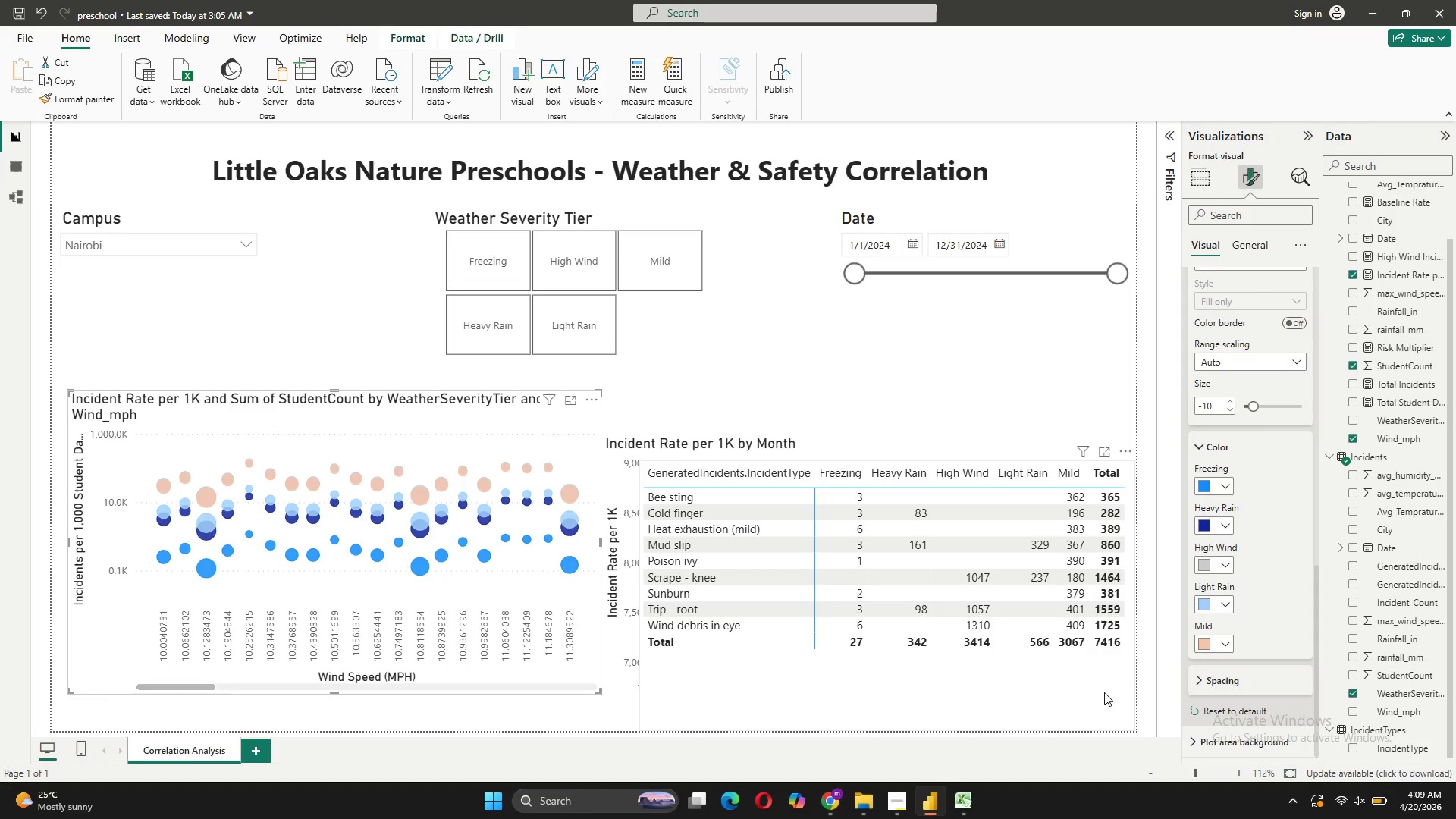 
left_click_drag(start_coordinate=[858, 445], to_coordinate=[879, 445])
 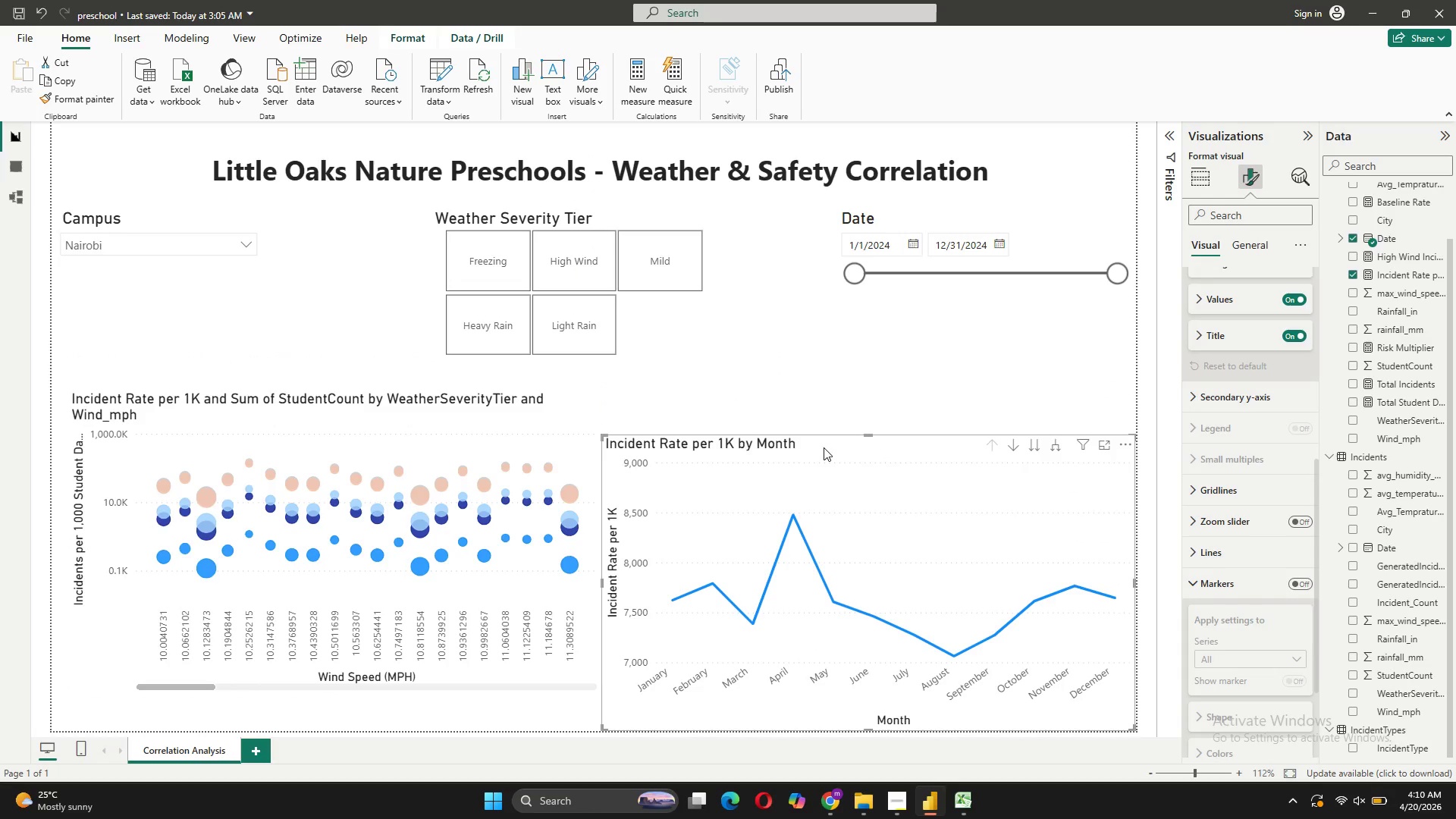 
left_click_drag(start_coordinate=[824, 447], to_coordinate=[858, 340])
 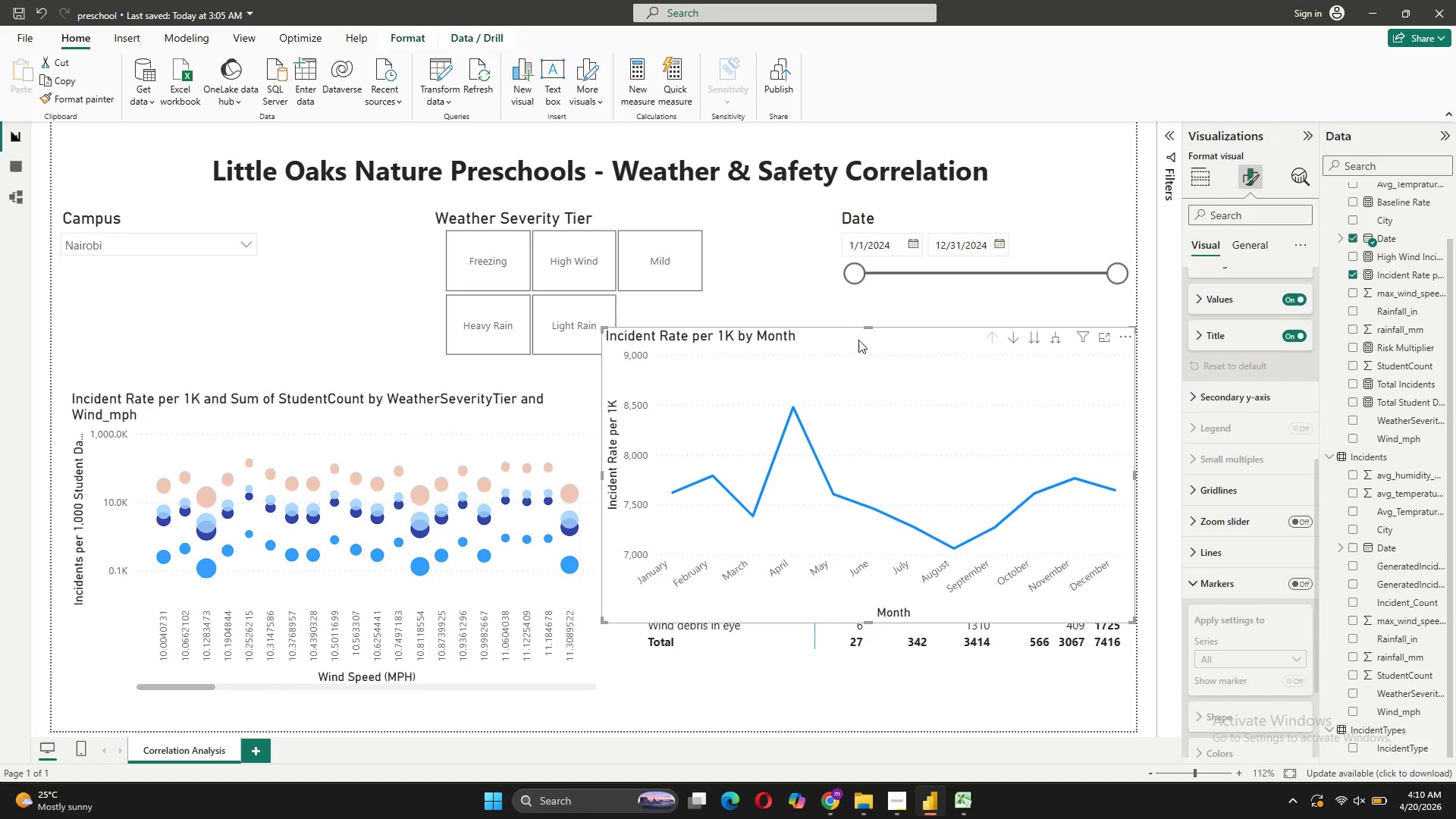 
left_click_drag(start_coordinate=[858, 340], to_coordinate=[337, 180])
 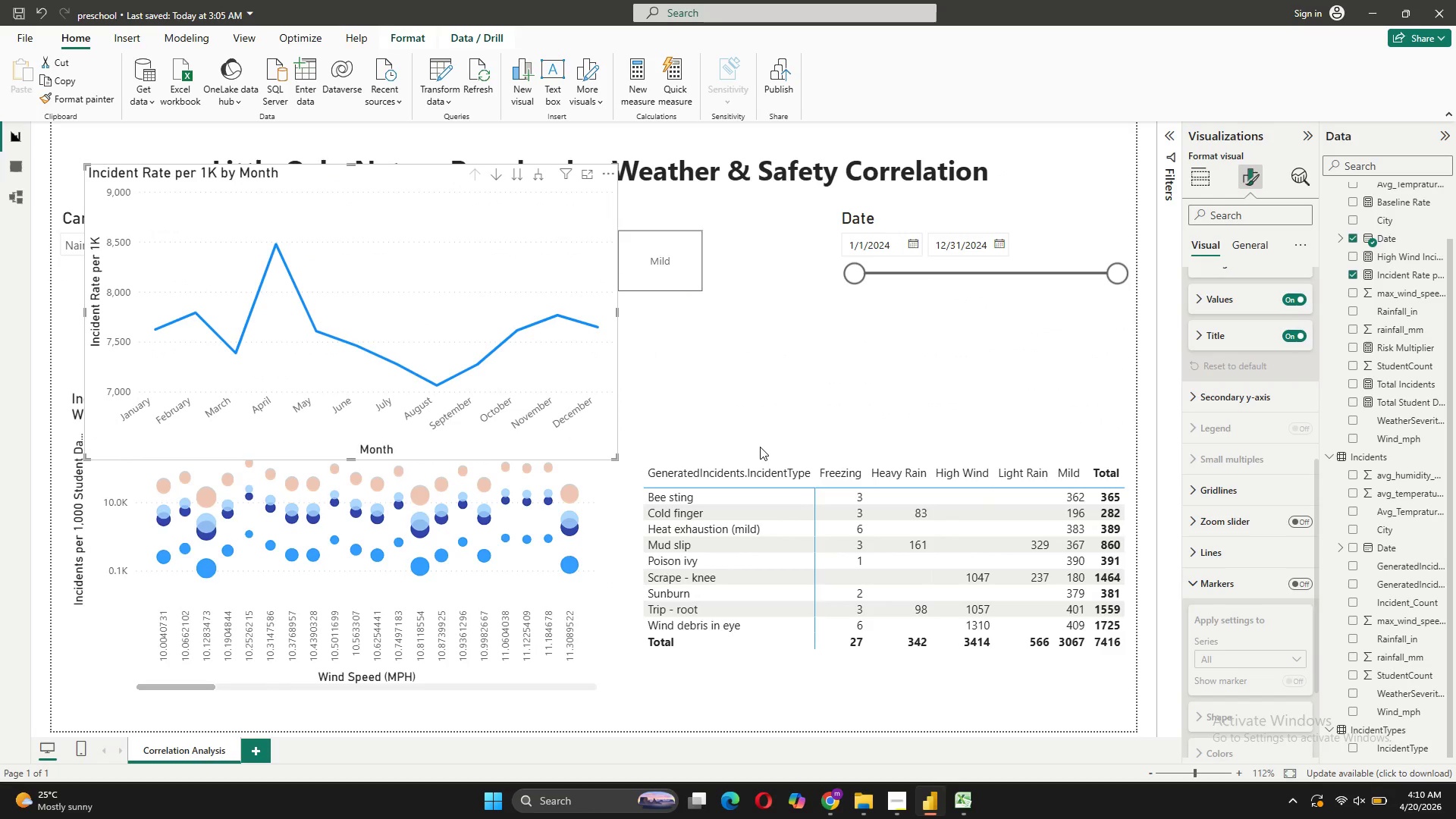 
wait(7.78)
 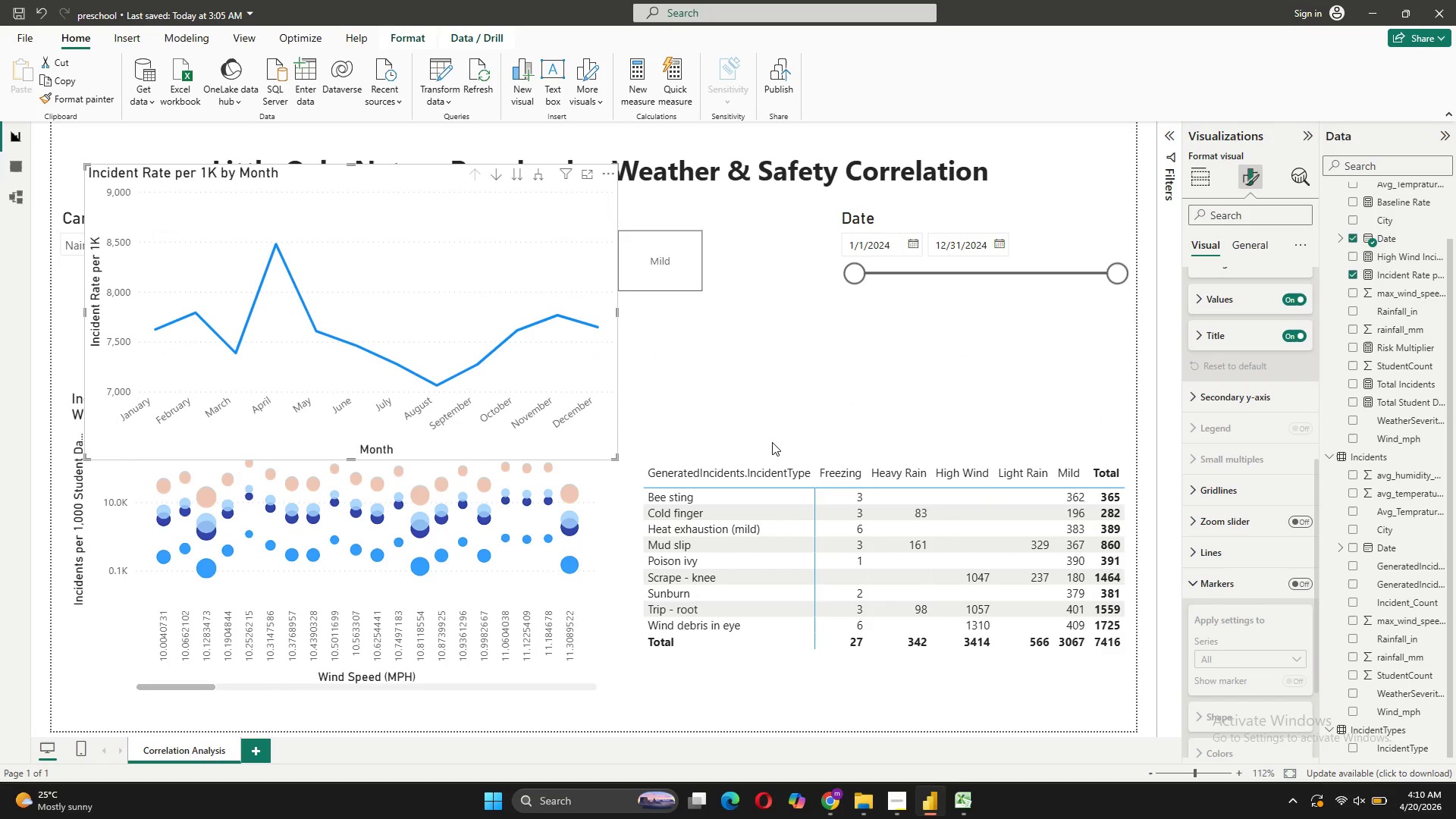 
left_click_drag(start_coordinate=[815, 452], to_coordinate=[711, 382])
 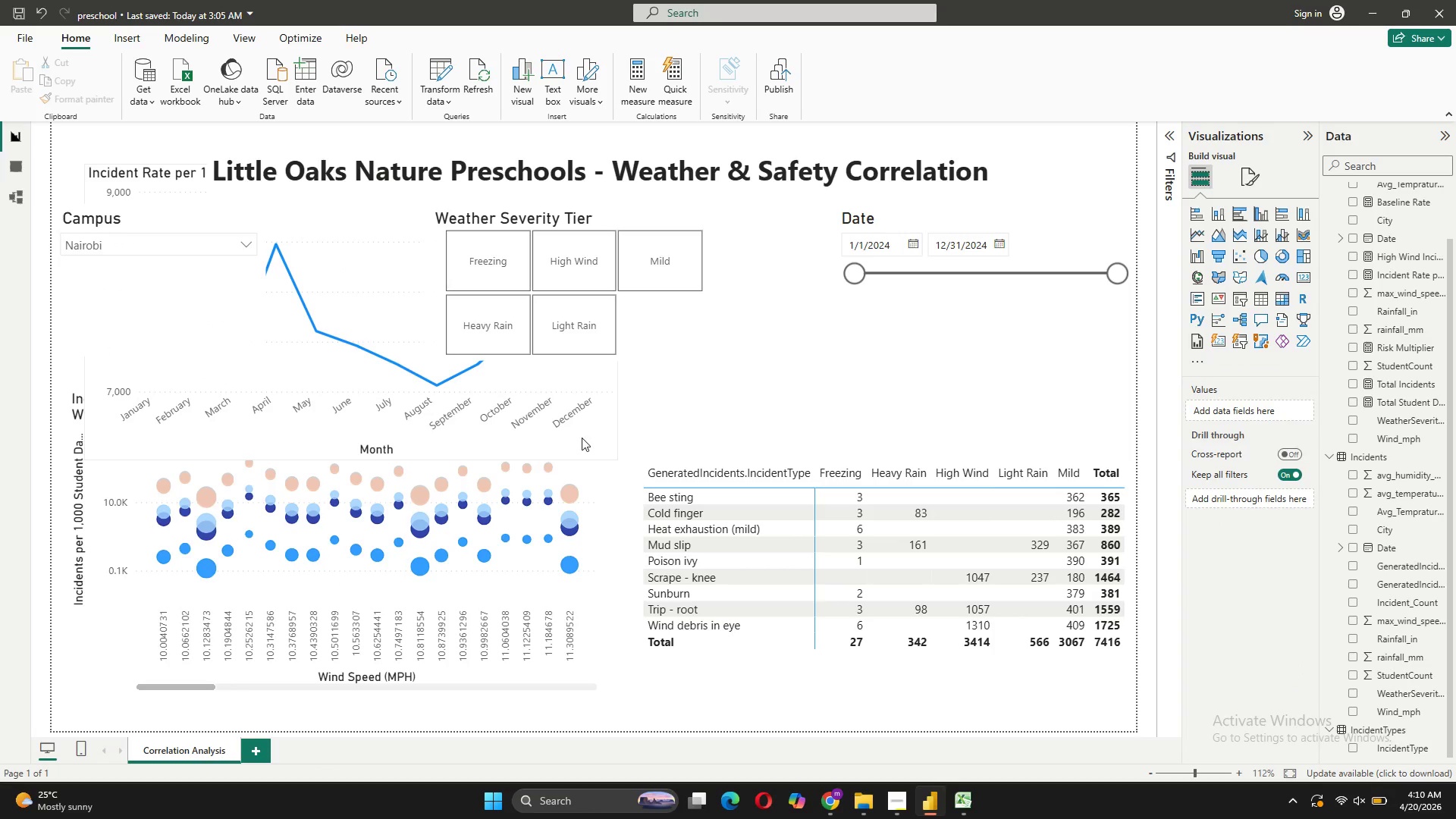 
left_click_drag(start_coordinate=[599, 431], to_coordinate=[783, 447])
 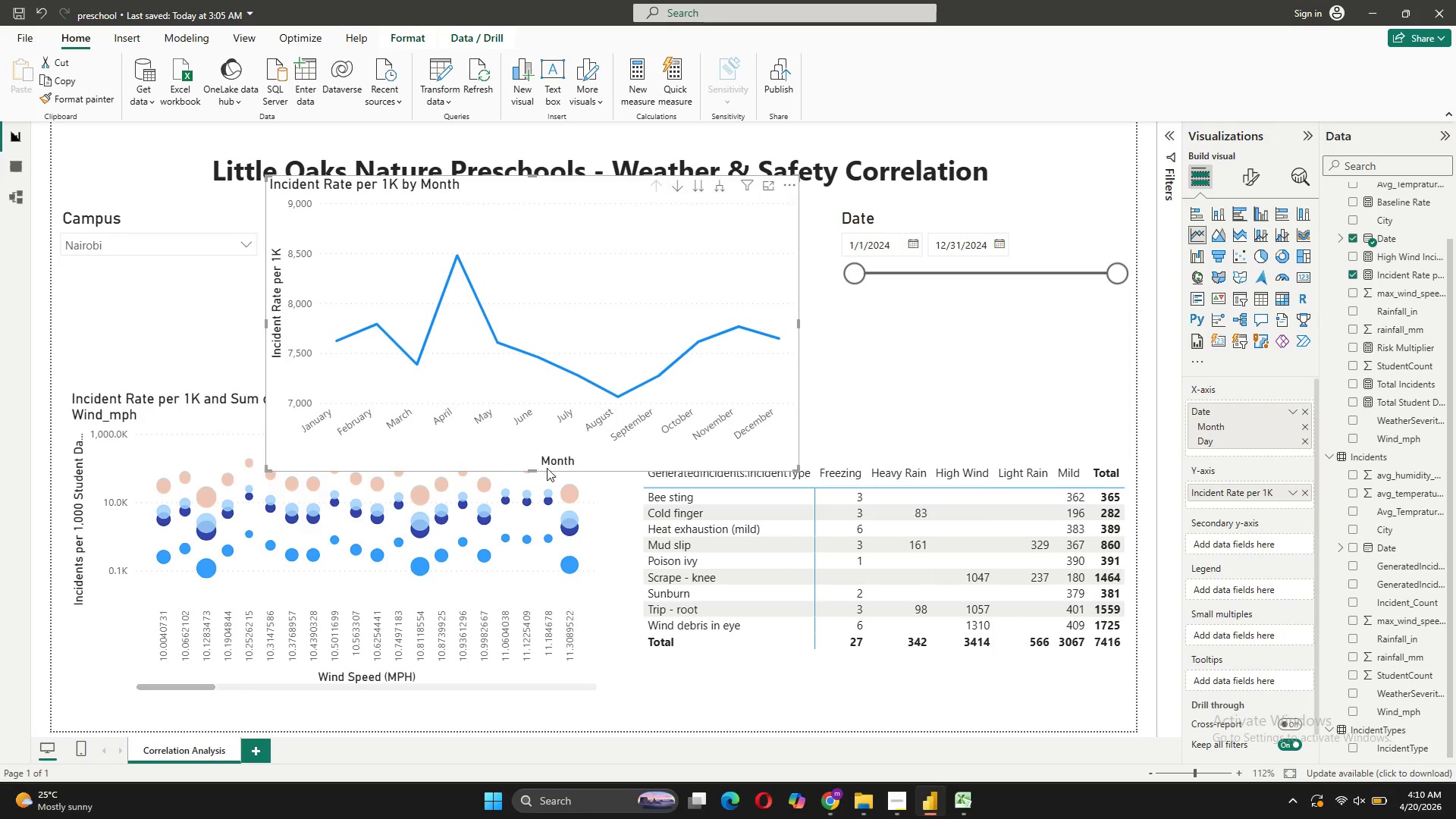 
left_click_drag(start_coordinate=[534, 468], to_coordinate=[532, 326])
 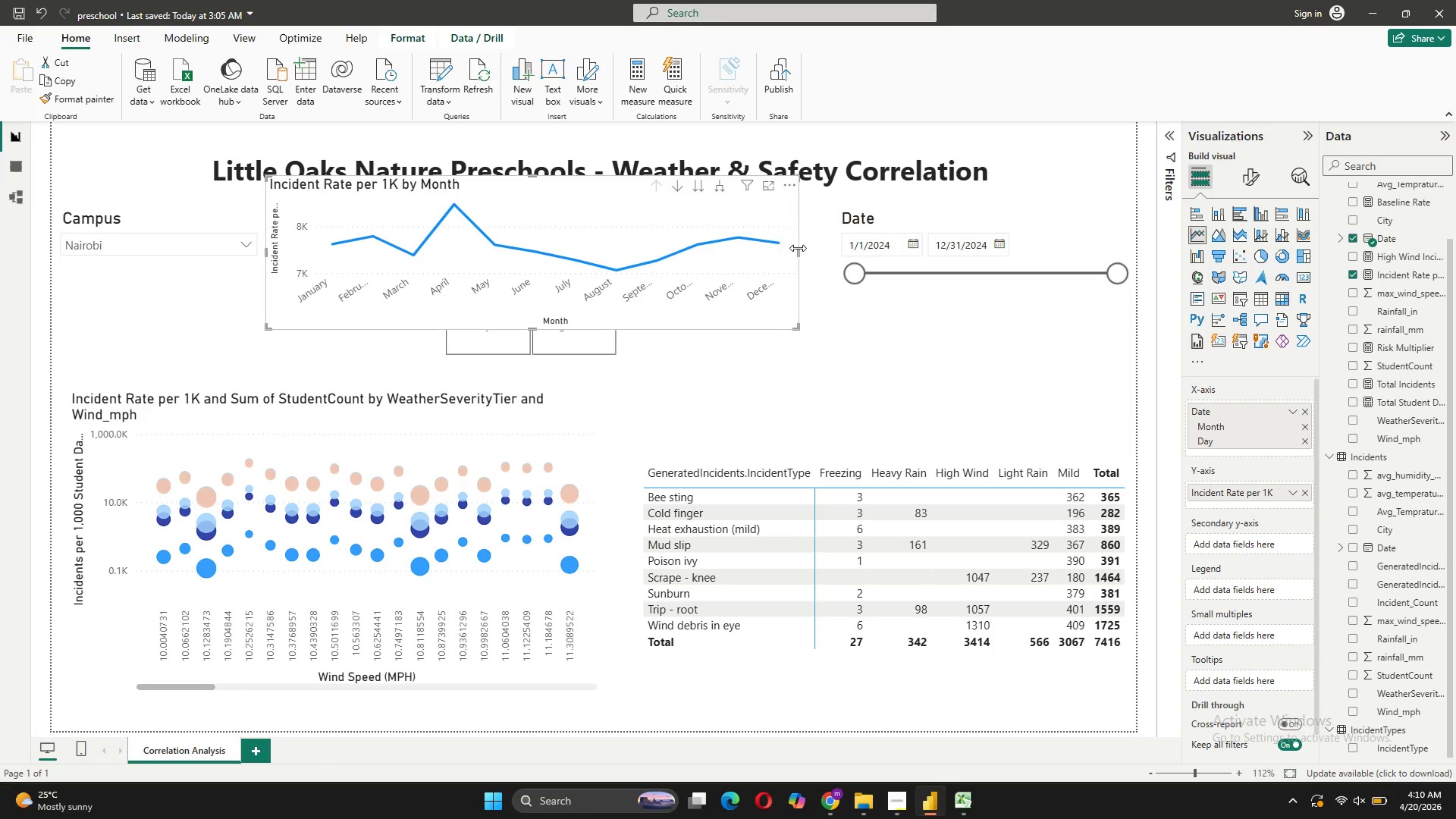 
left_click_drag(start_coordinate=[799, 247], to_coordinate=[521, 234])
 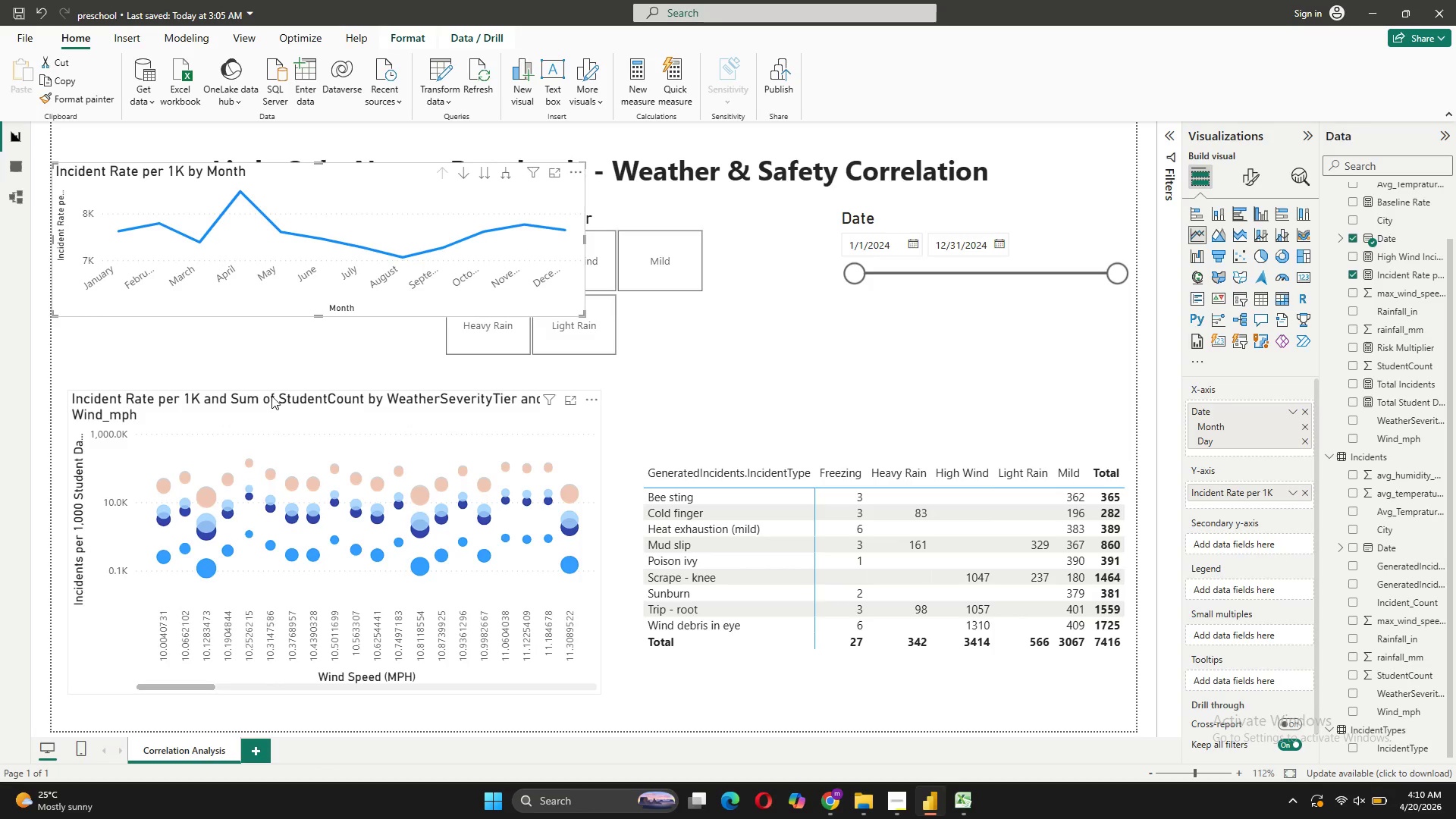 
left_click([274, 409])
 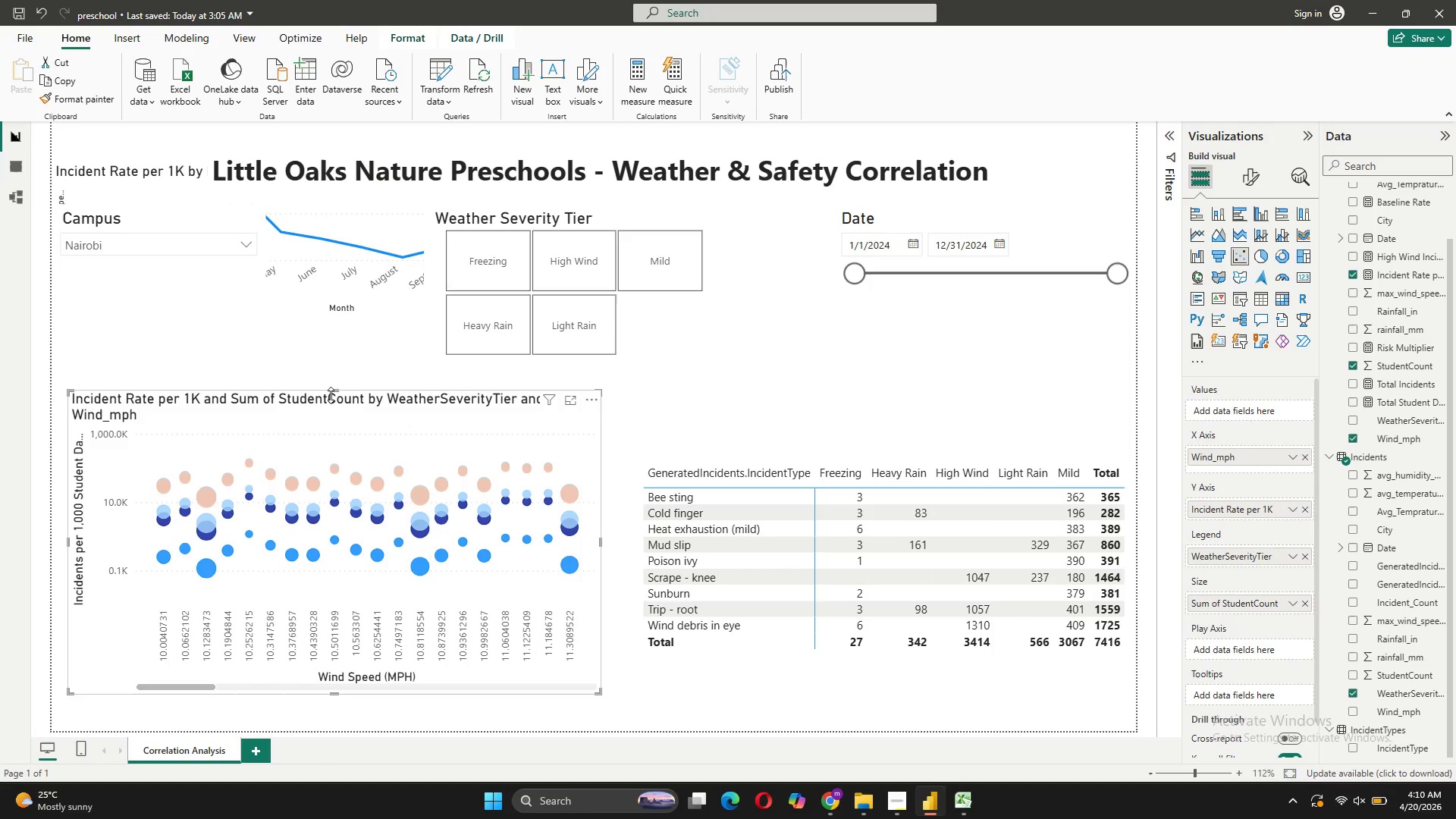 
left_click_drag(start_coordinate=[333, 390], to_coordinate=[336, 403])
 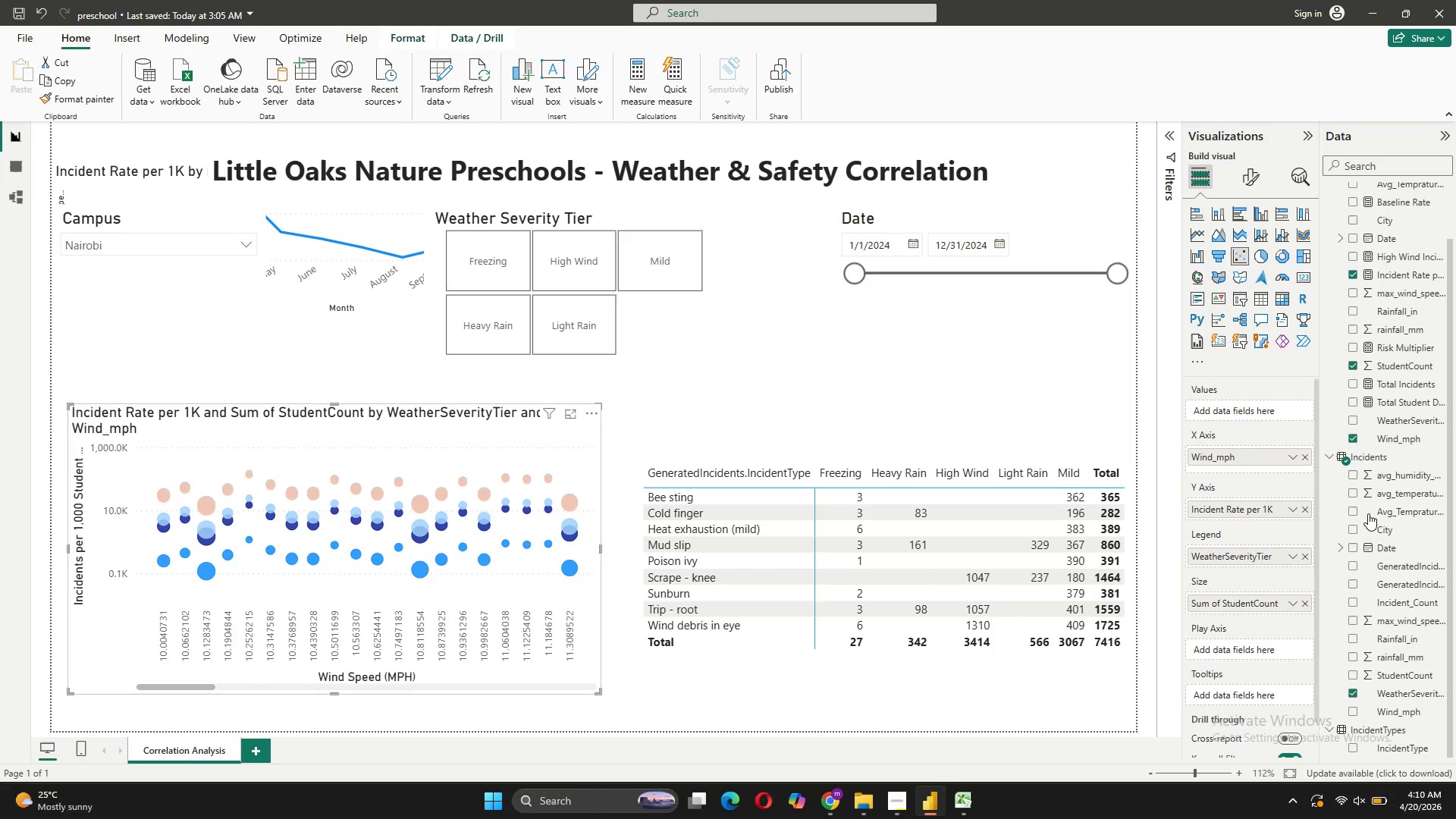 
left_click([1247, 182])
 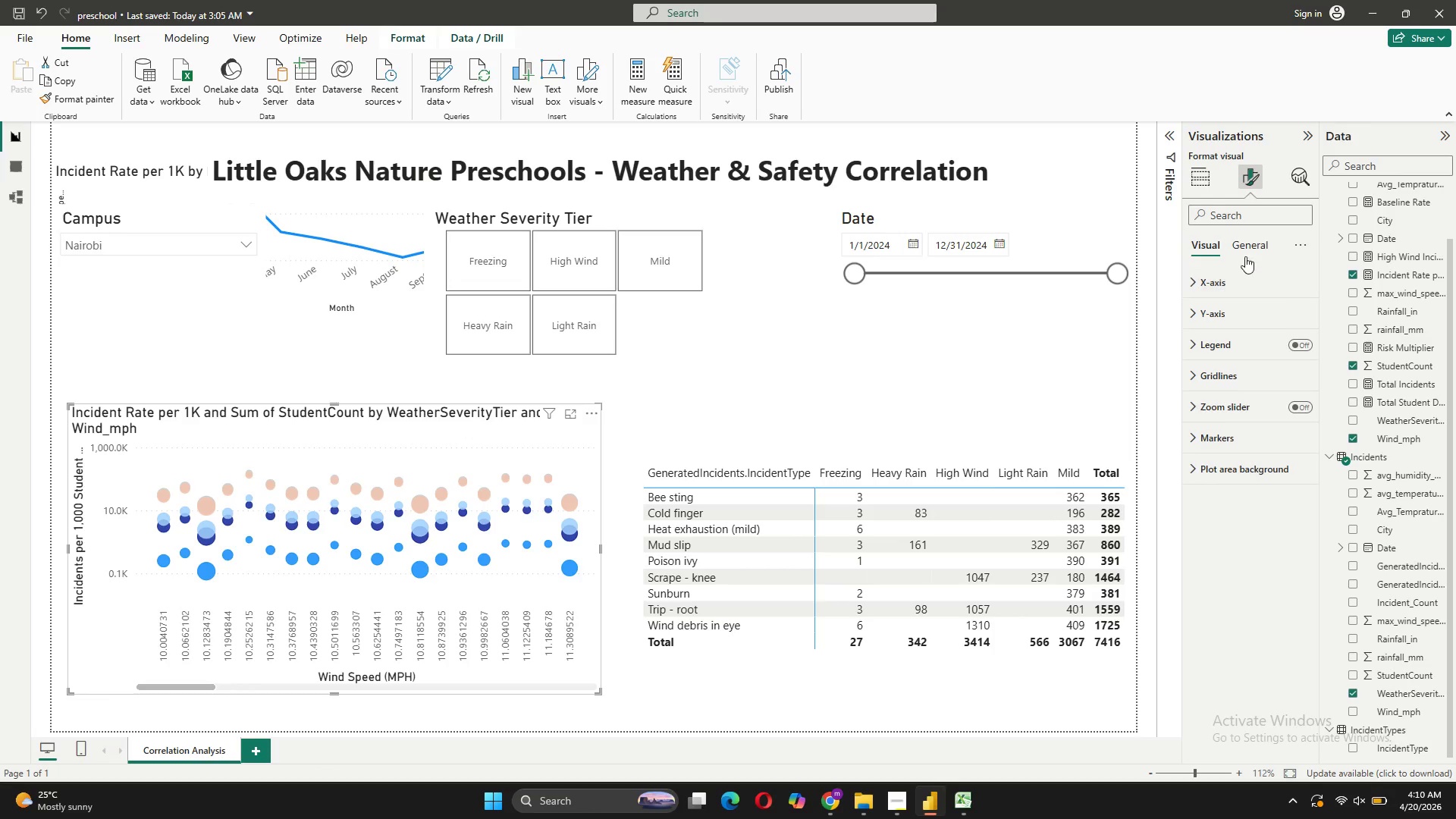 
left_click([1254, 247])
 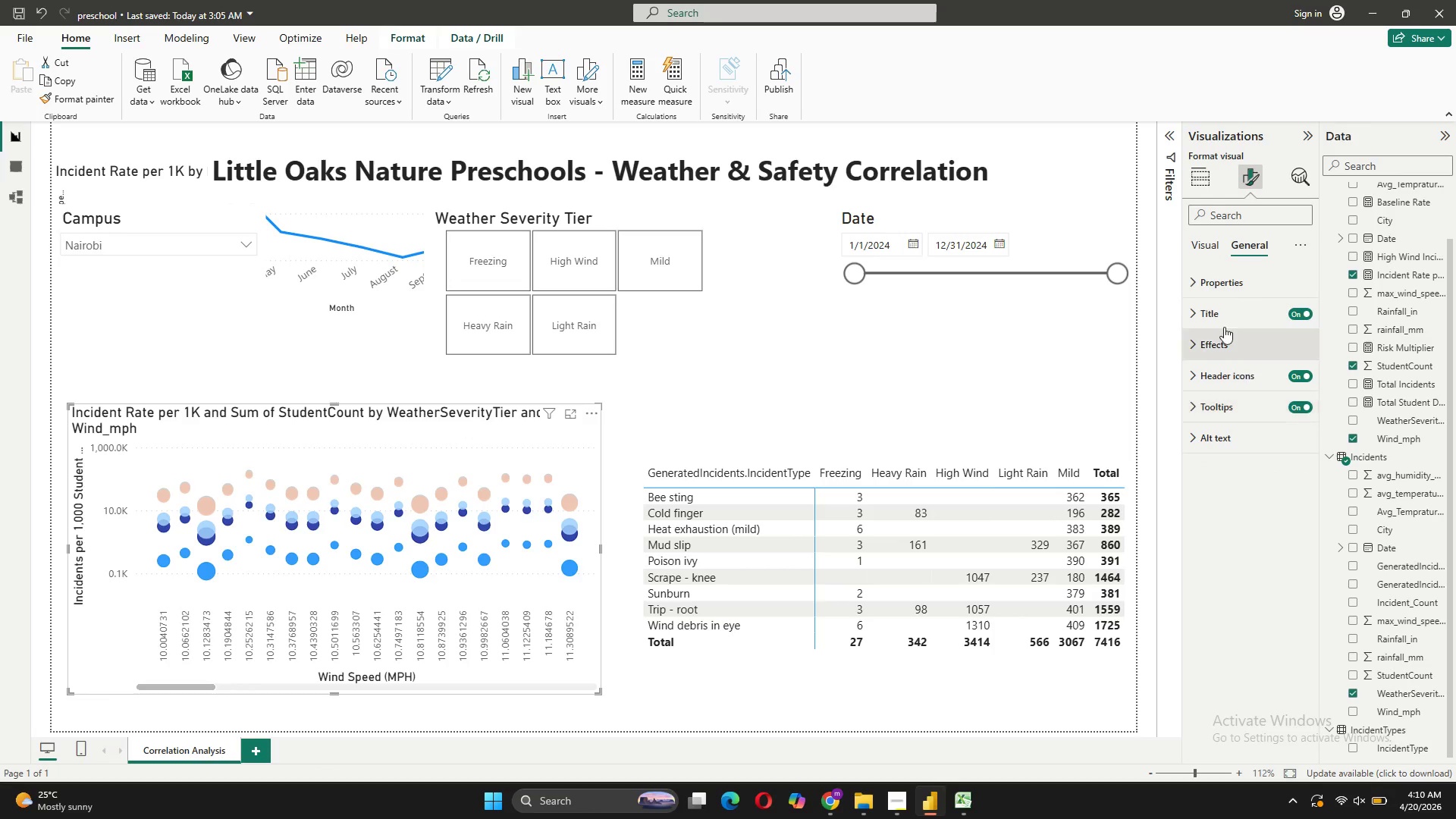 
left_click([1224, 318])
 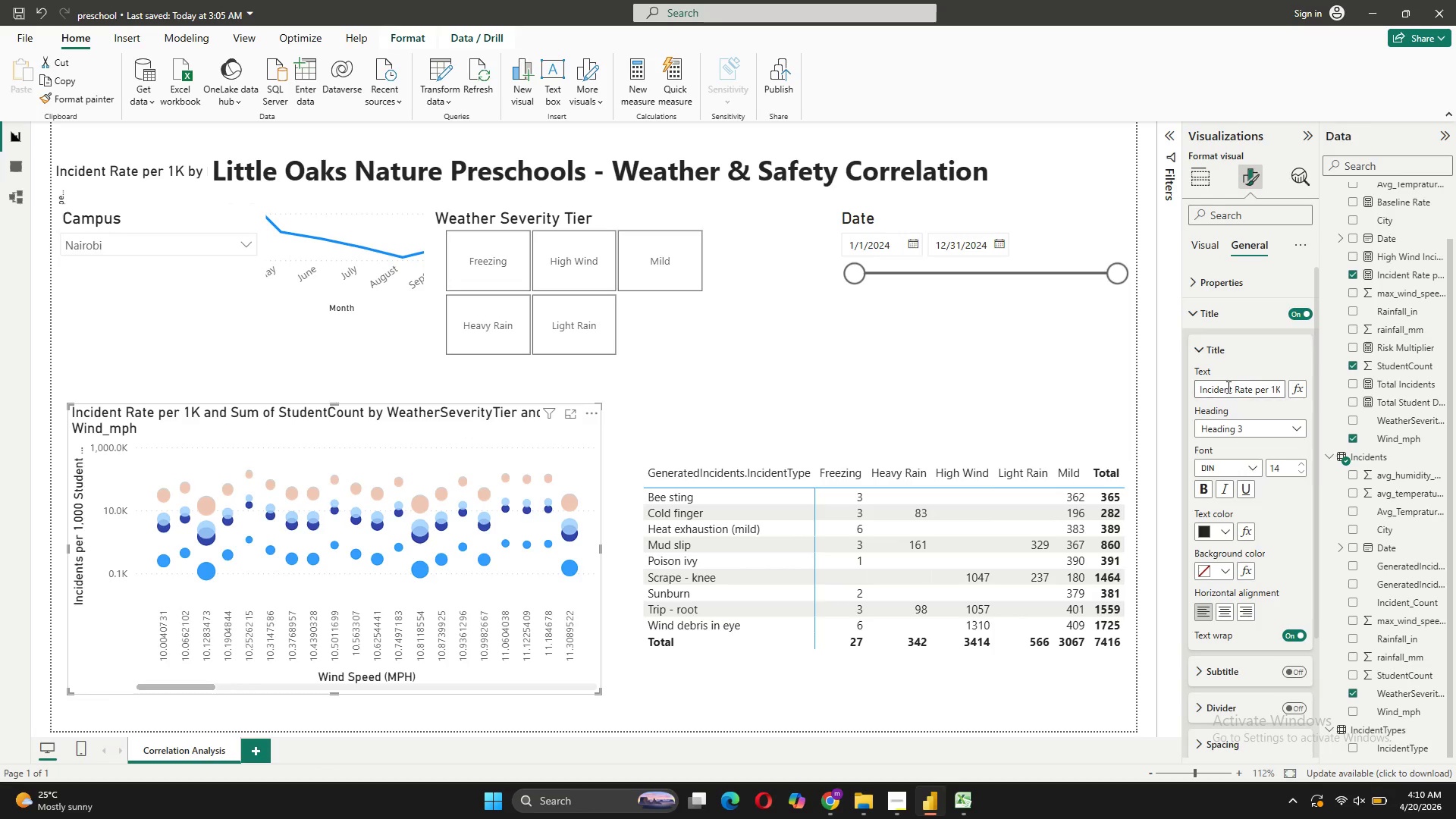 
left_click([1227, 387])
 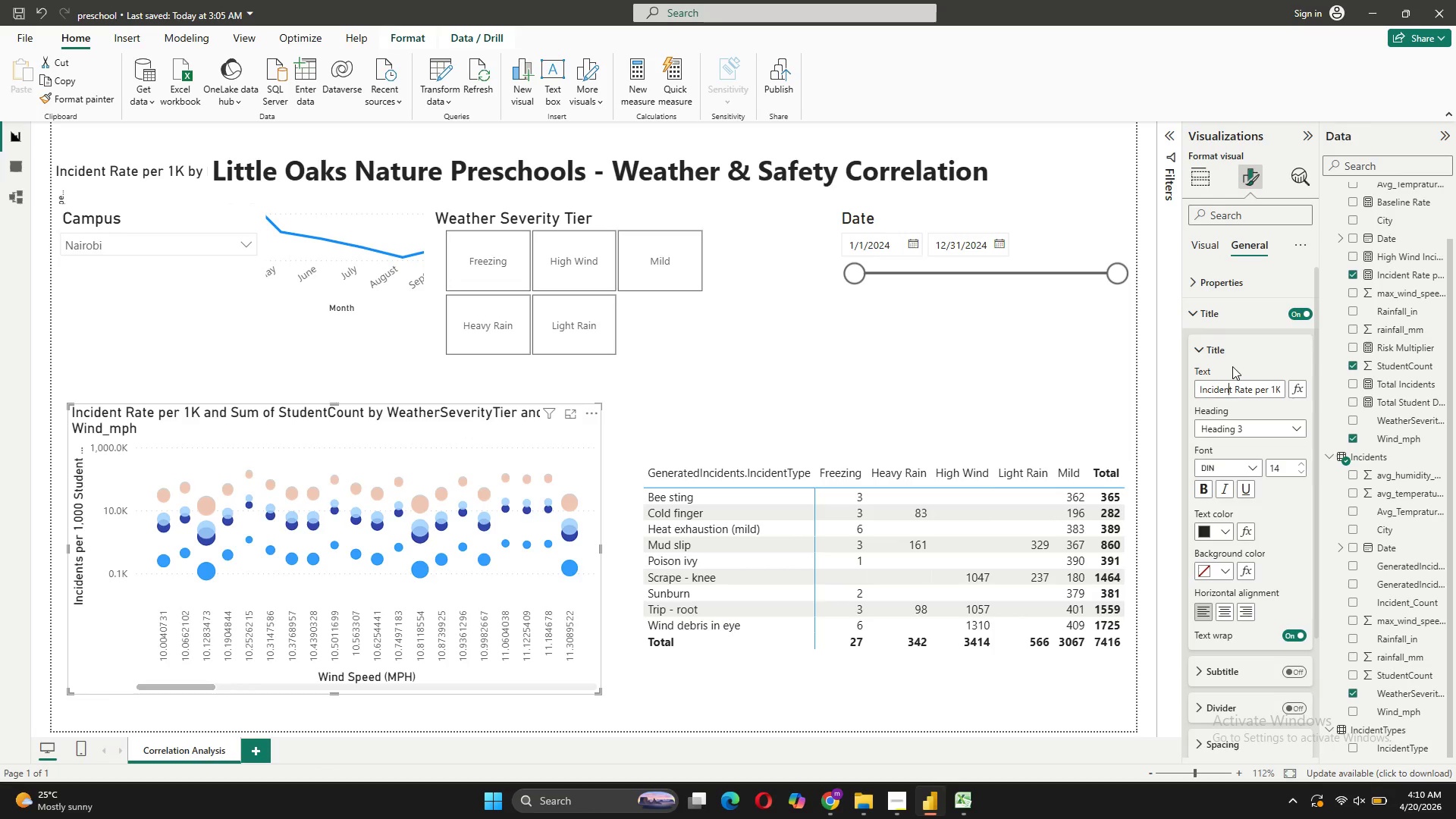 
wait(10.8)
 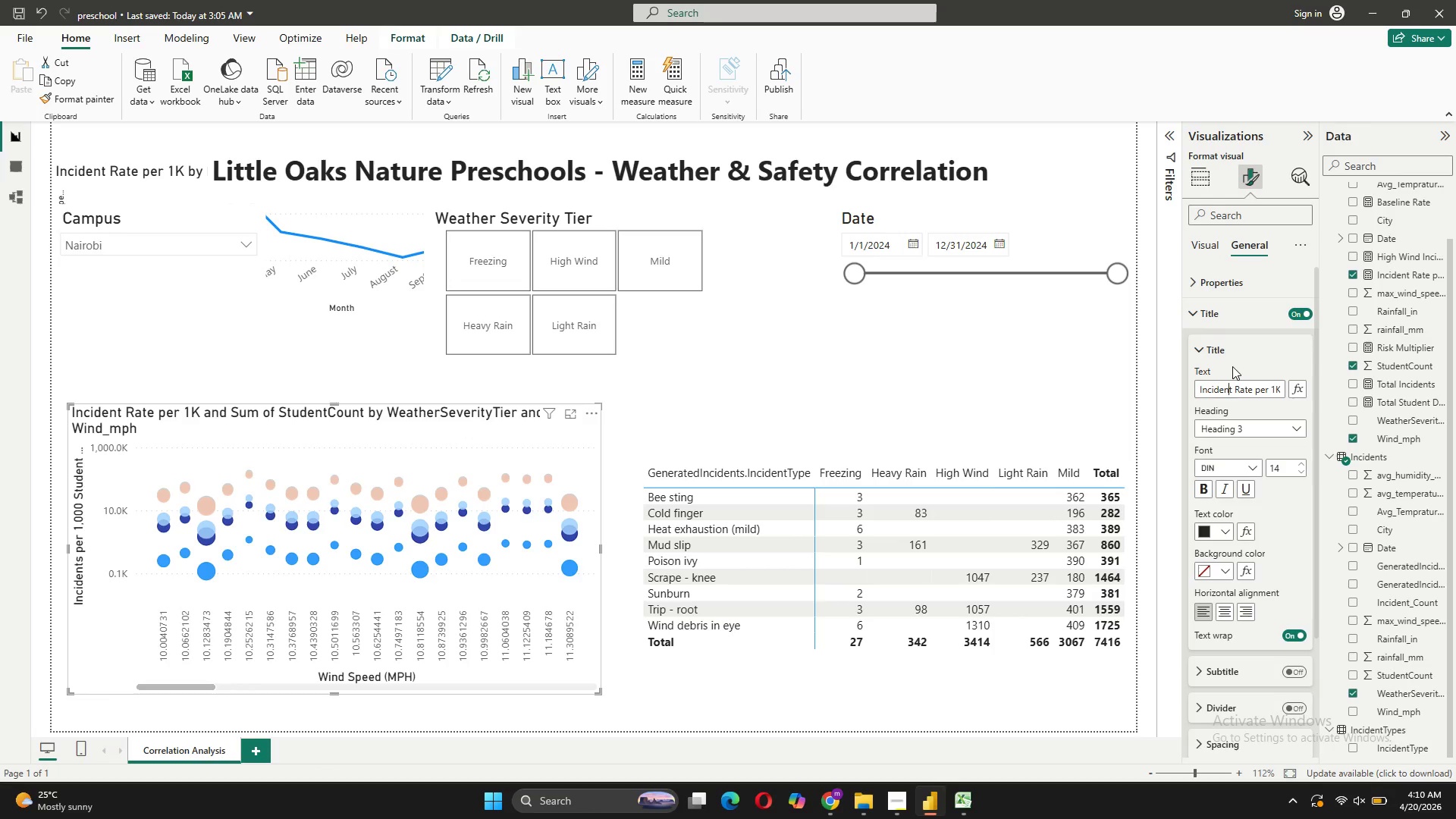 
left_click([1275, 392])
 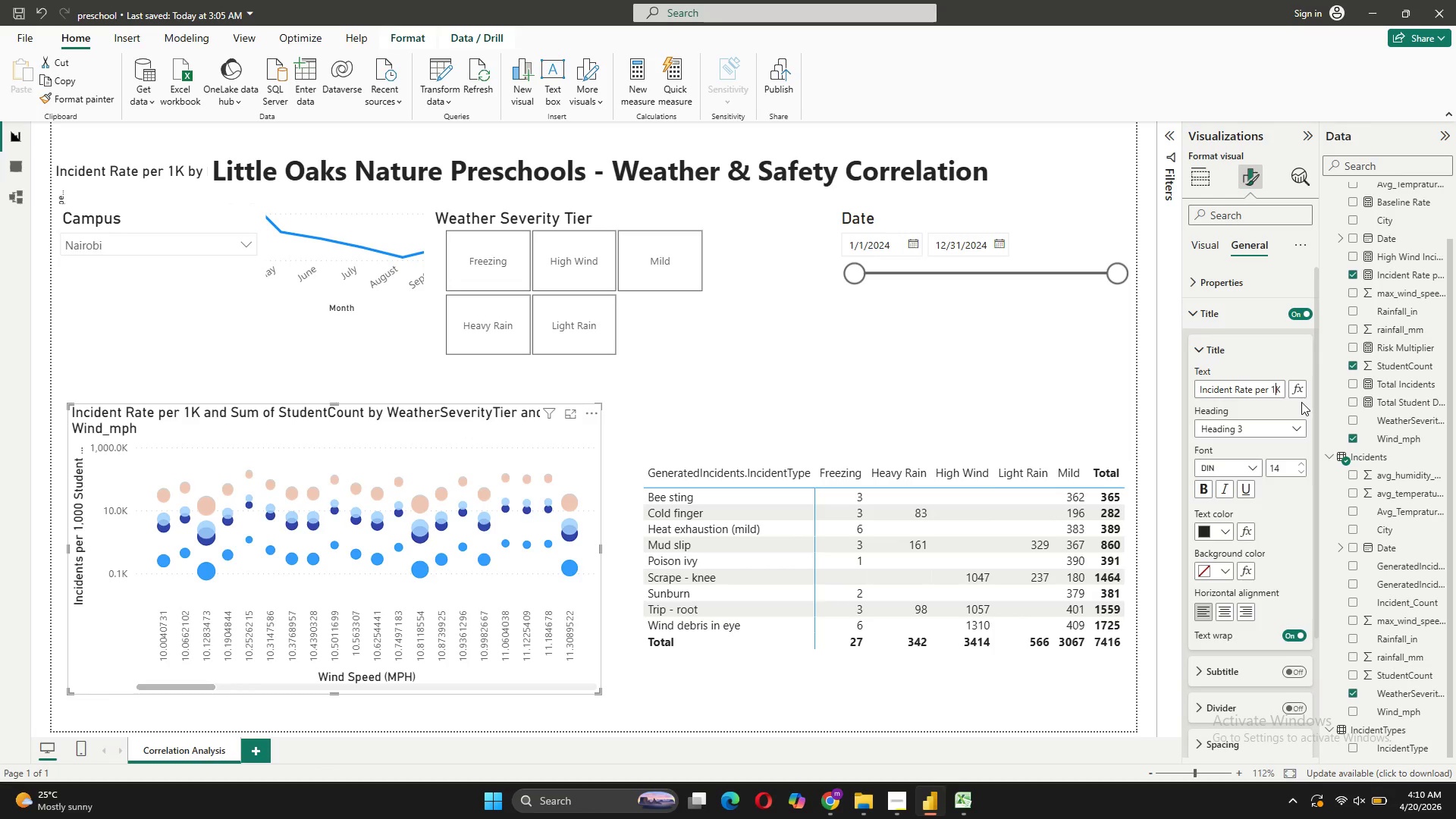 
key(ArrowRight)
 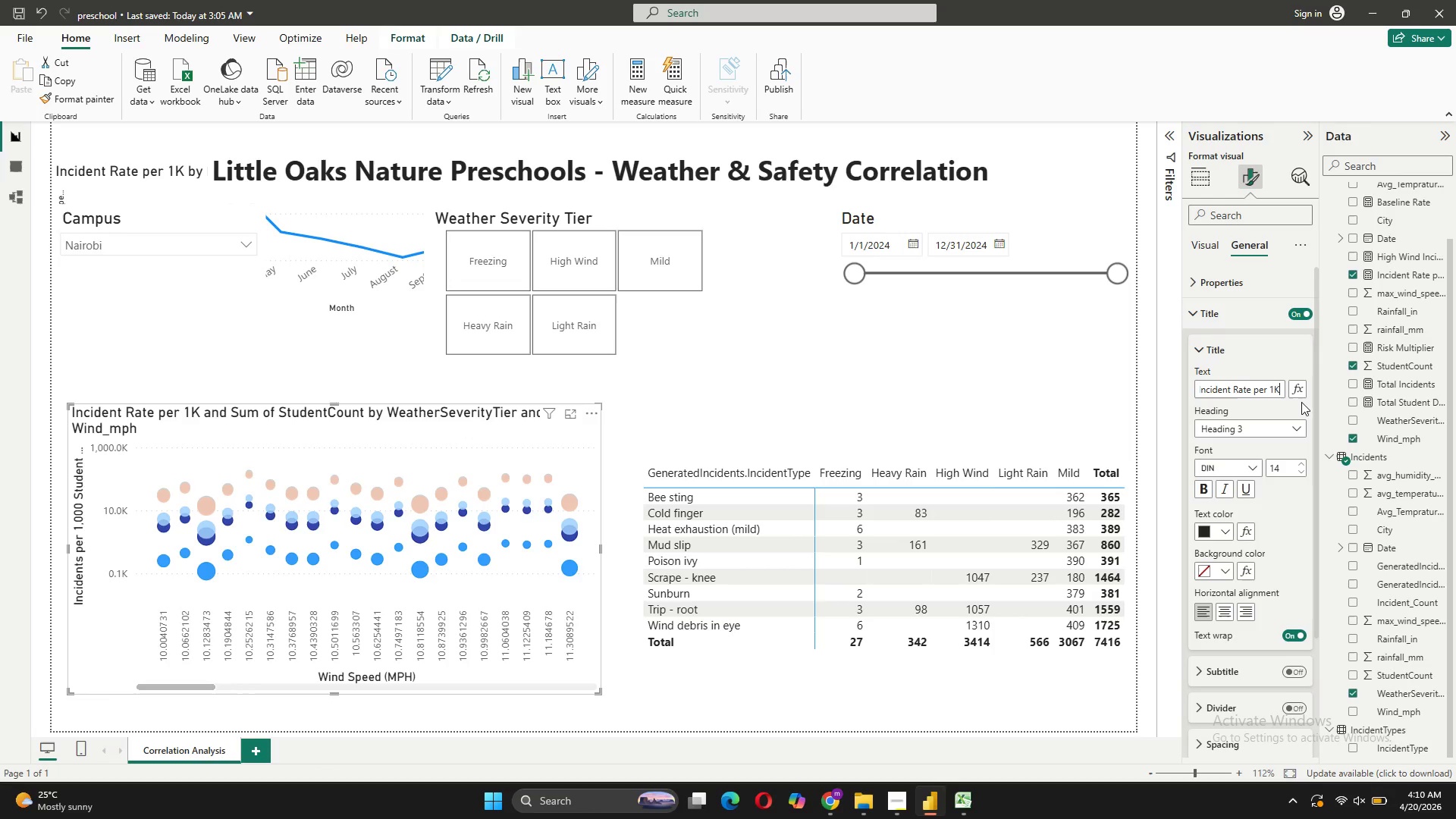 
key(Backspace)
type(000 Student a)
key(Backspace)
type(days)
 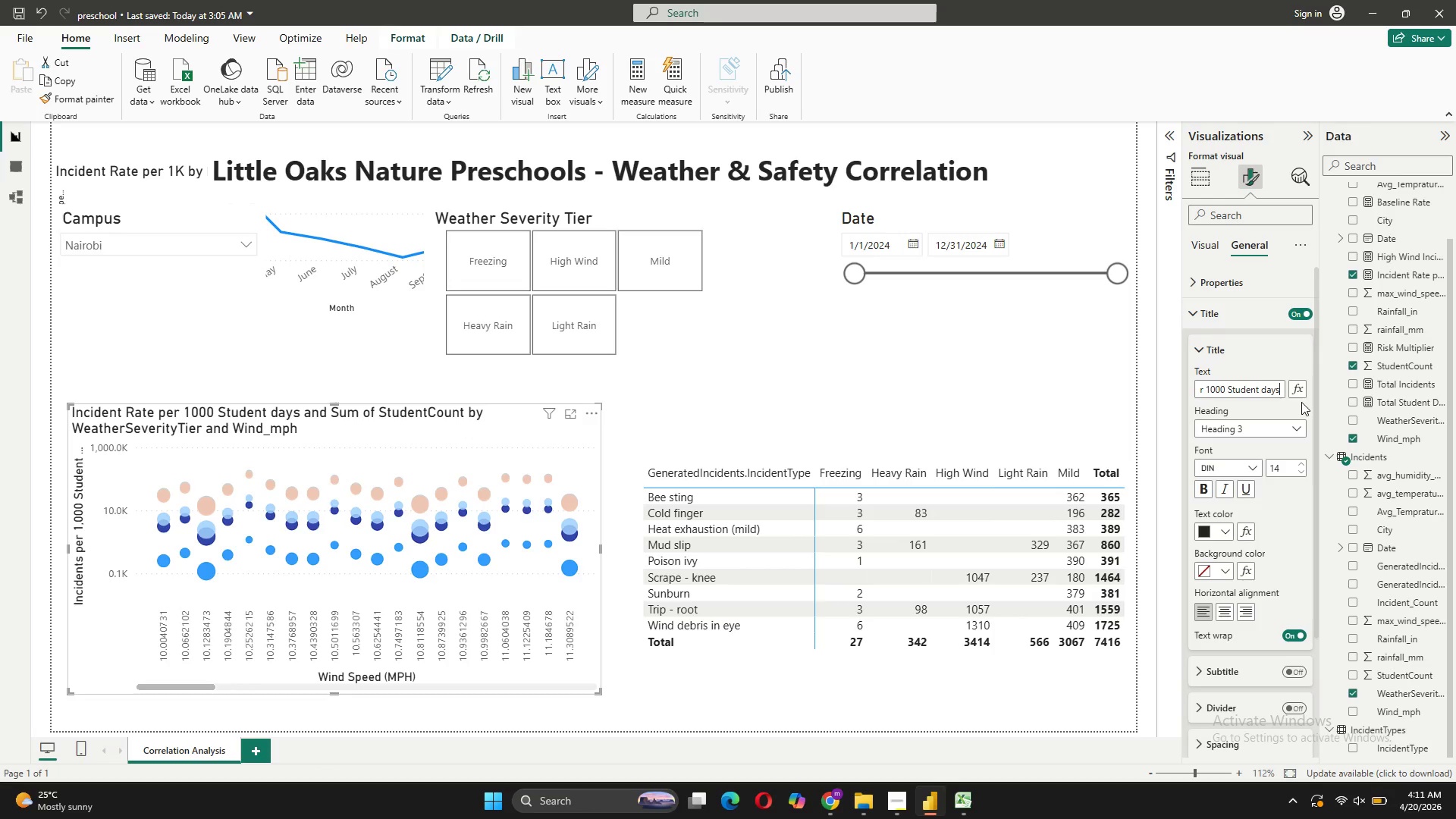 
wait(5.64)
 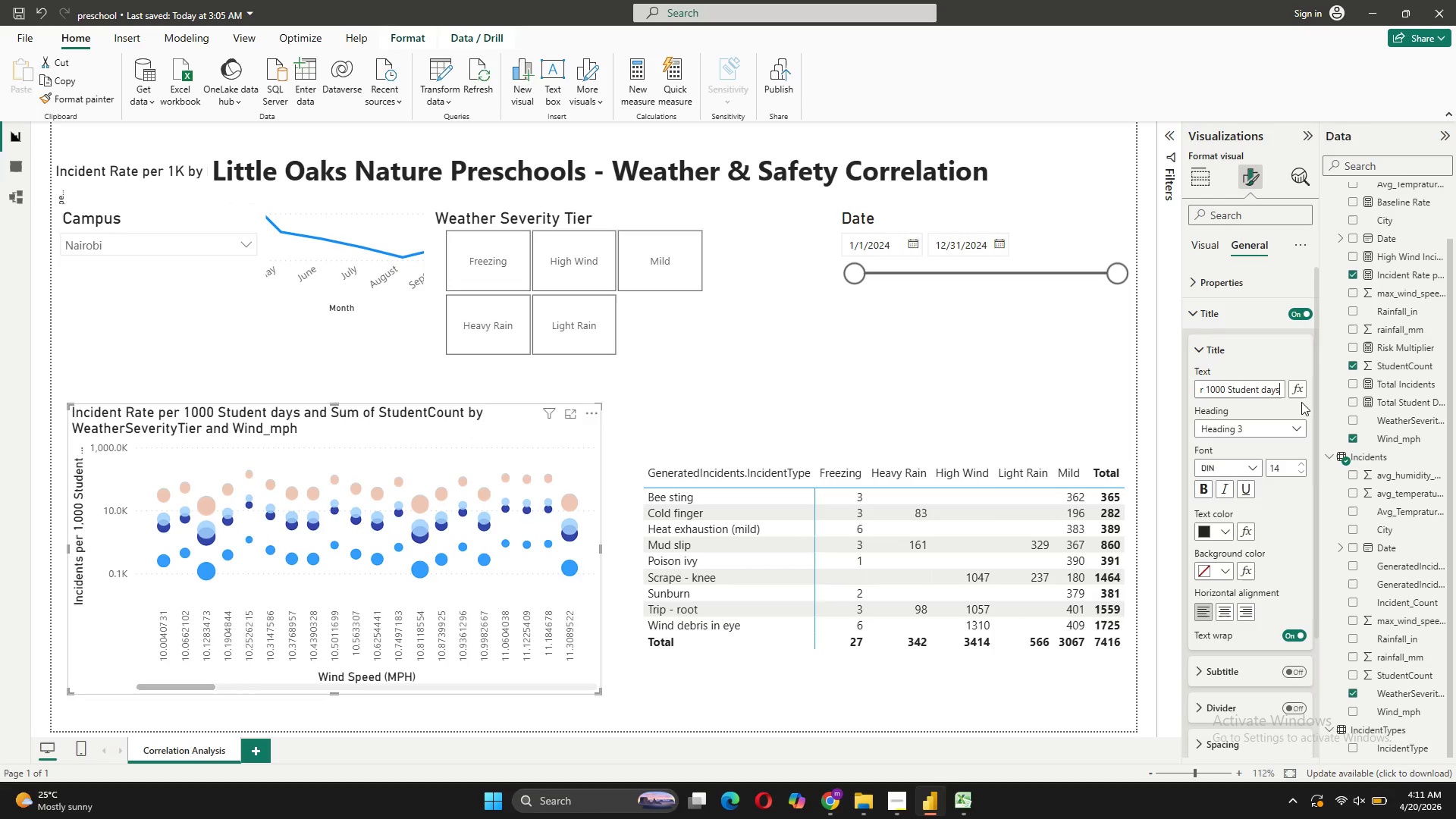 
left_click_drag(start_coordinate=[1280, 386], to_coordinate=[1318, 381])
 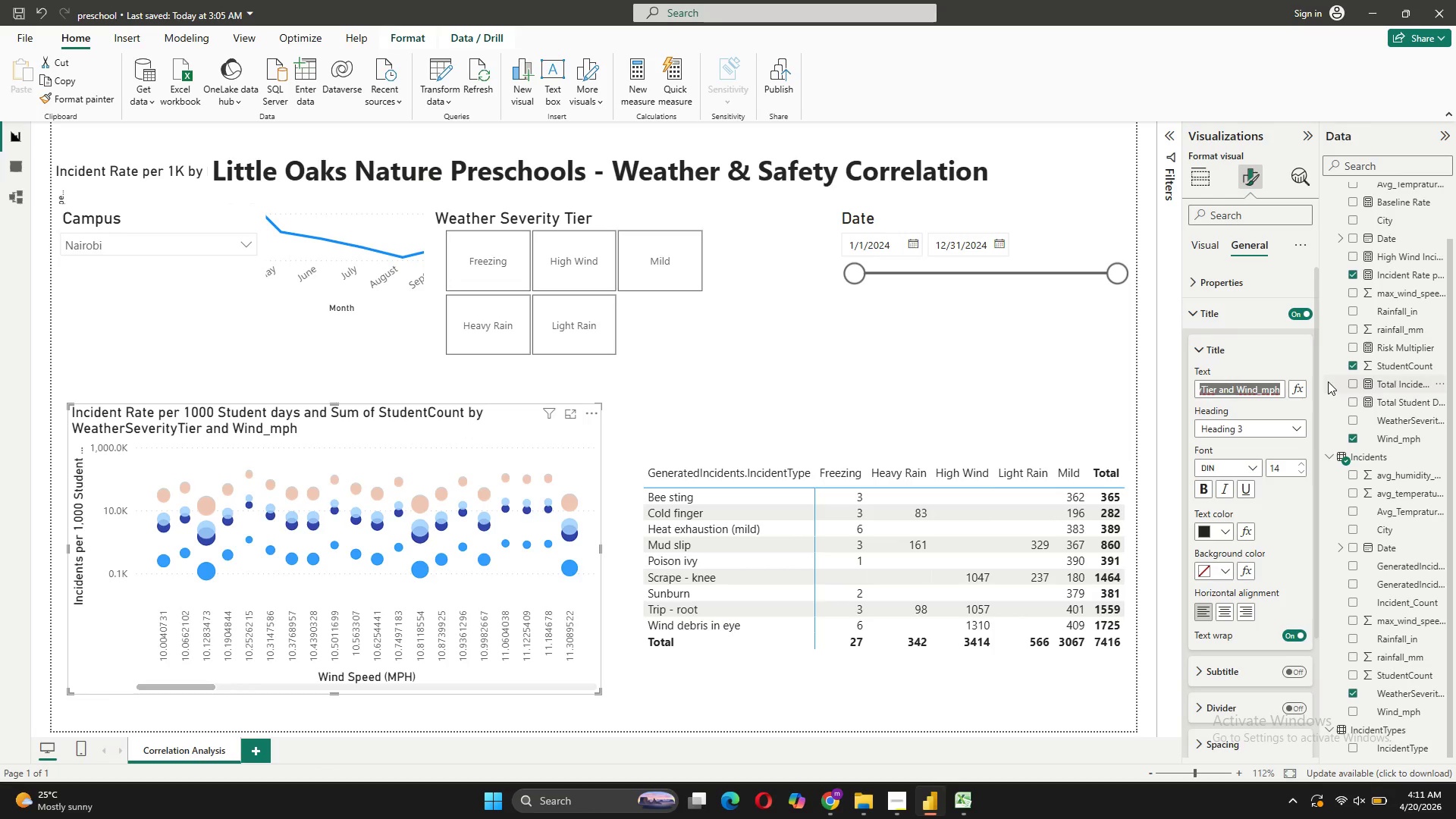 
key(Backspace)
type(Per Wind Speed ())
 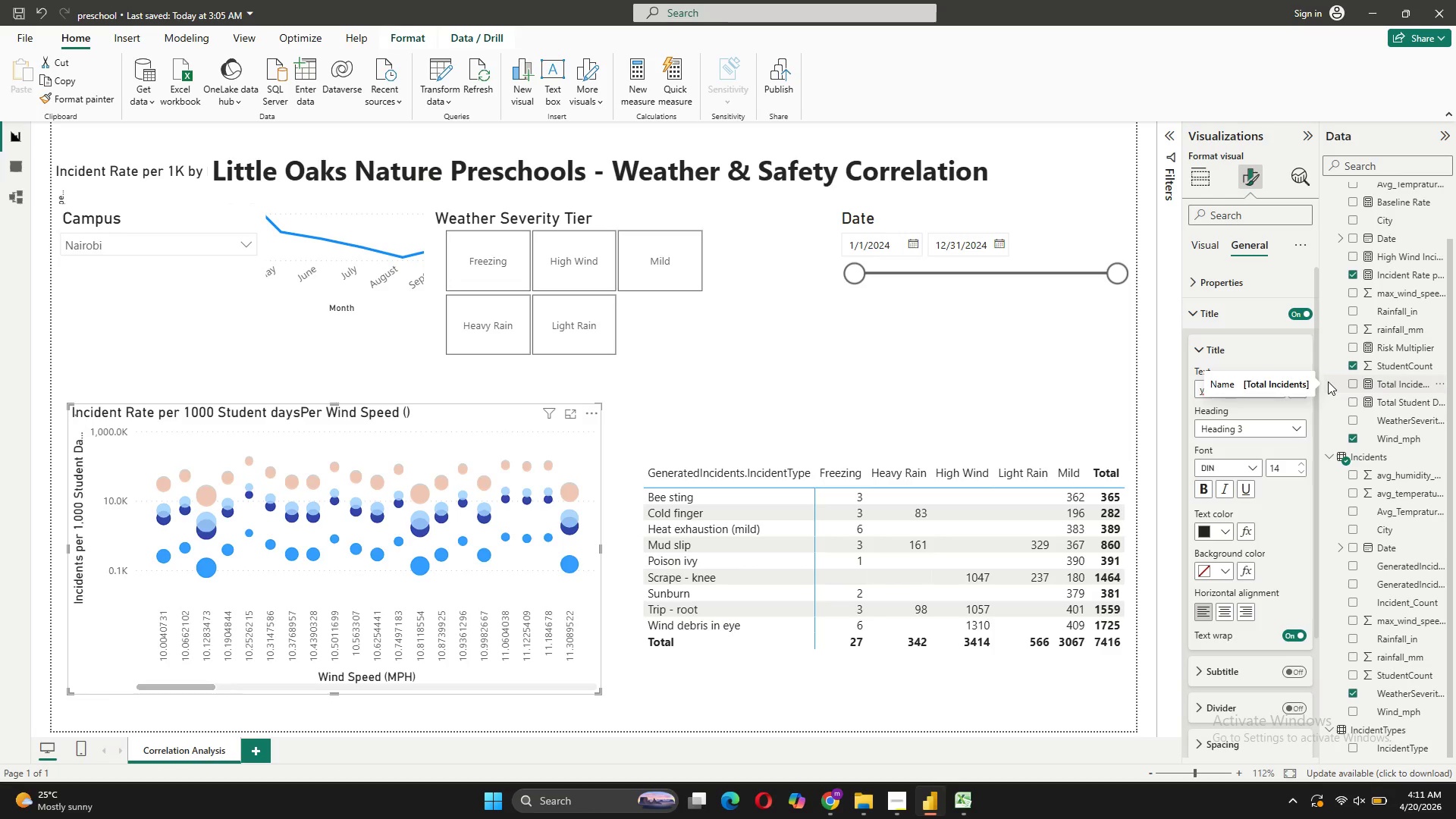 
key(ArrowLeft)
 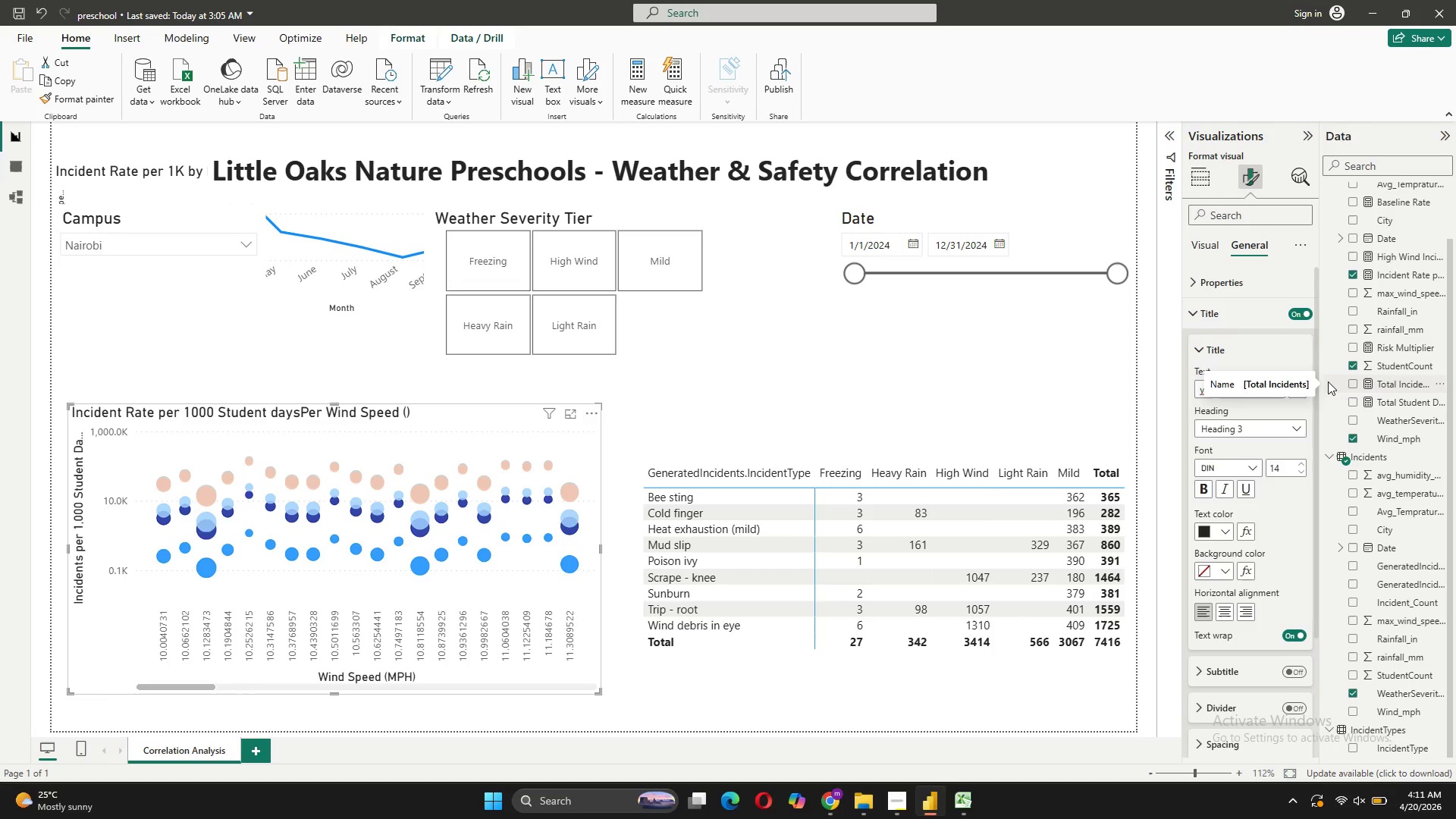 
type(MPH)
 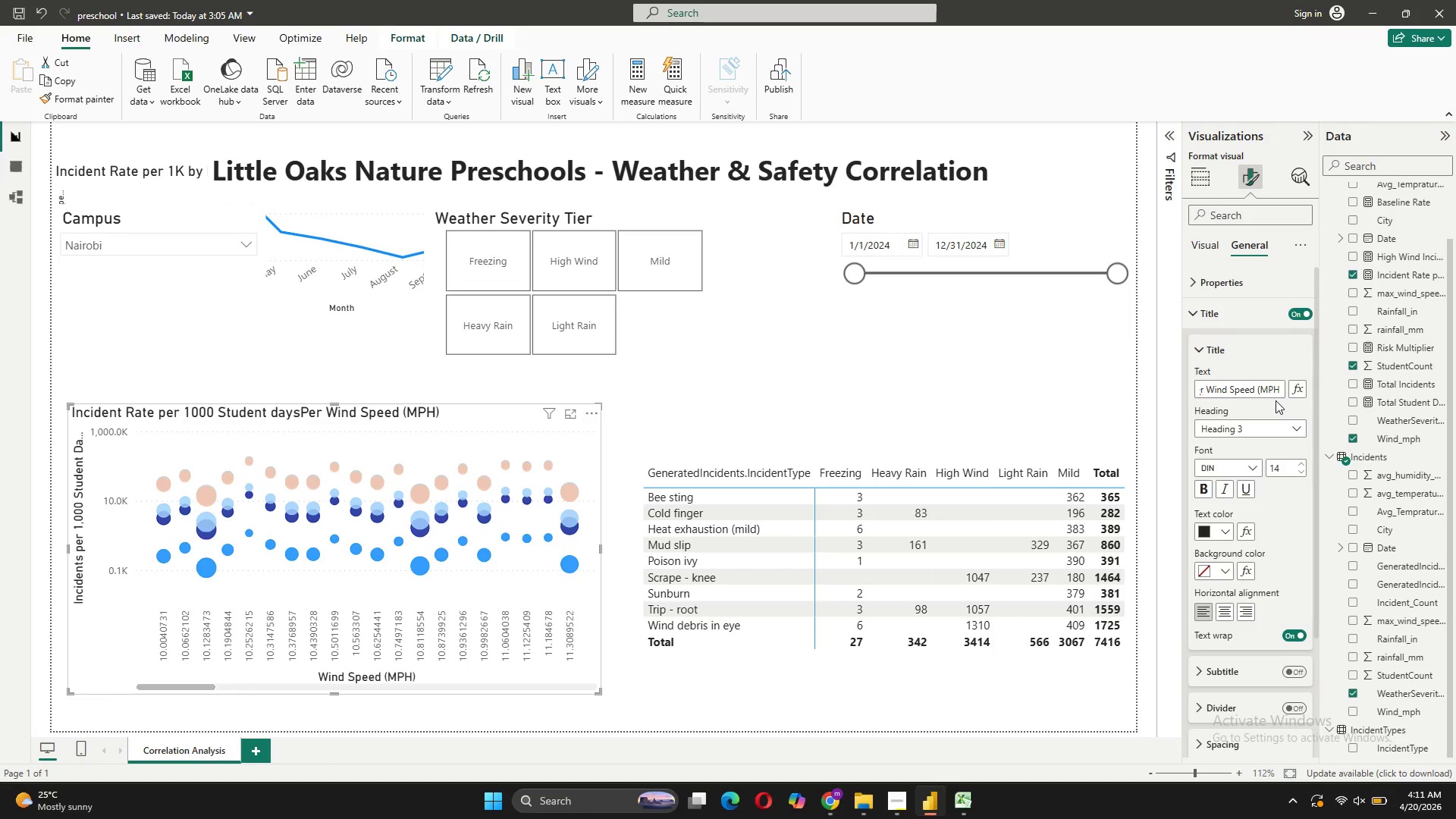 
key(Enter)
 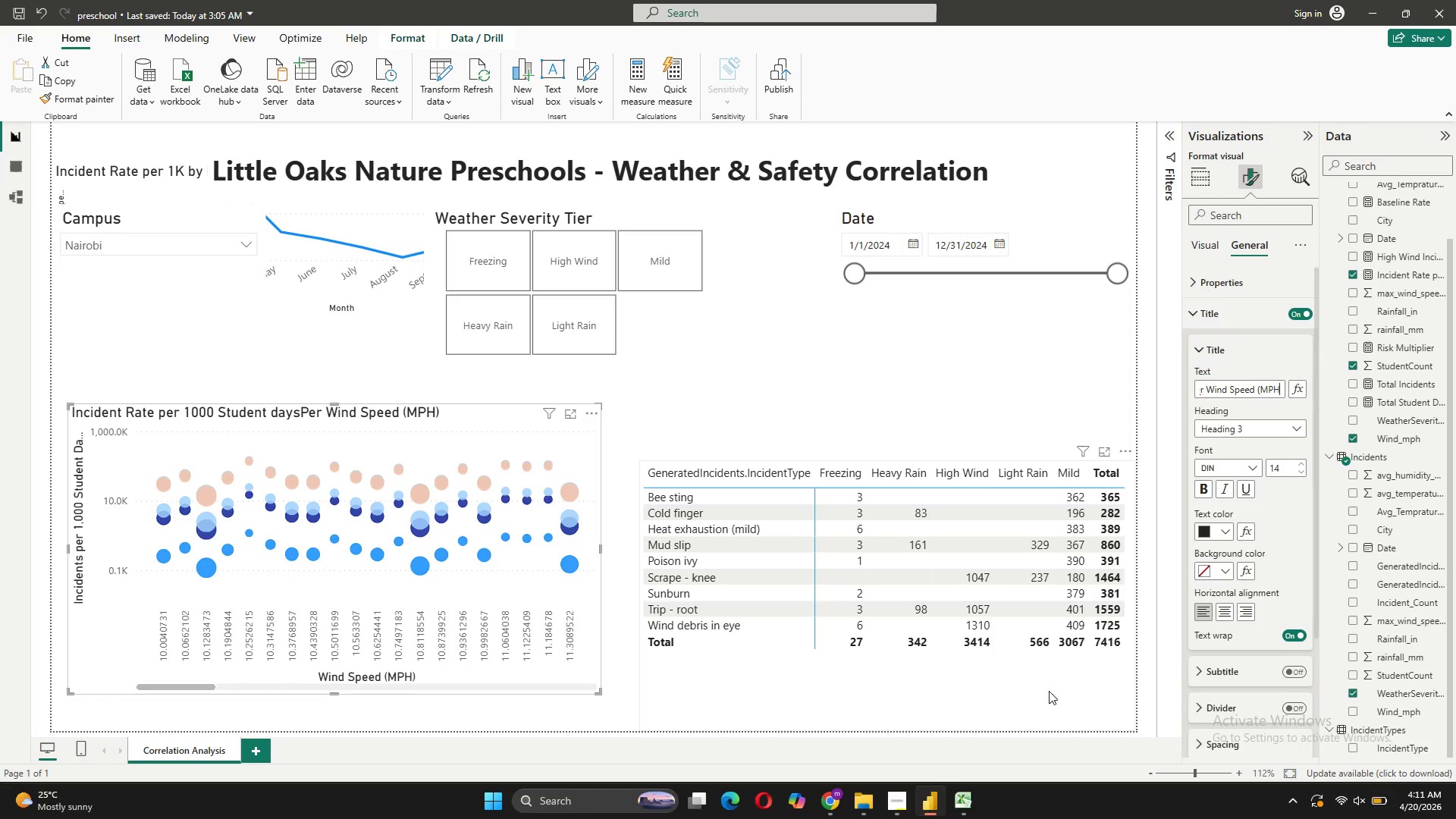 
wait(22.86)
 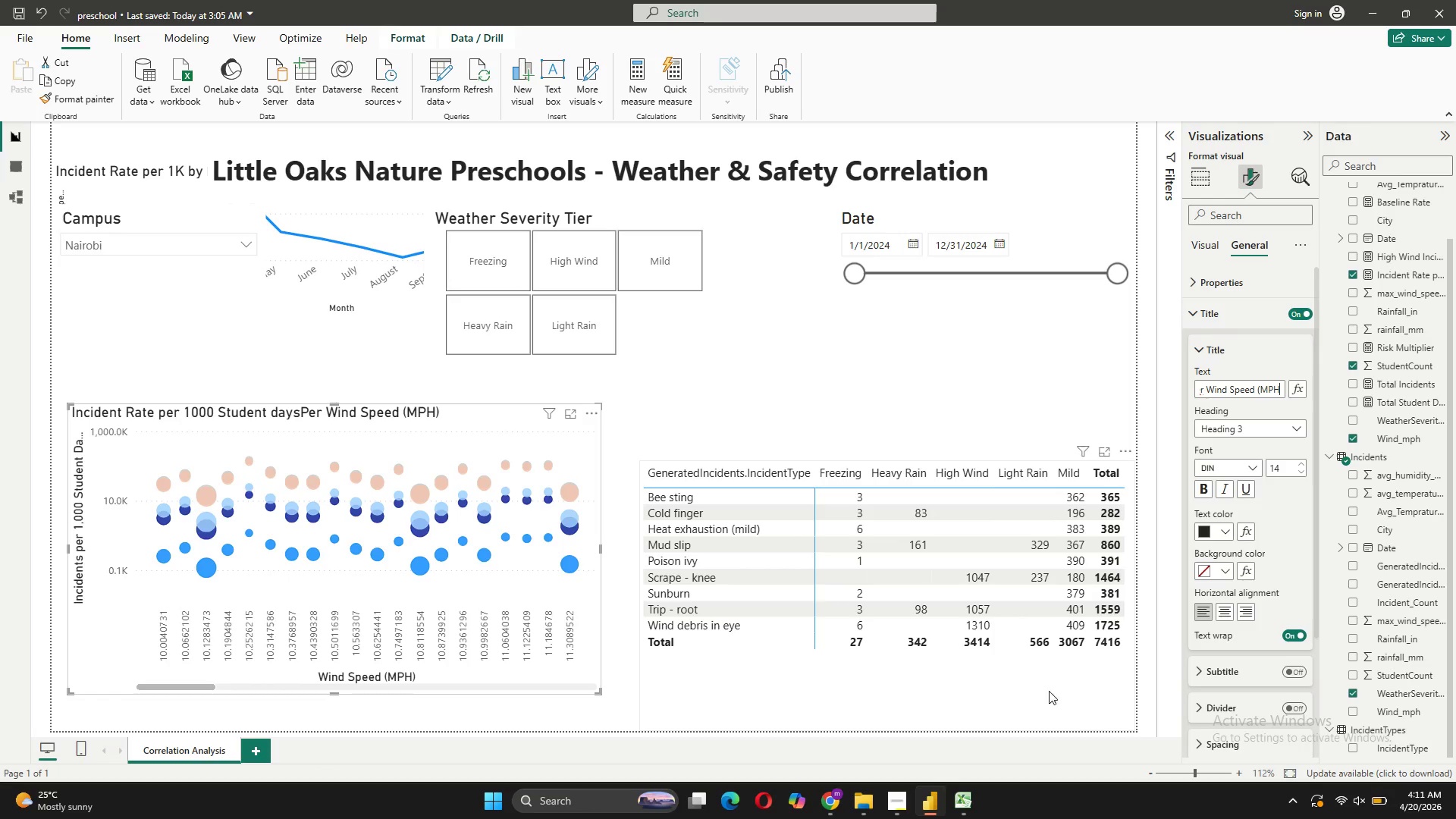 
left_click([315, 340])
 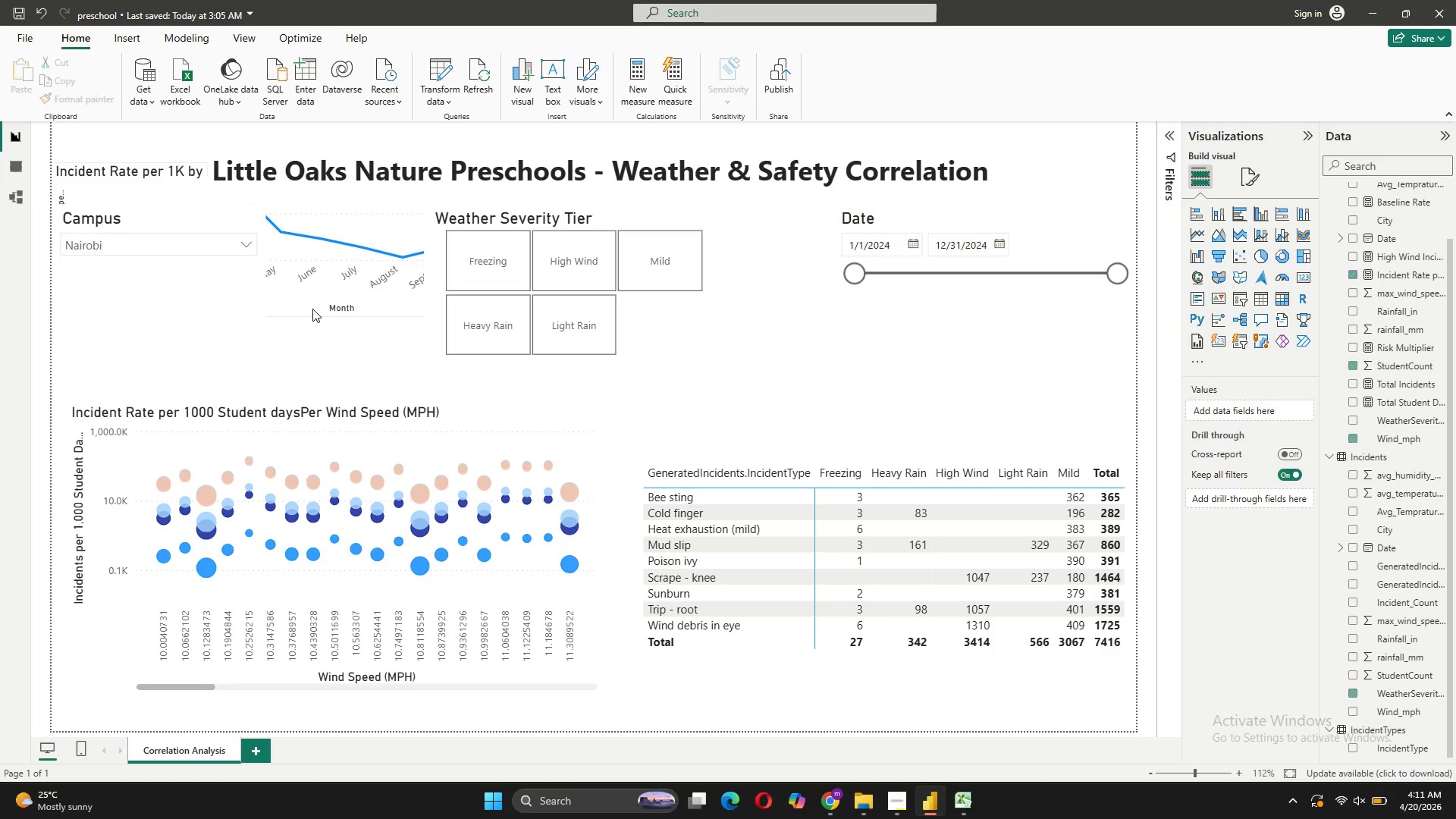 
left_click([312, 309])
 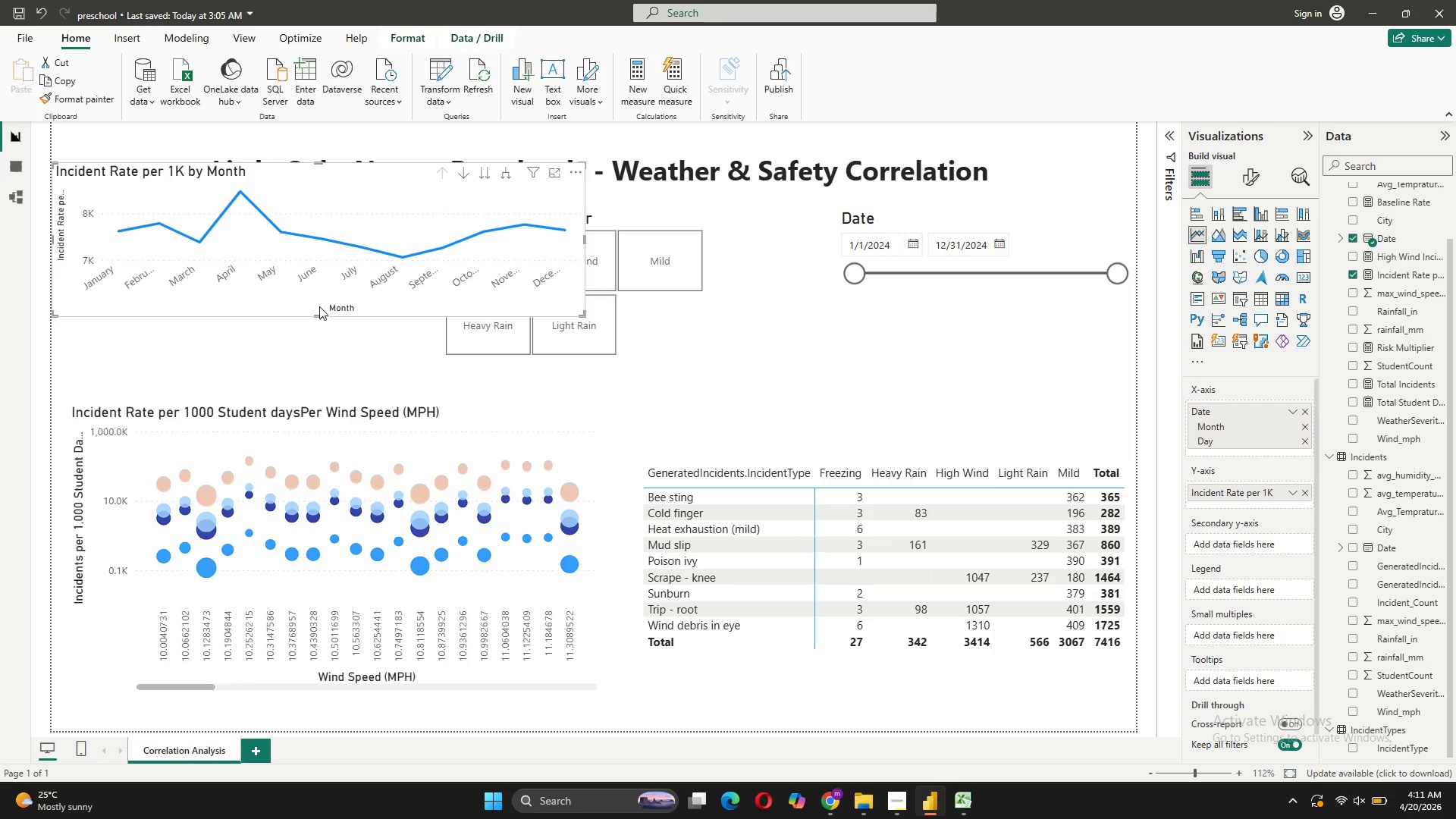 
left_click_drag(start_coordinate=[294, 301], to_coordinate=[890, 679])
 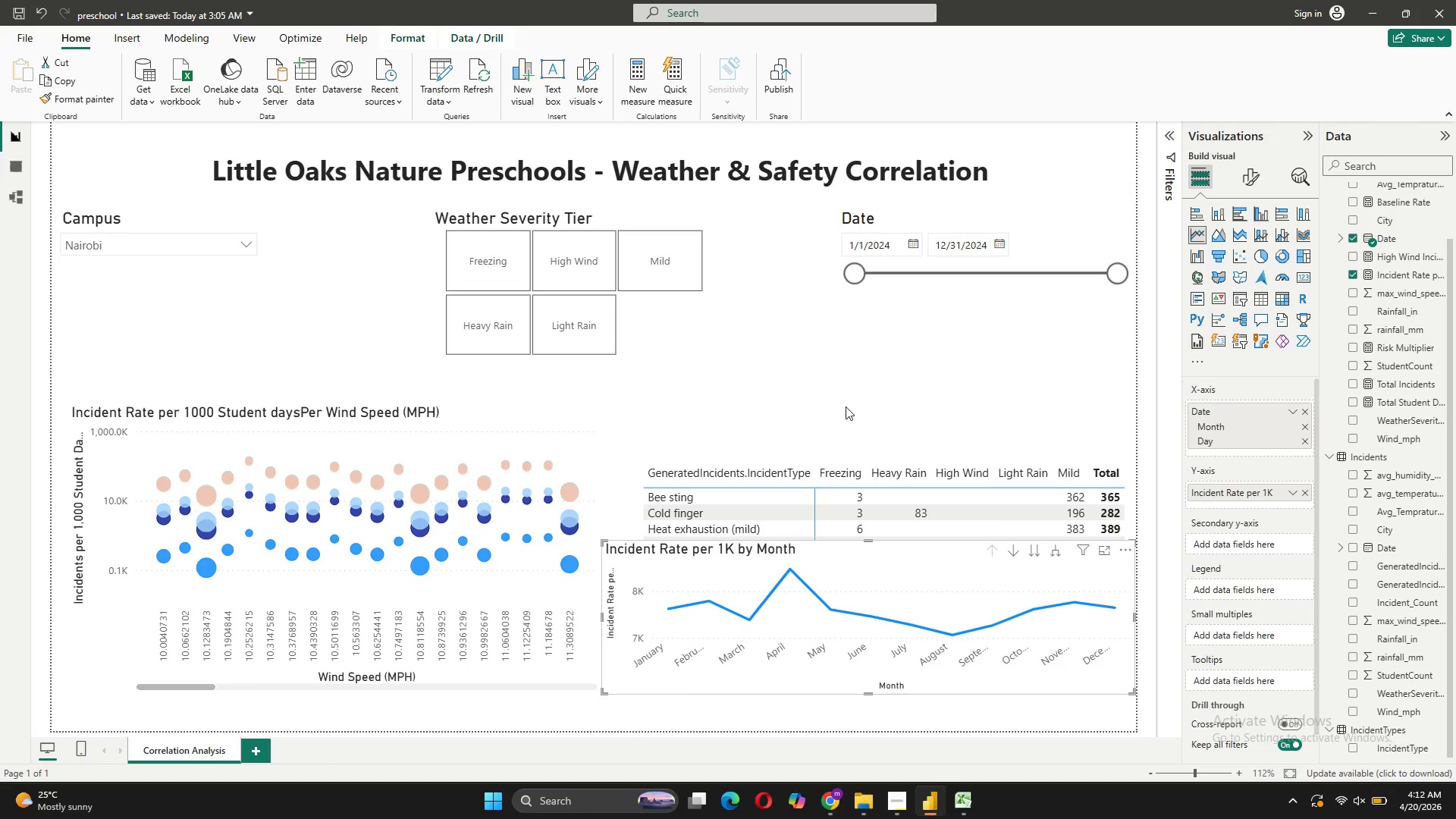 
wait(12.3)
 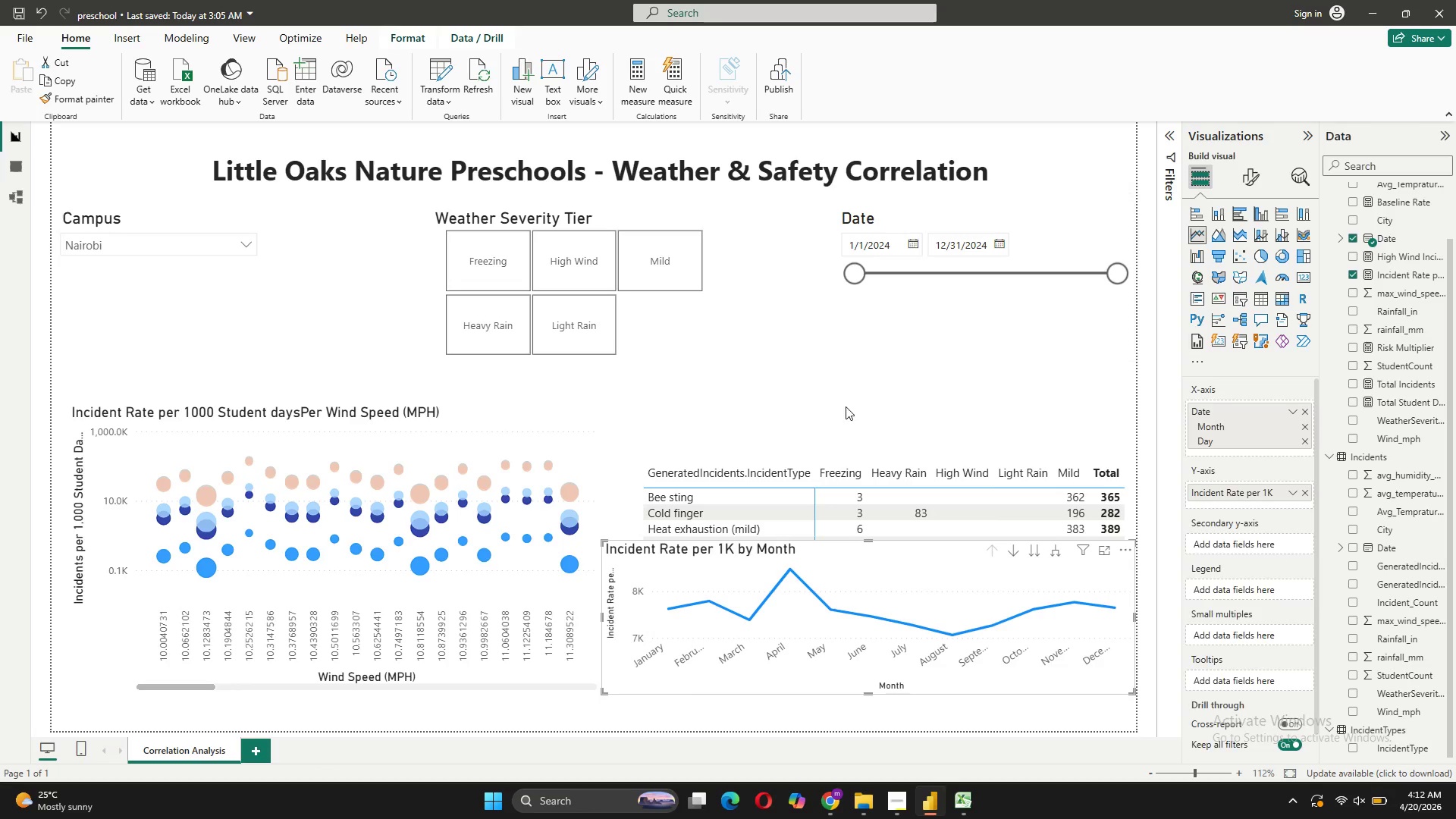 
left_click_drag(start_coordinate=[814, 463], to_coordinate=[198, 94])
 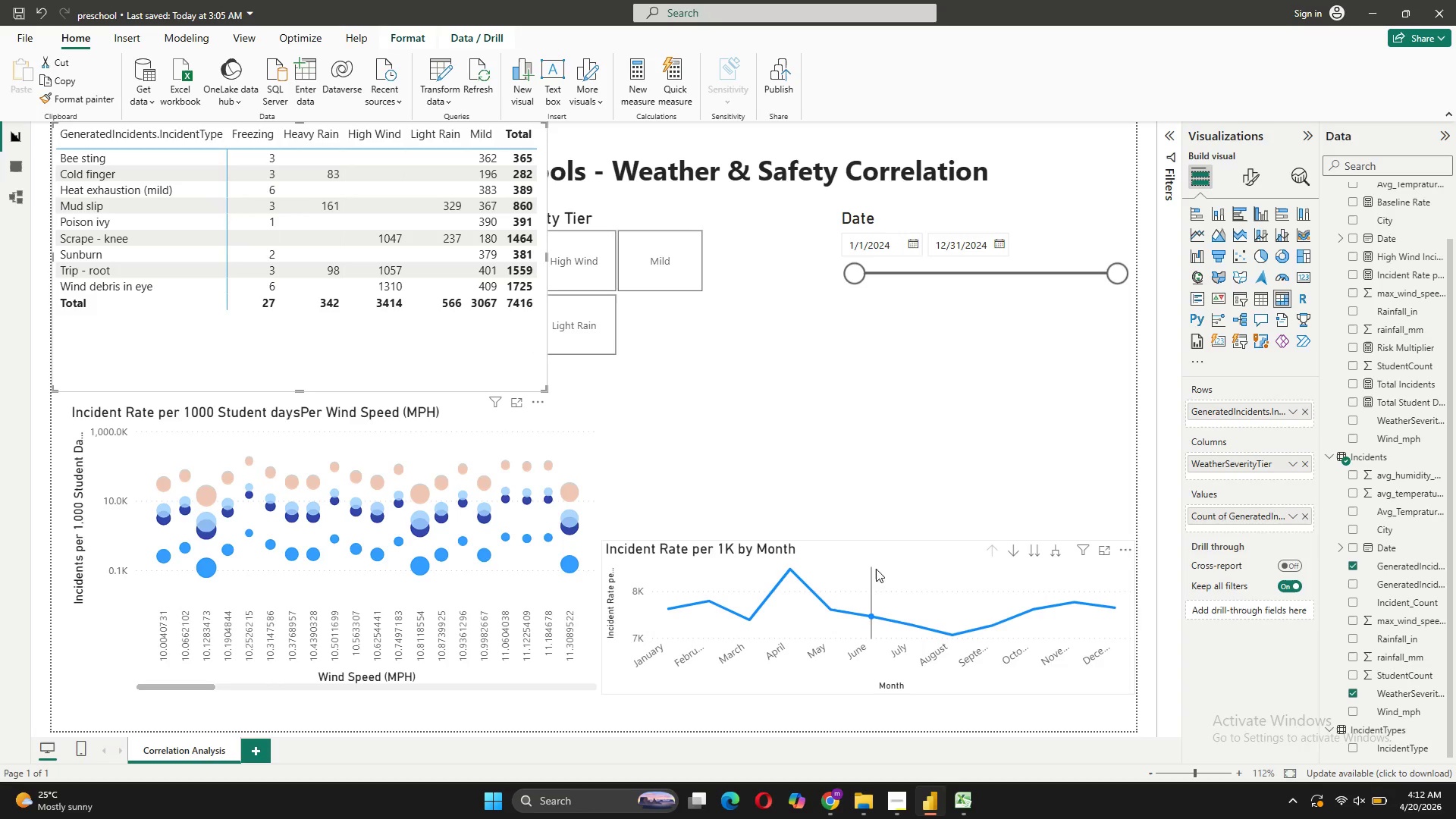 
left_click_drag(start_coordinate=[880, 560], to_coordinate=[305, 179])
 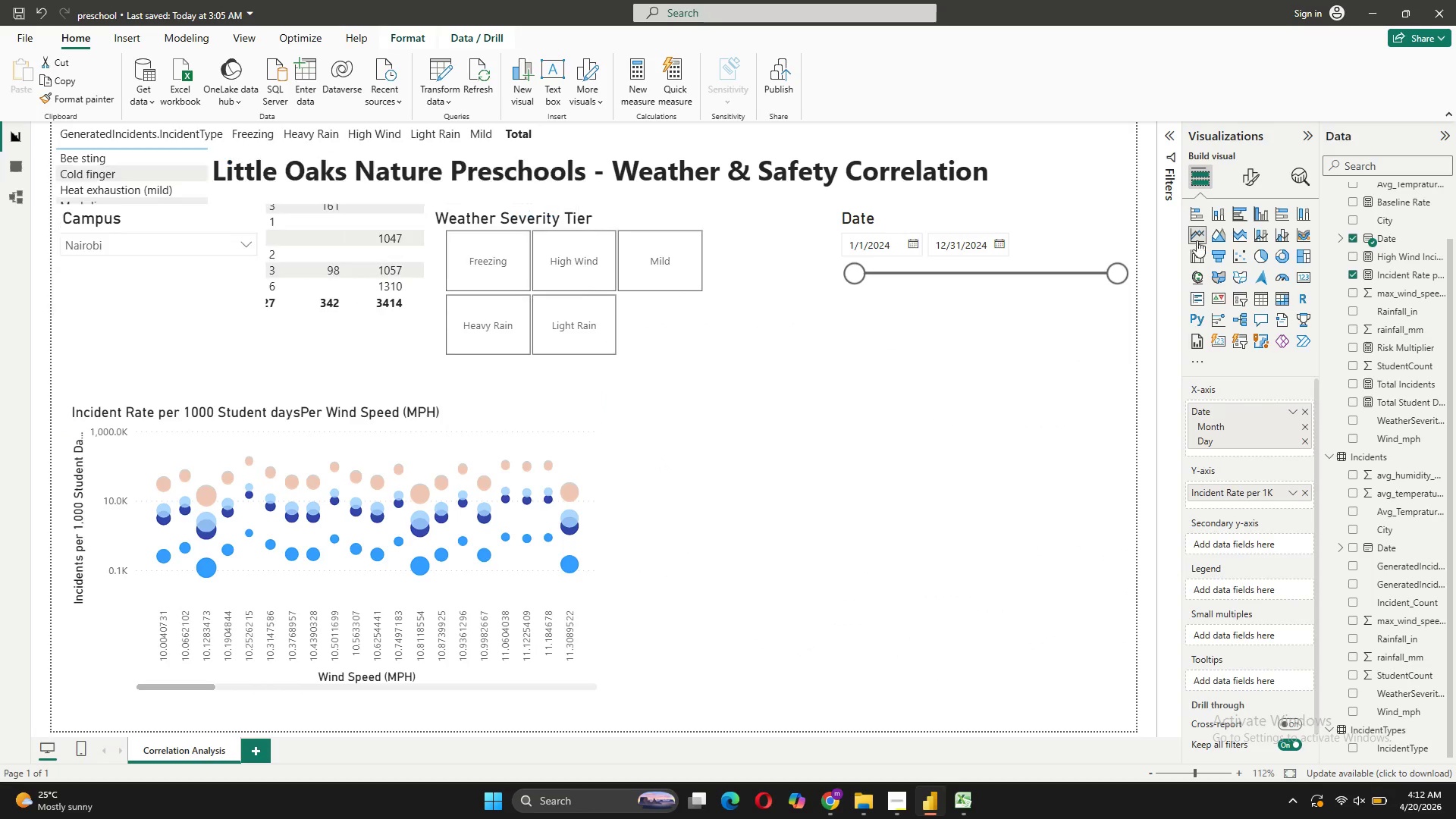 
wait(5.84)
 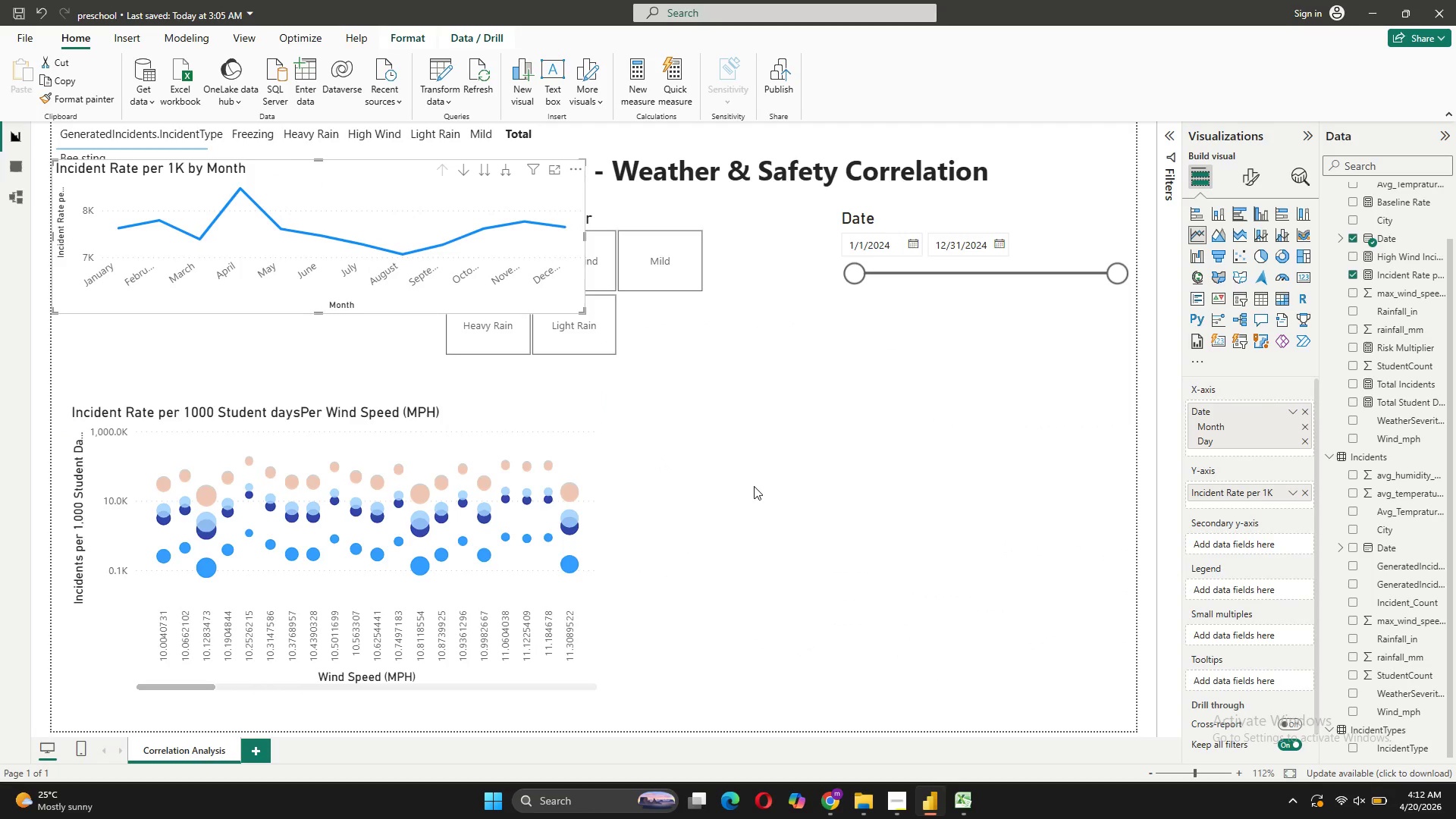 
left_click([849, 542])
 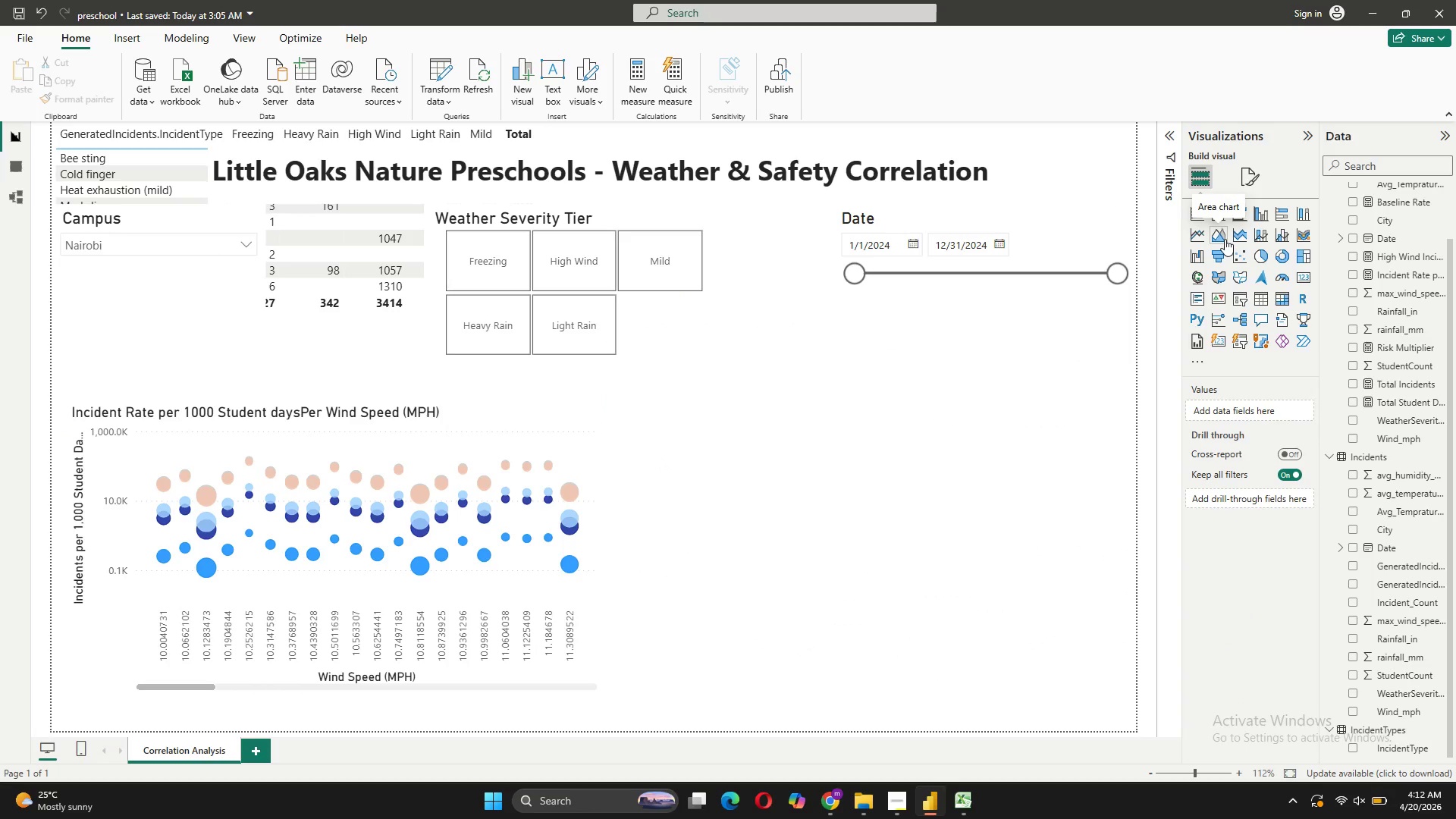 
mouse_move([1247, 235])
 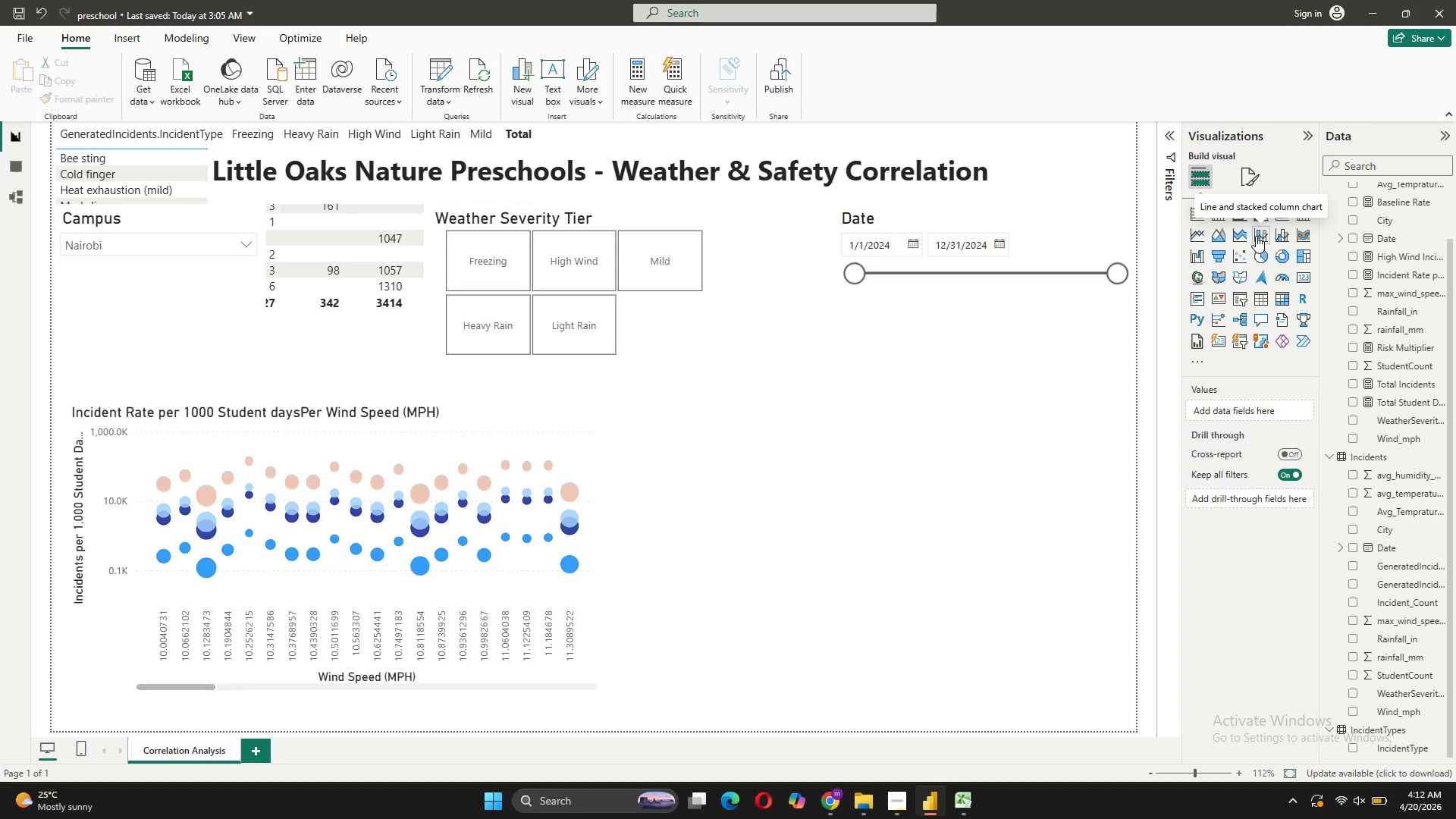 
left_click([1256, 236])
 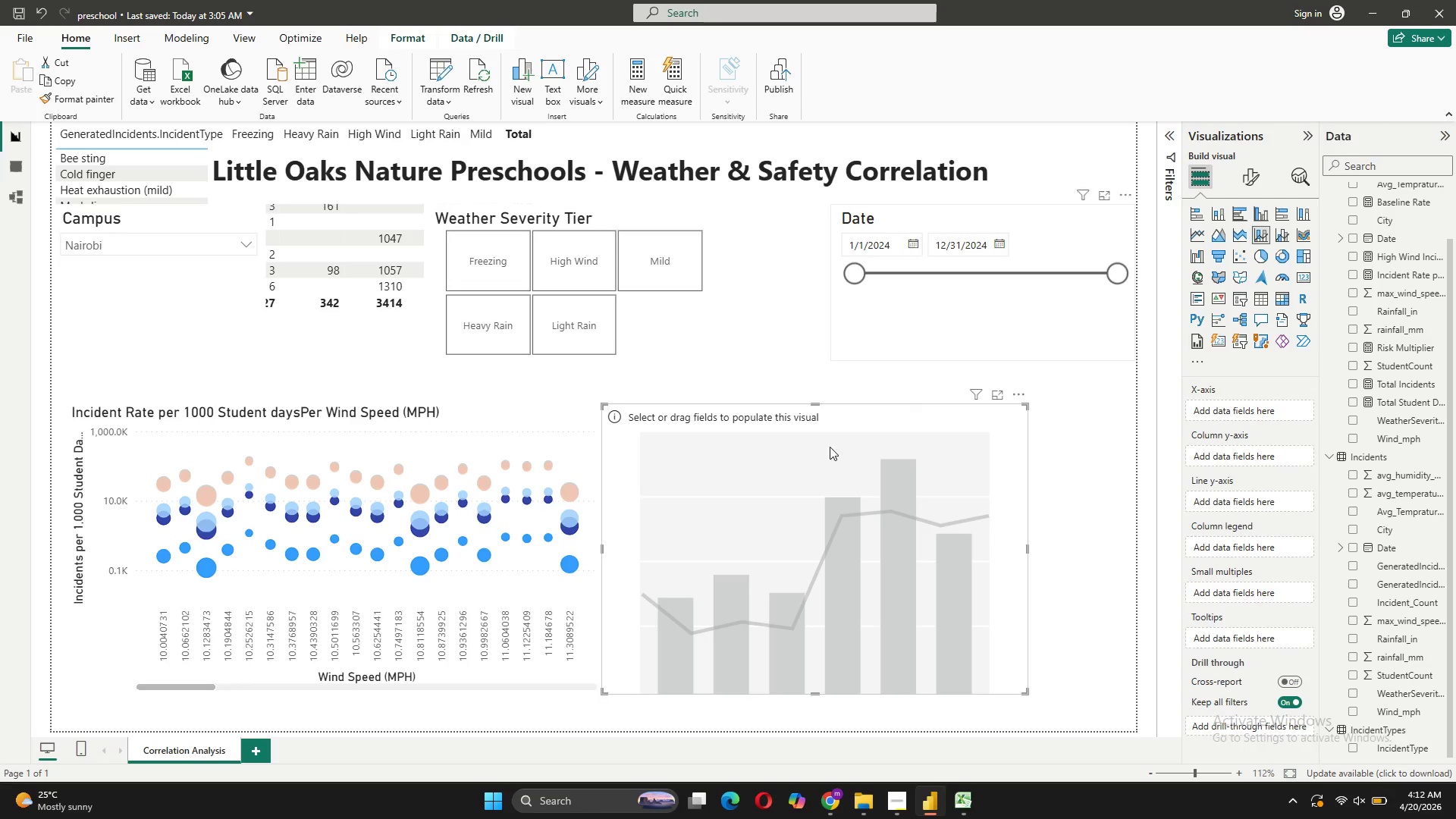 
left_click_drag(start_coordinate=[807, 495], to_coordinate=[809, 491])
 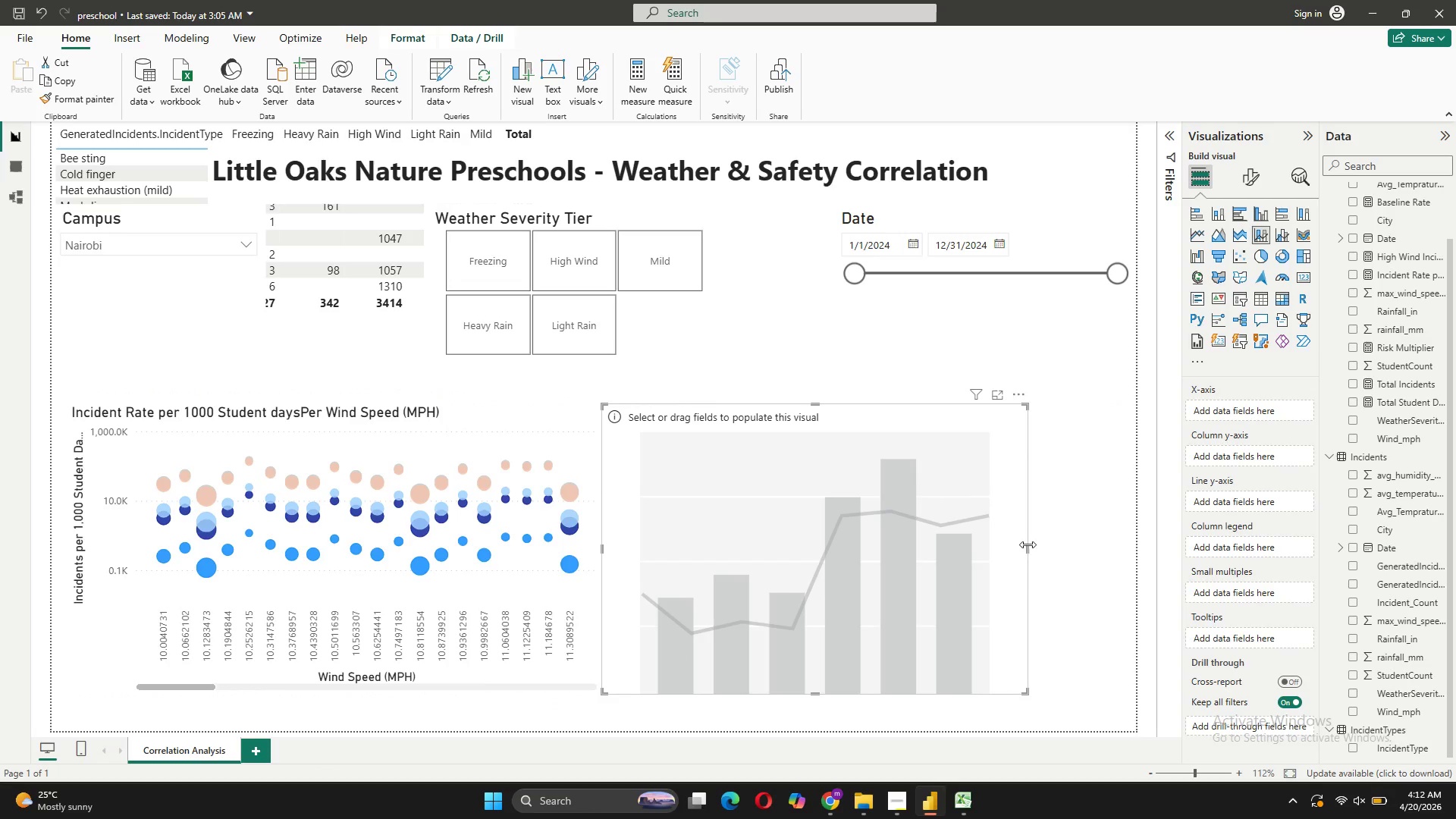 
left_click_drag(start_coordinate=[1028, 544], to_coordinate=[1128, 553])
 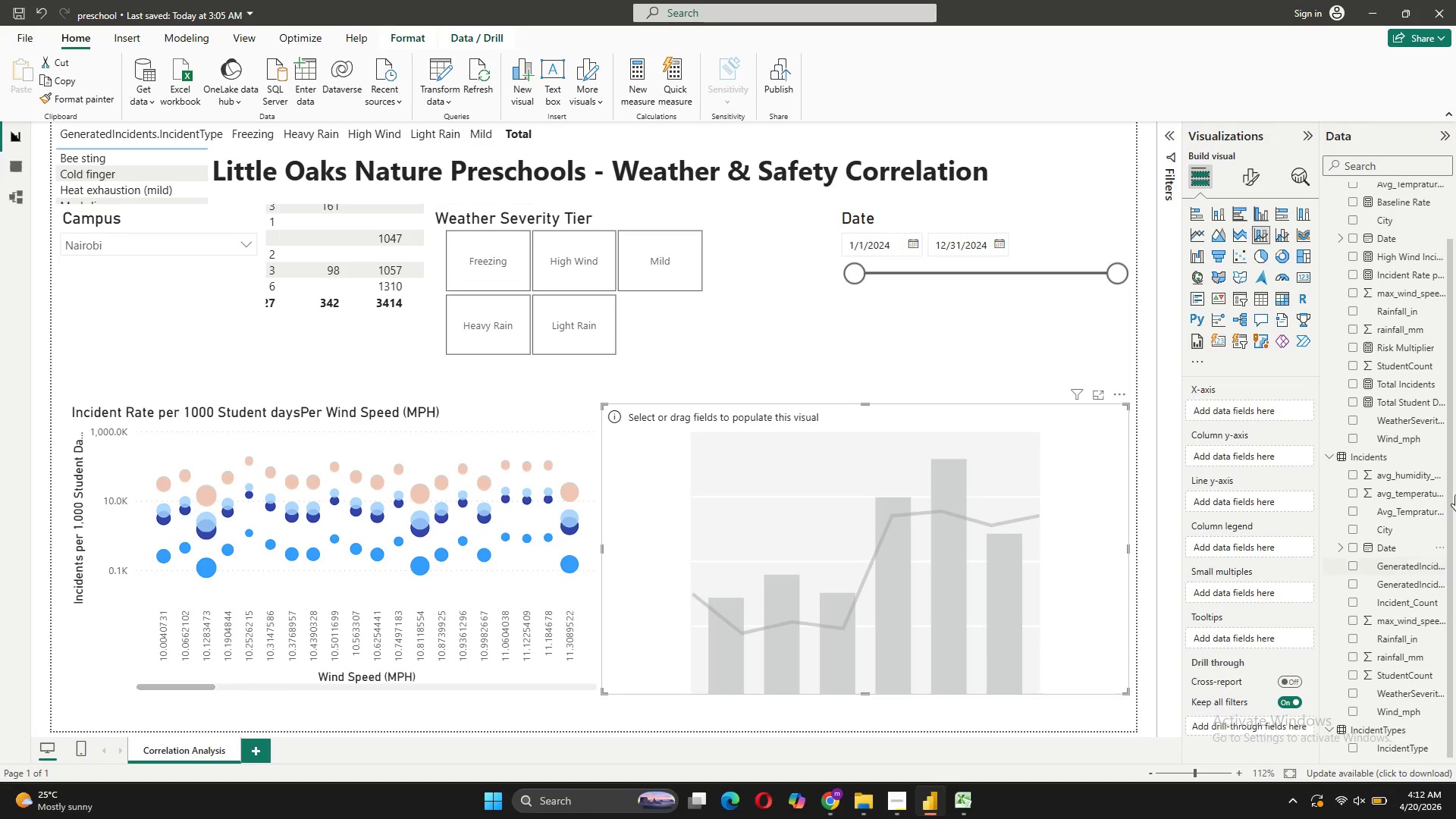 
left_click_drag(start_coordinate=[1379, 237], to_coordinate=[1235, 406])
 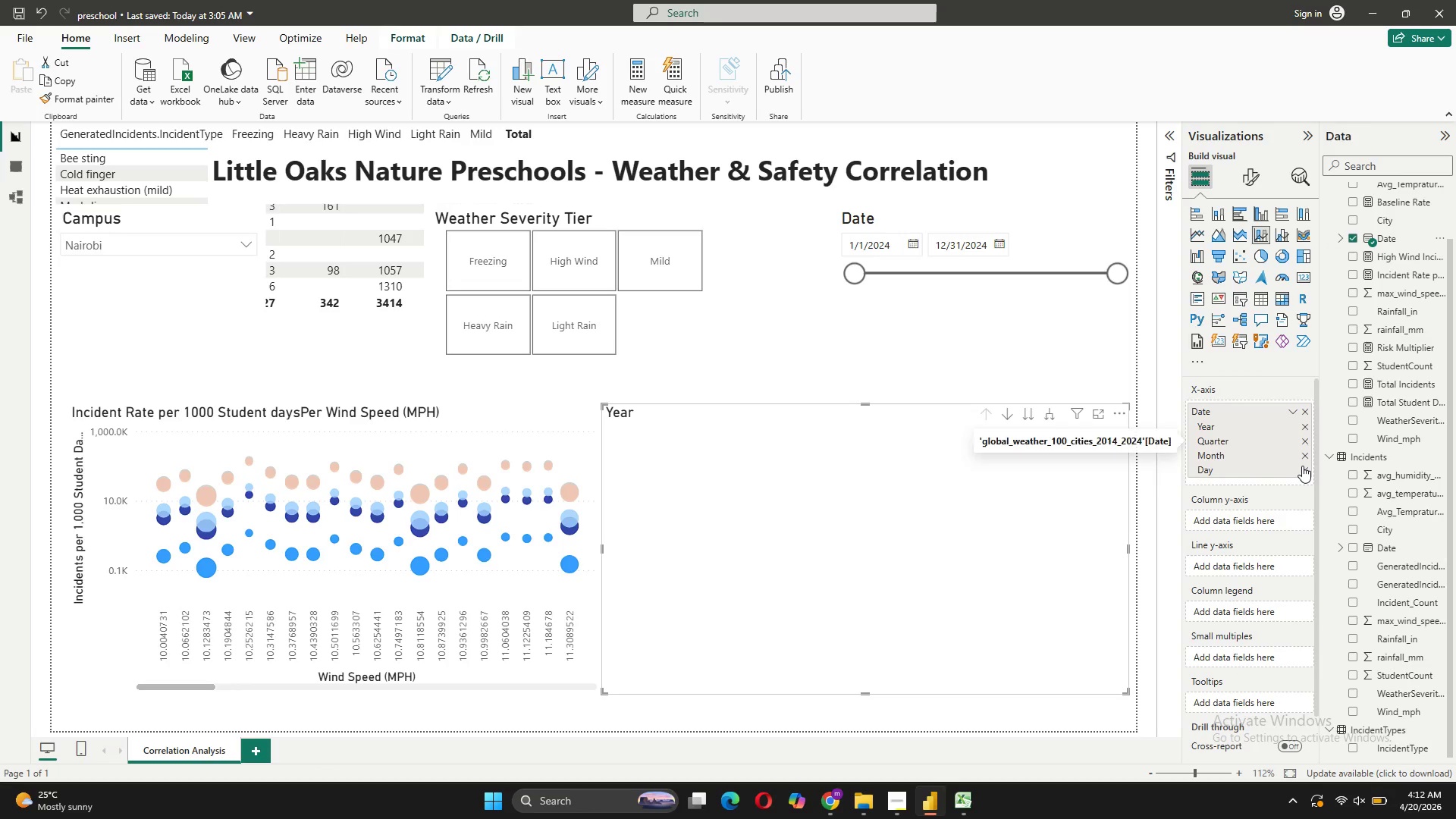 
left_click([1304, 469])
 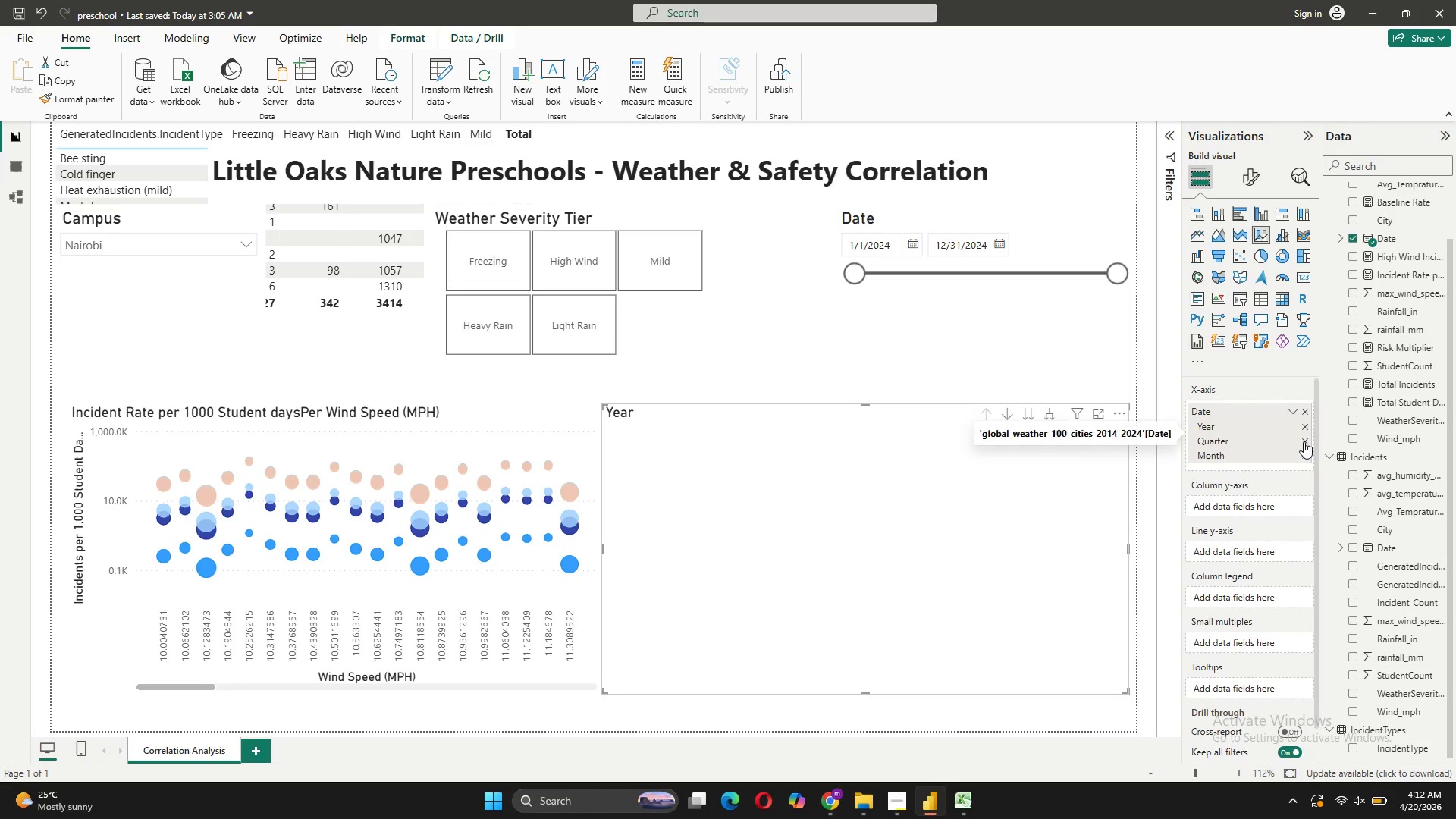 
left_click([1304, 440])
 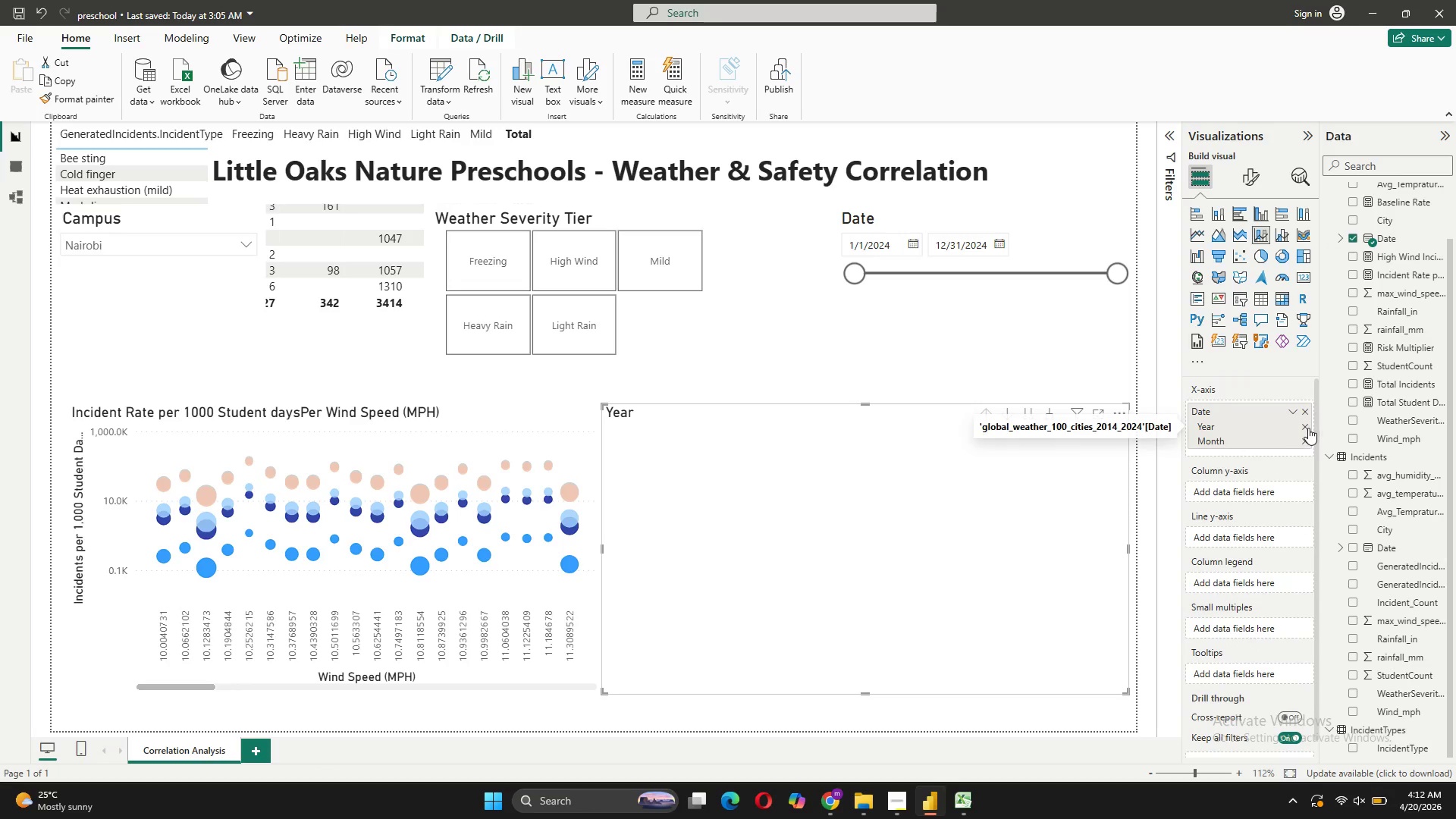 
left_click([1308, 428])
 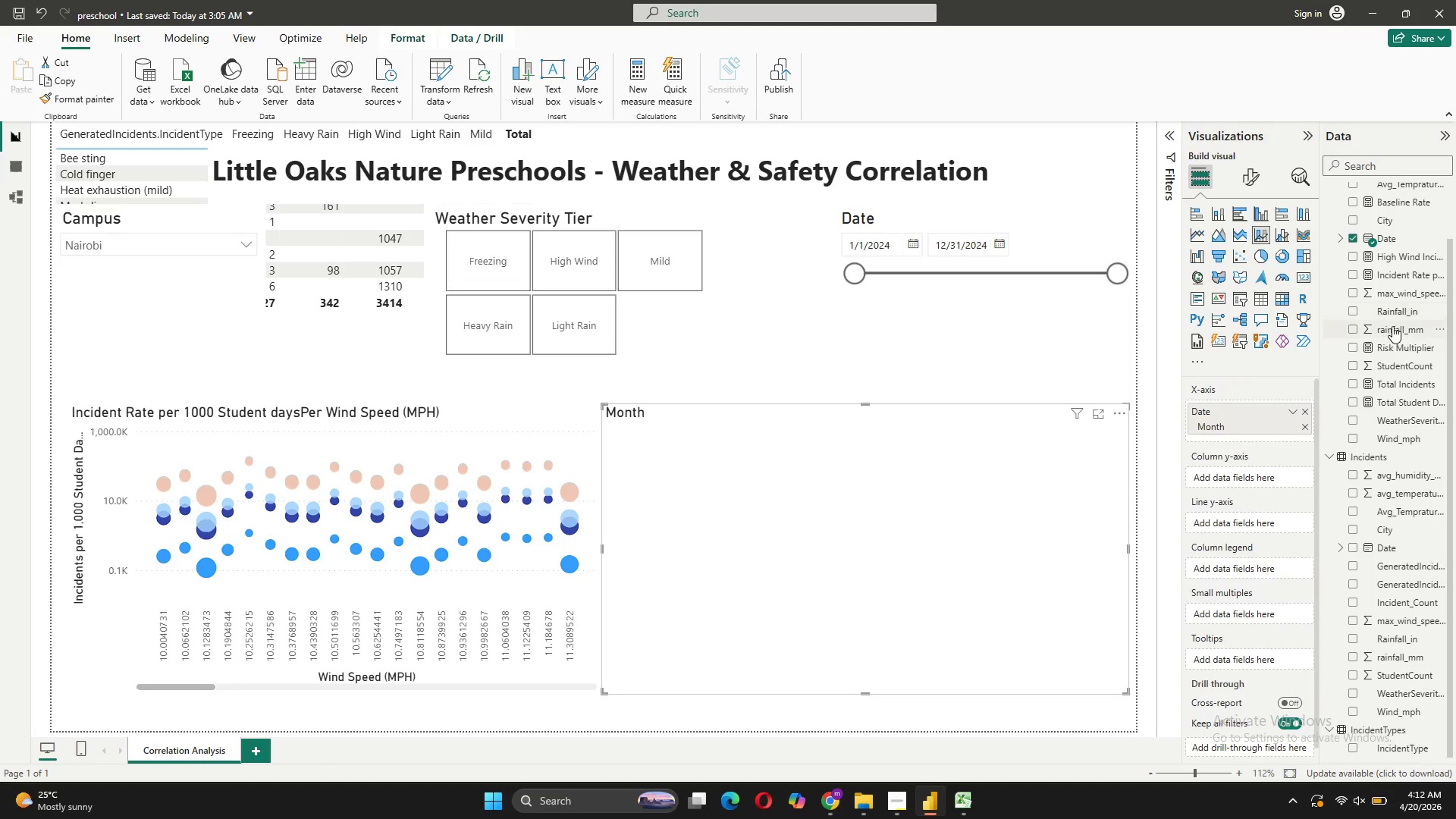 
wait(5.06)
 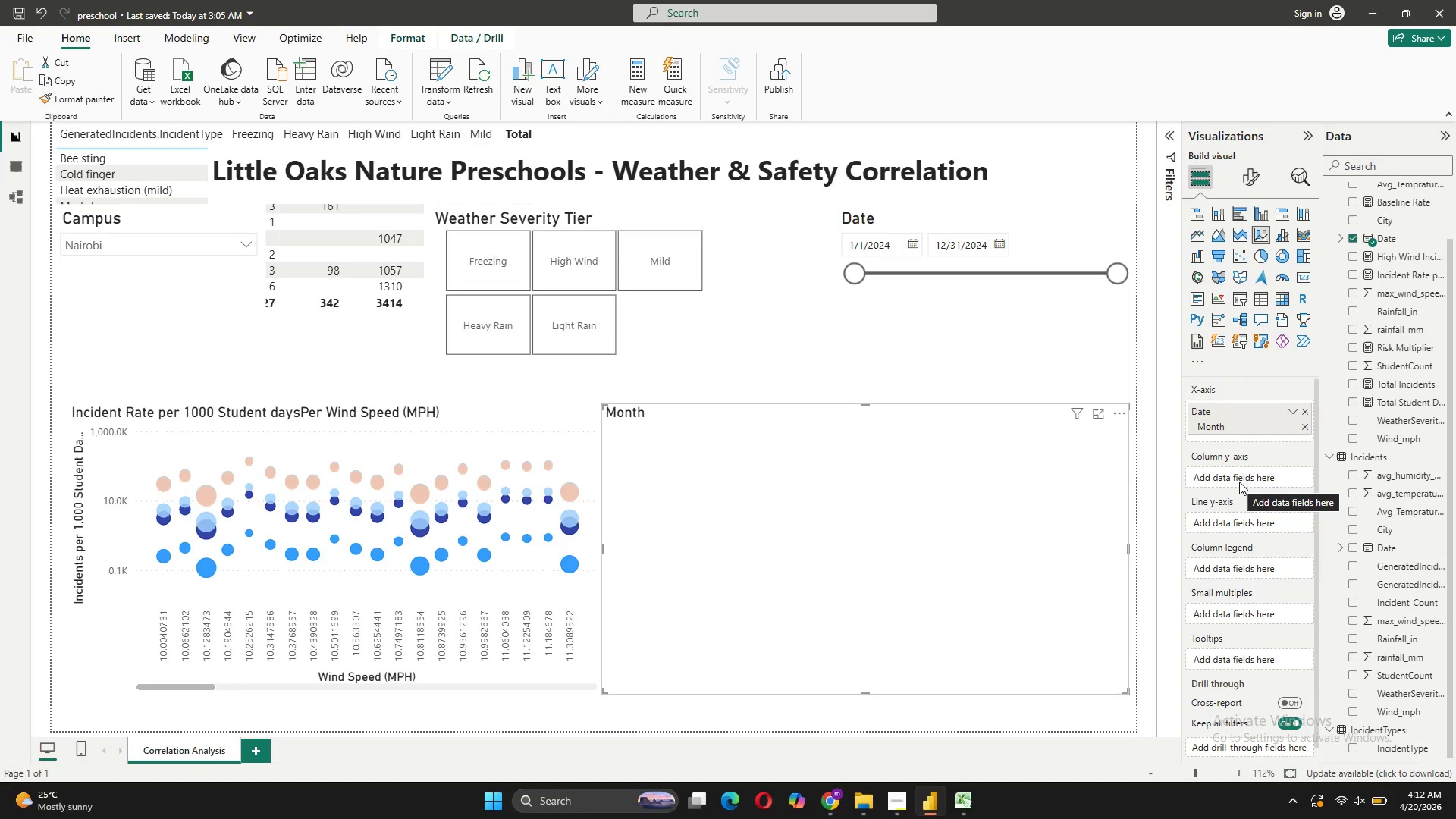 
left_click_drag(start_coordinate=[1401, 383], to_coordinate=[1259, 470])
 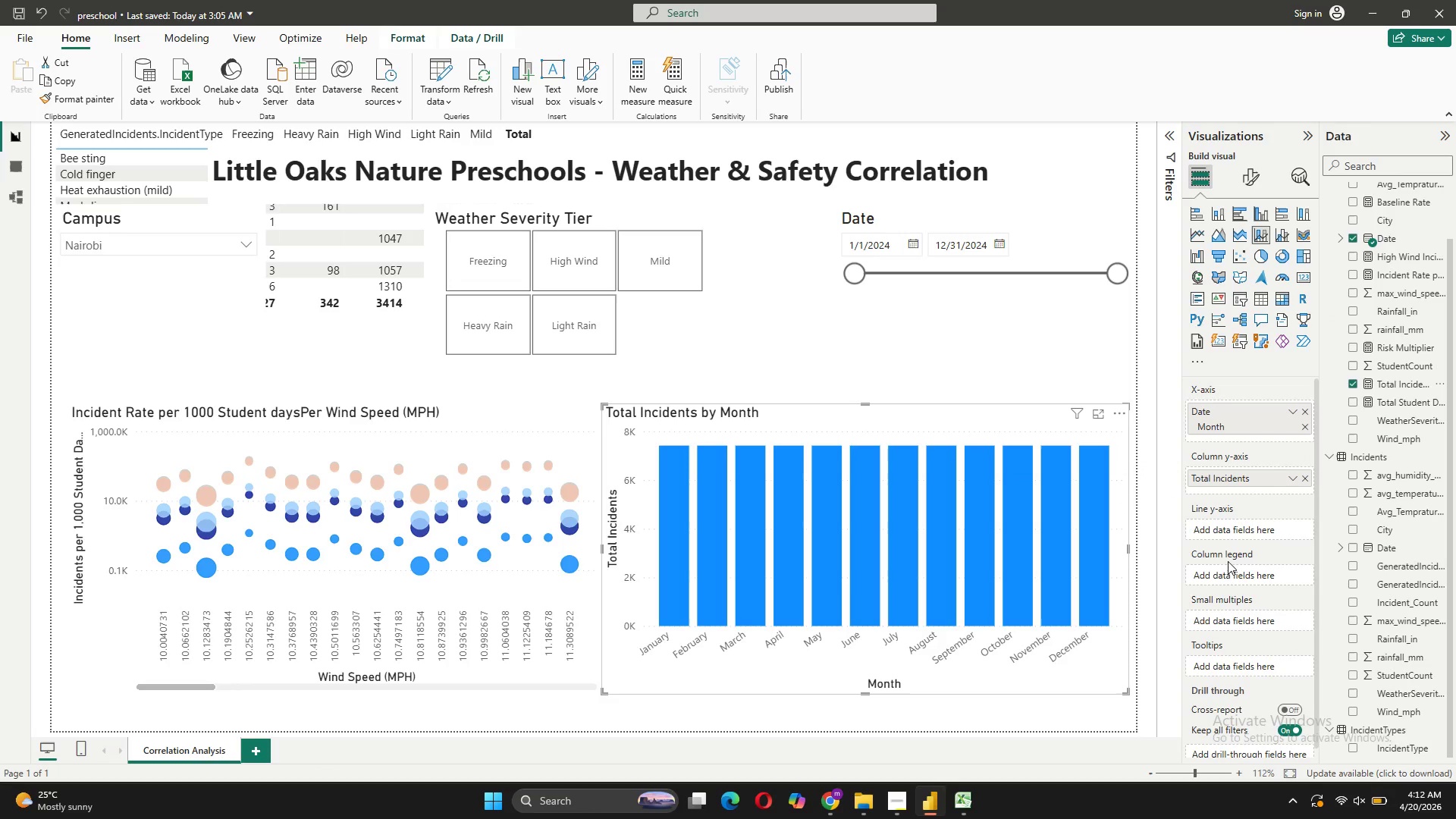 
mouse_move([1259, 526])
 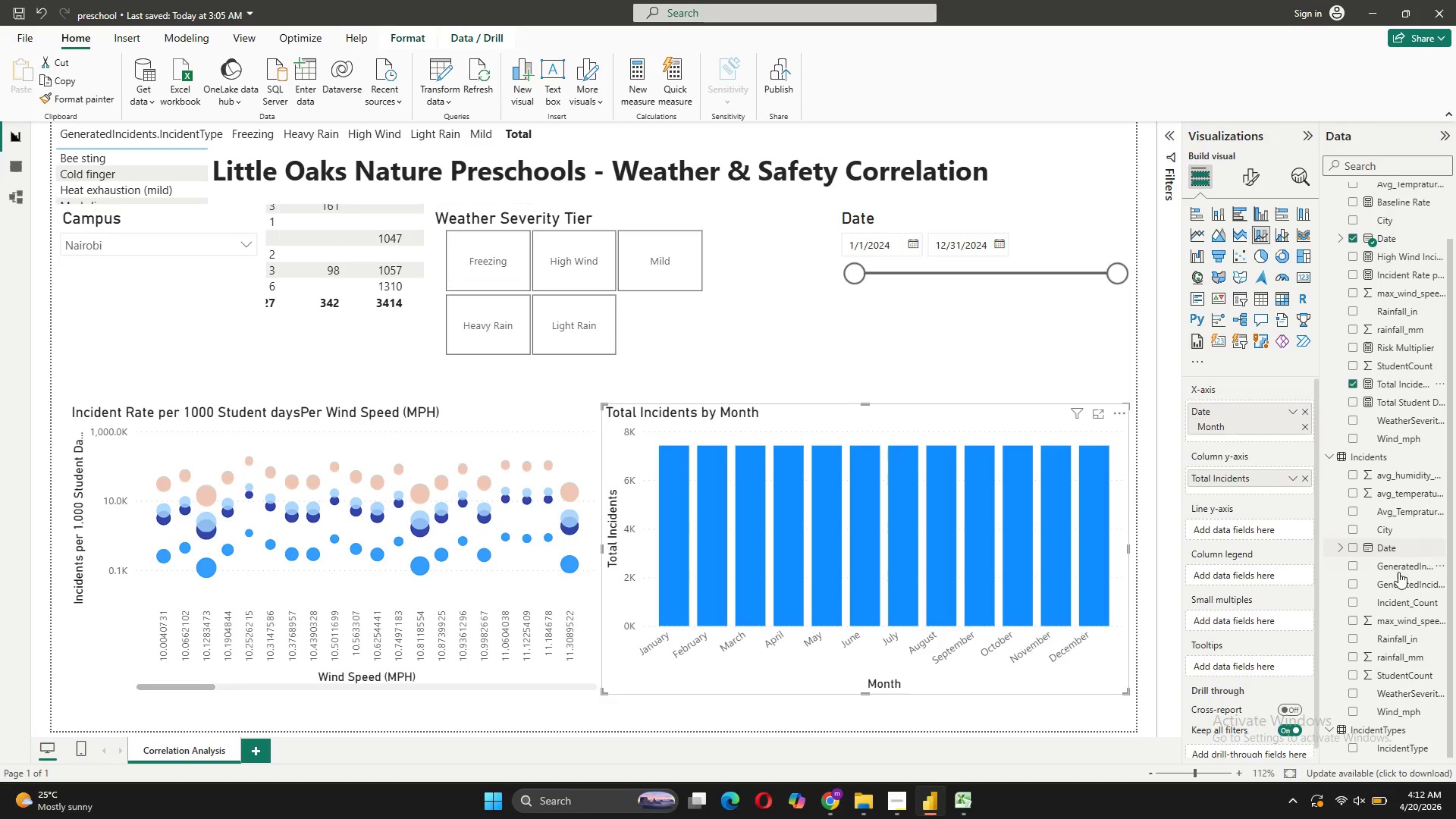 
scroll: coordinate [1392, 622], scroll_direction: down, amount: 2.0
 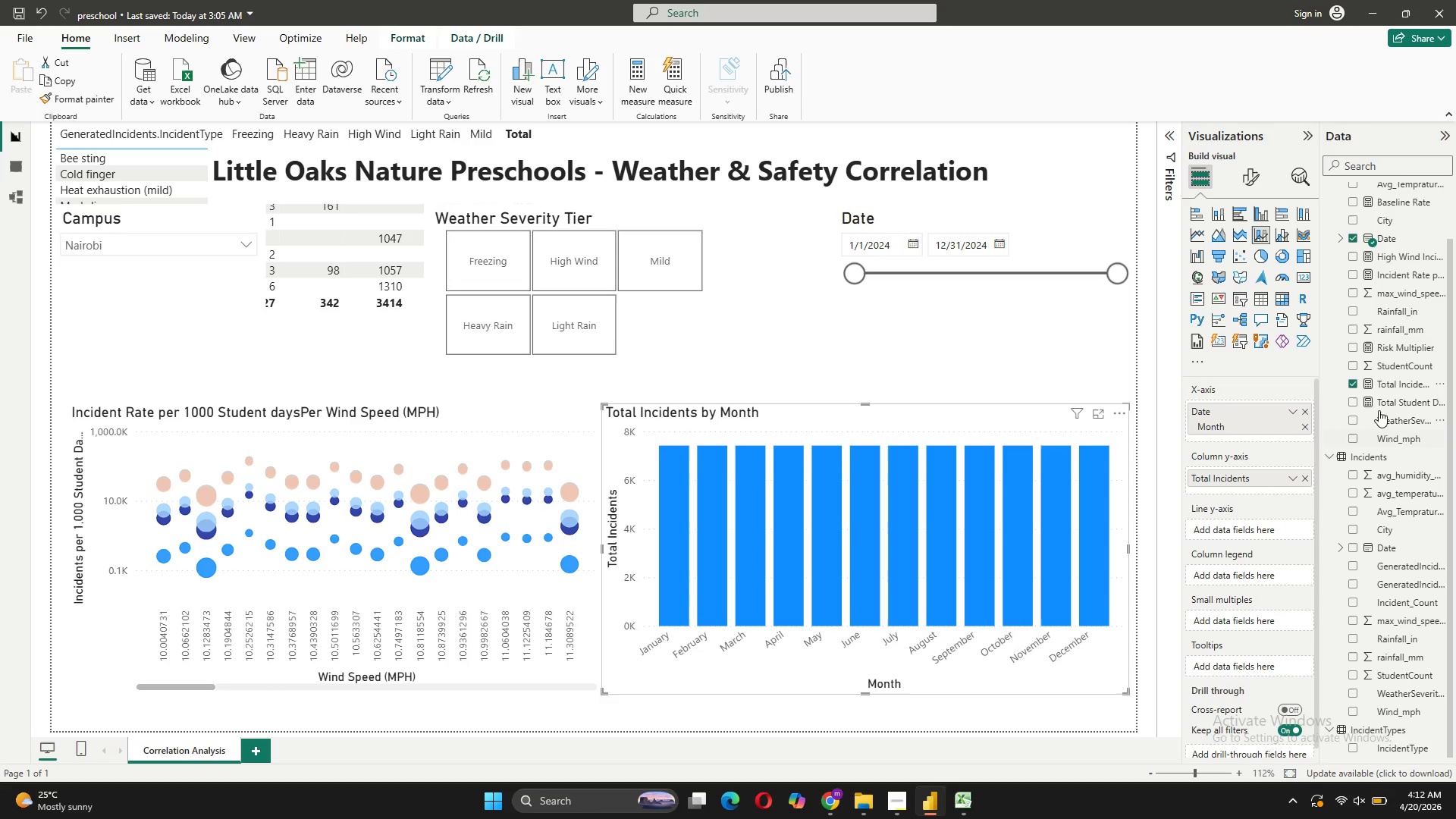 
scroll: coordinate [1363, 348], scroll_direction: up, amount: 3.0
 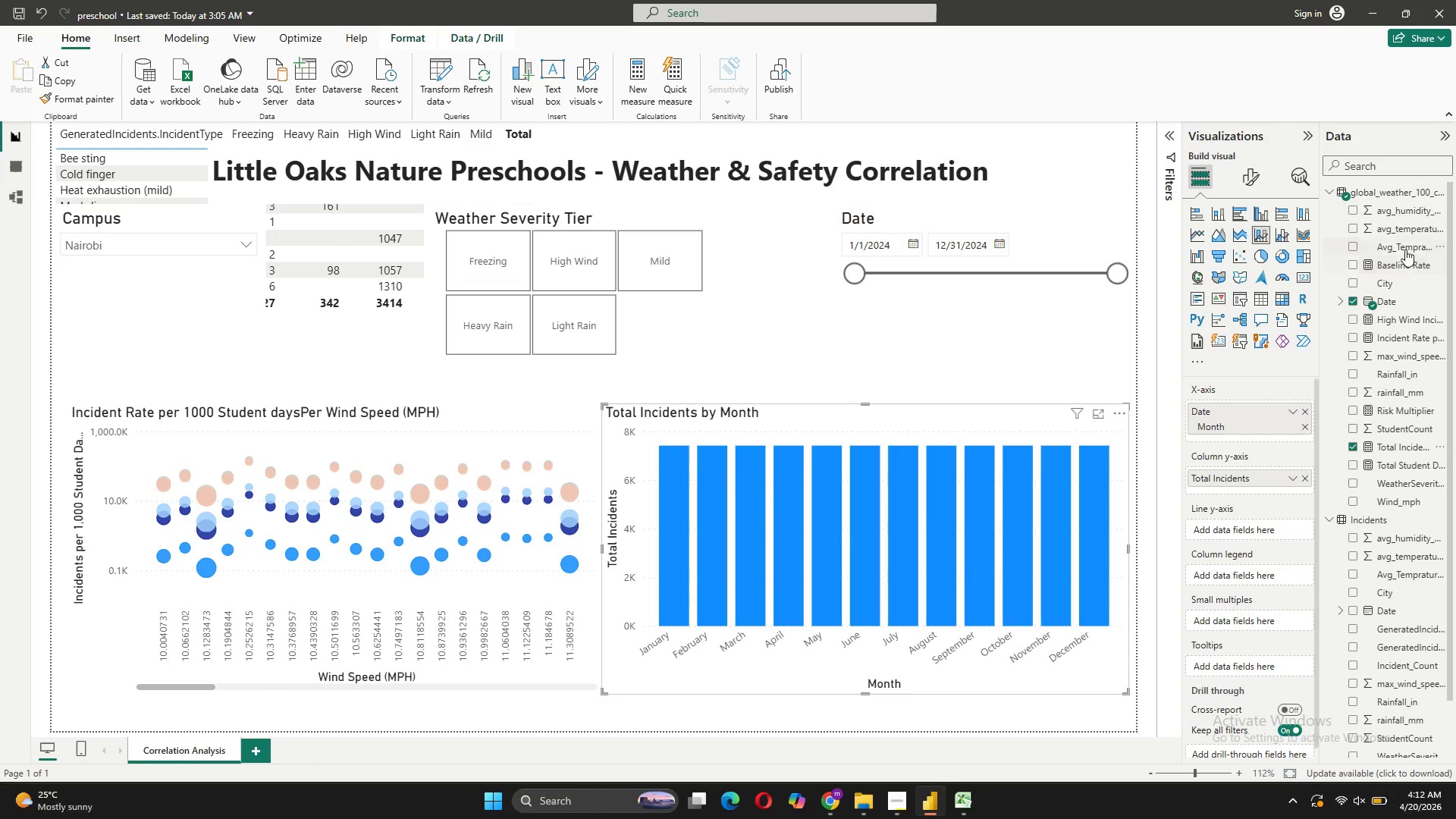 
left_click_drag(start_coordinate=[1401, 244], to_coordinate=[1257, 526])
 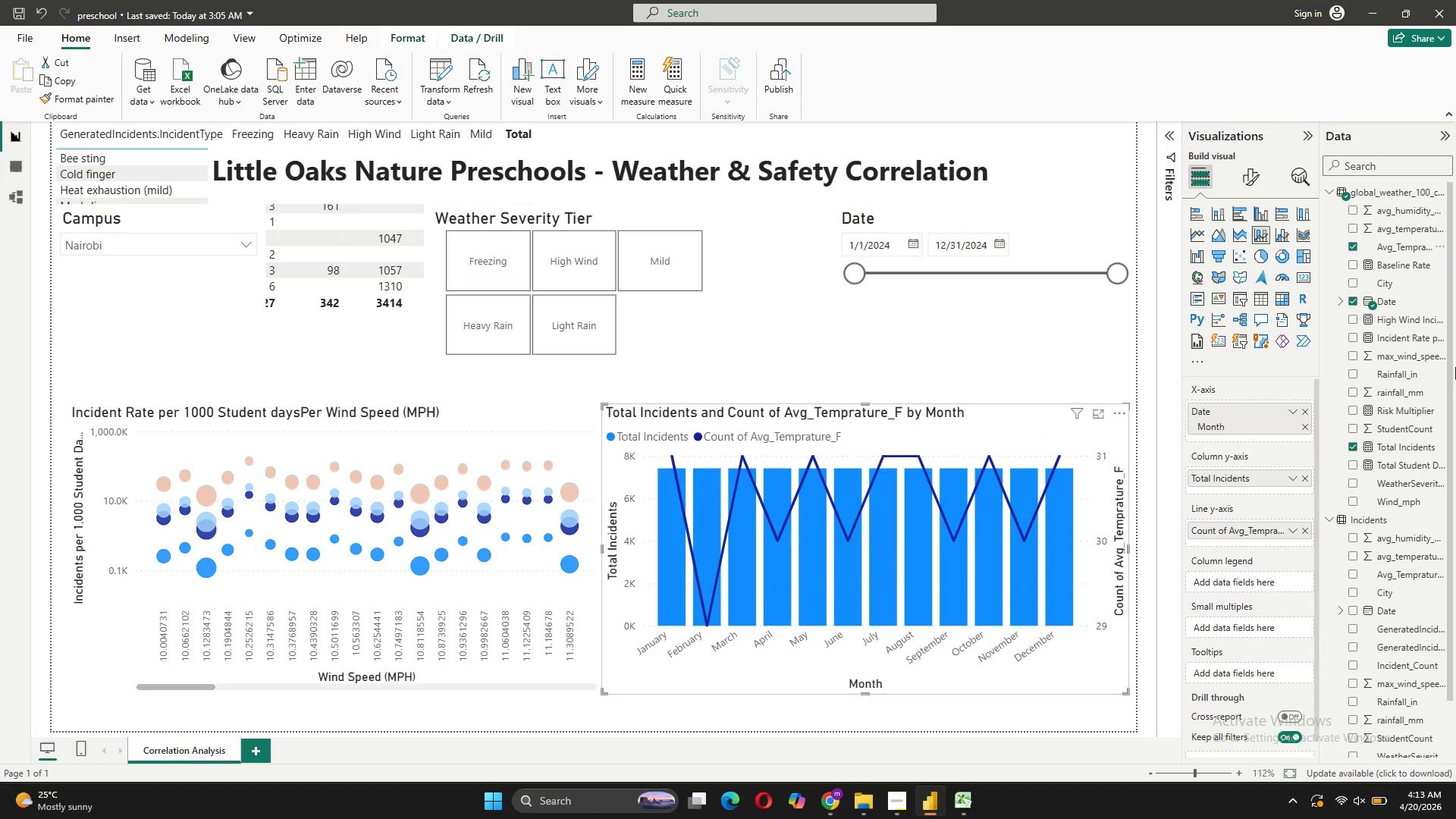 
scroll: coordinate [1243, 600], scroll_direction: down, amount: 3.0
 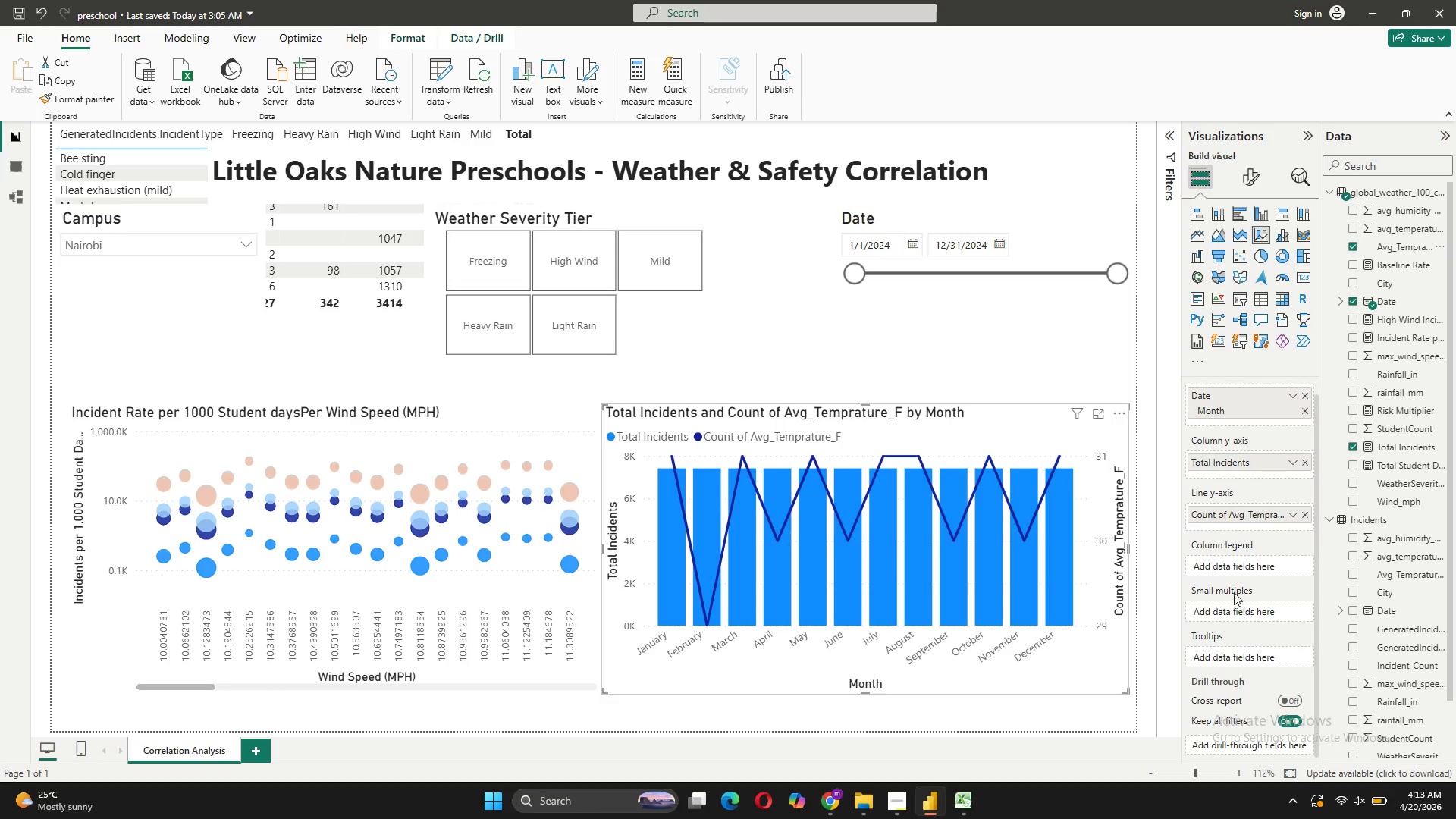 
scroll: coordinate [1234, 585], scroll_direction: up, amount: 3.0
 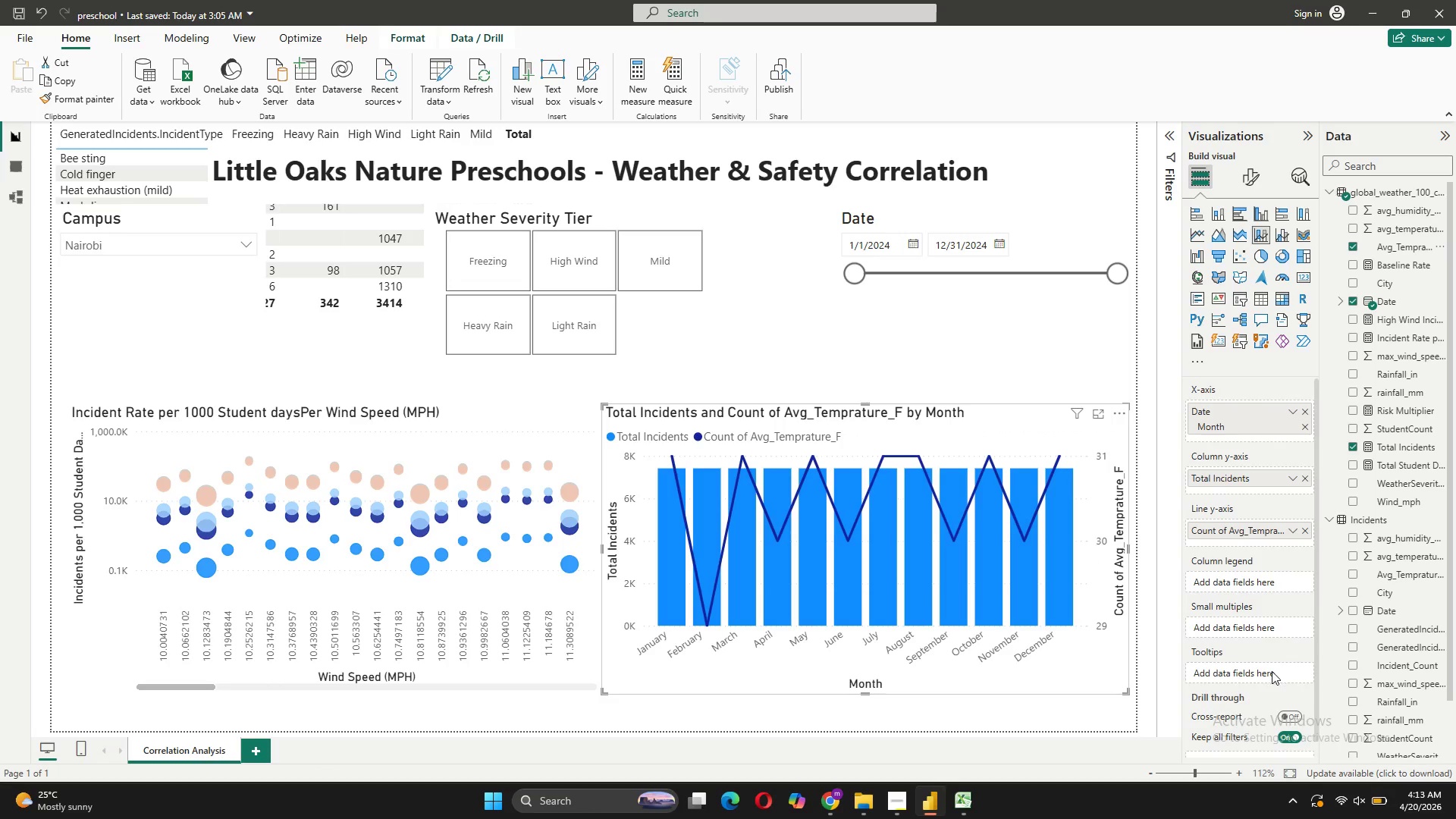 
scroll: coordinate [1279, 640], scroll_direction: down, amount: 2.0
 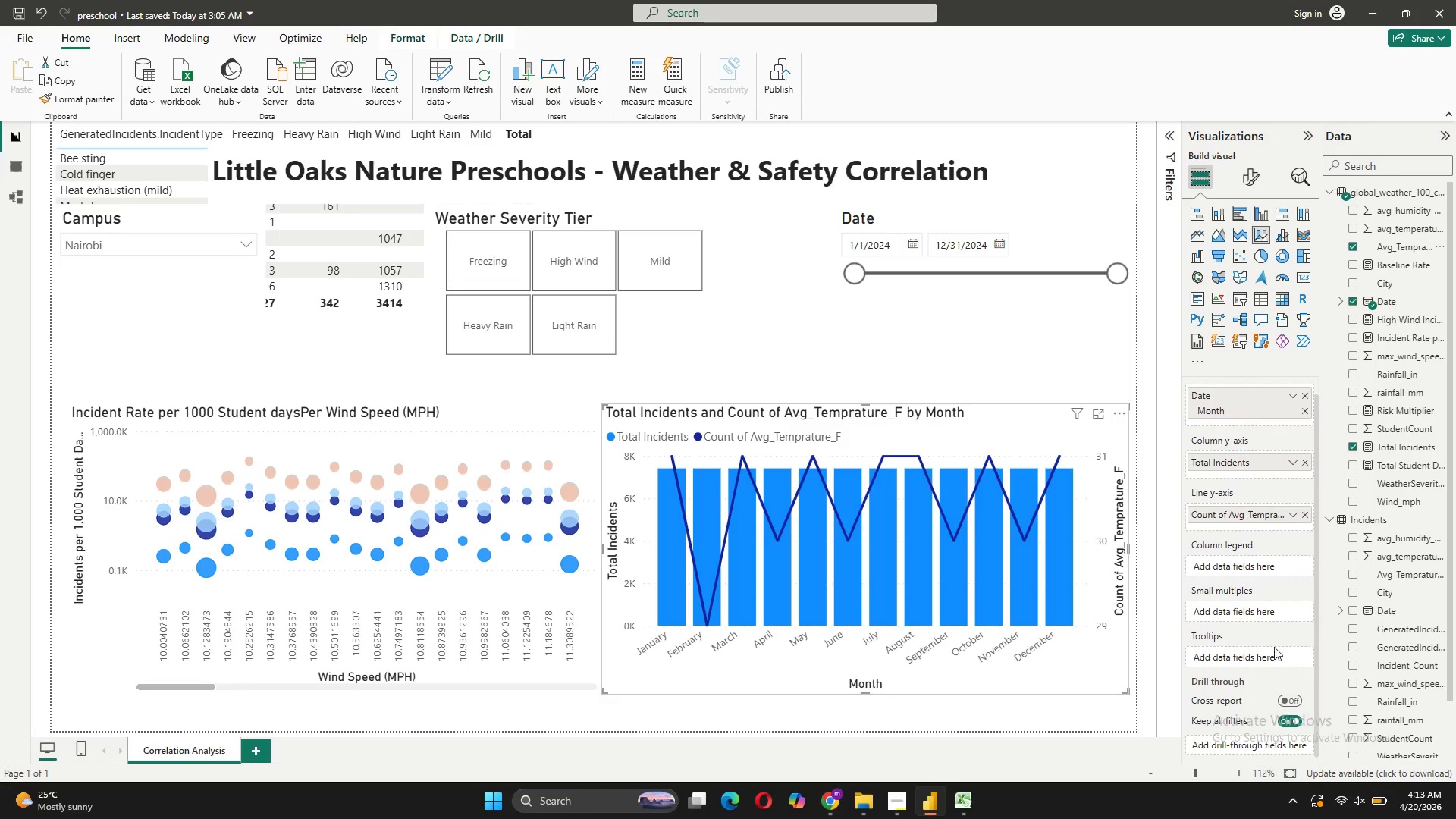 
mouse_move([1245, 658])
 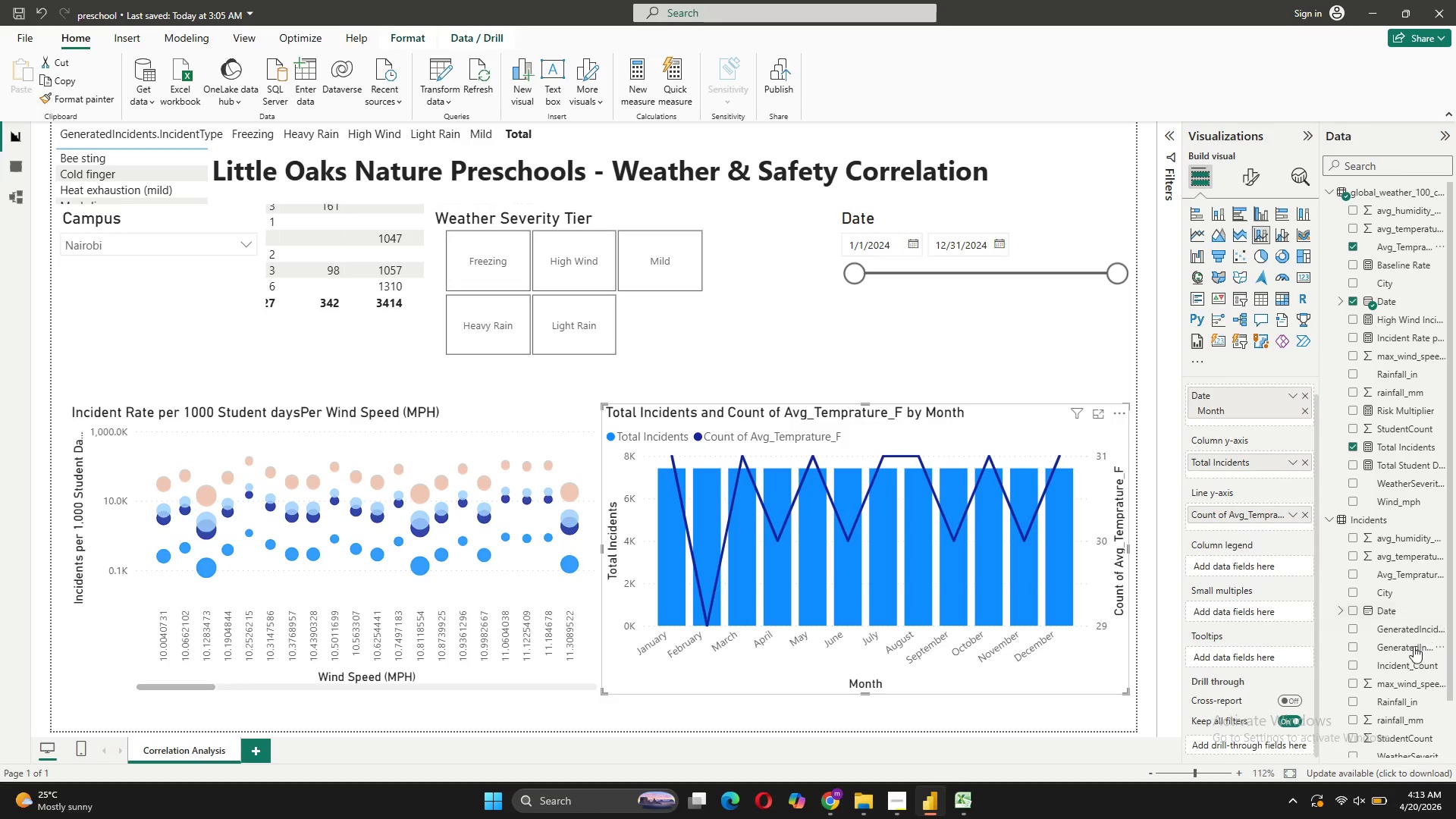 
scroll: coordinate [1414, 648], scroll_direction: down, amount: 4.0
 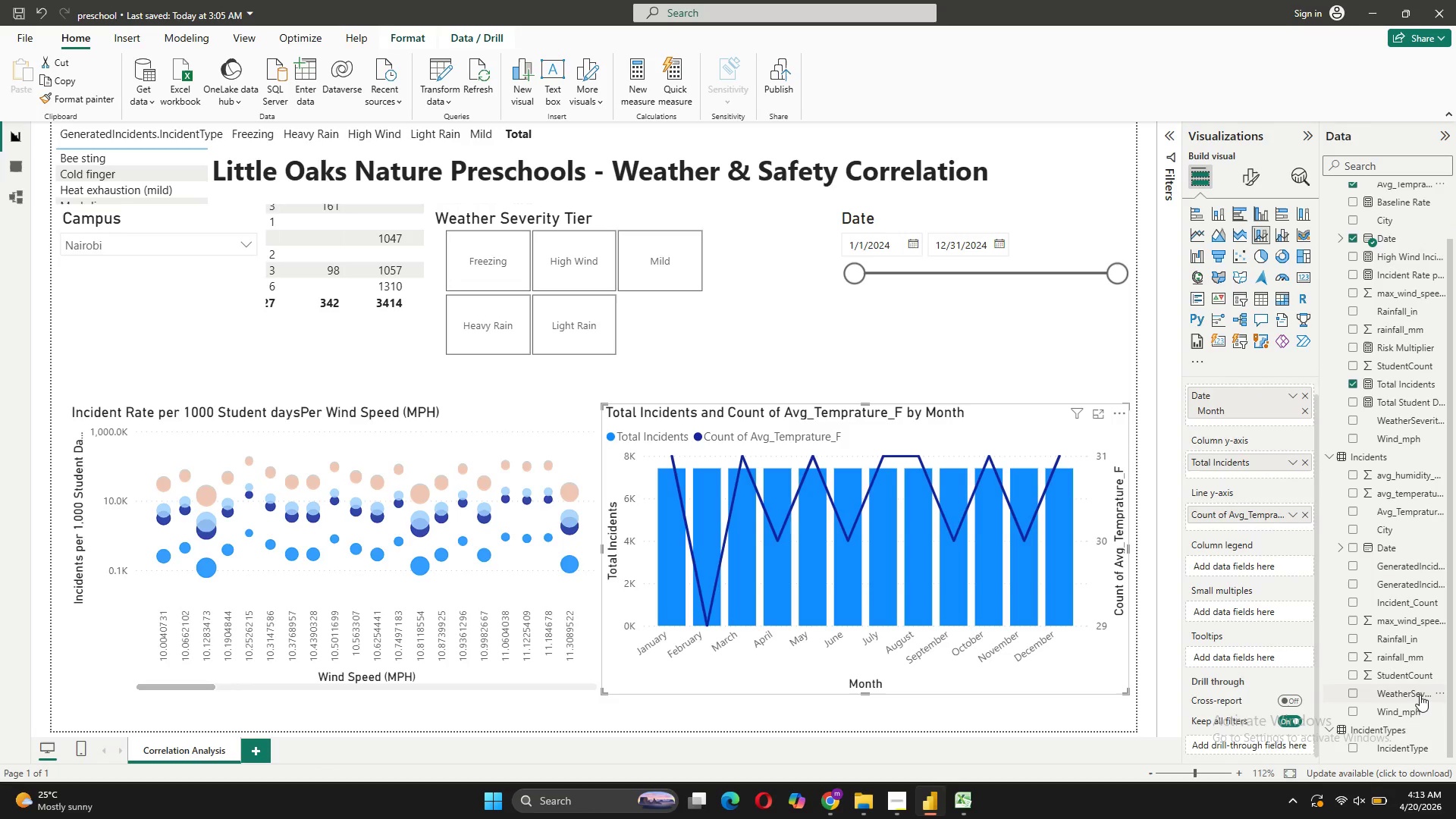 
left_click_drag(start_coordinate=[1420, 695], to_coordinate=[1257, 657])
 